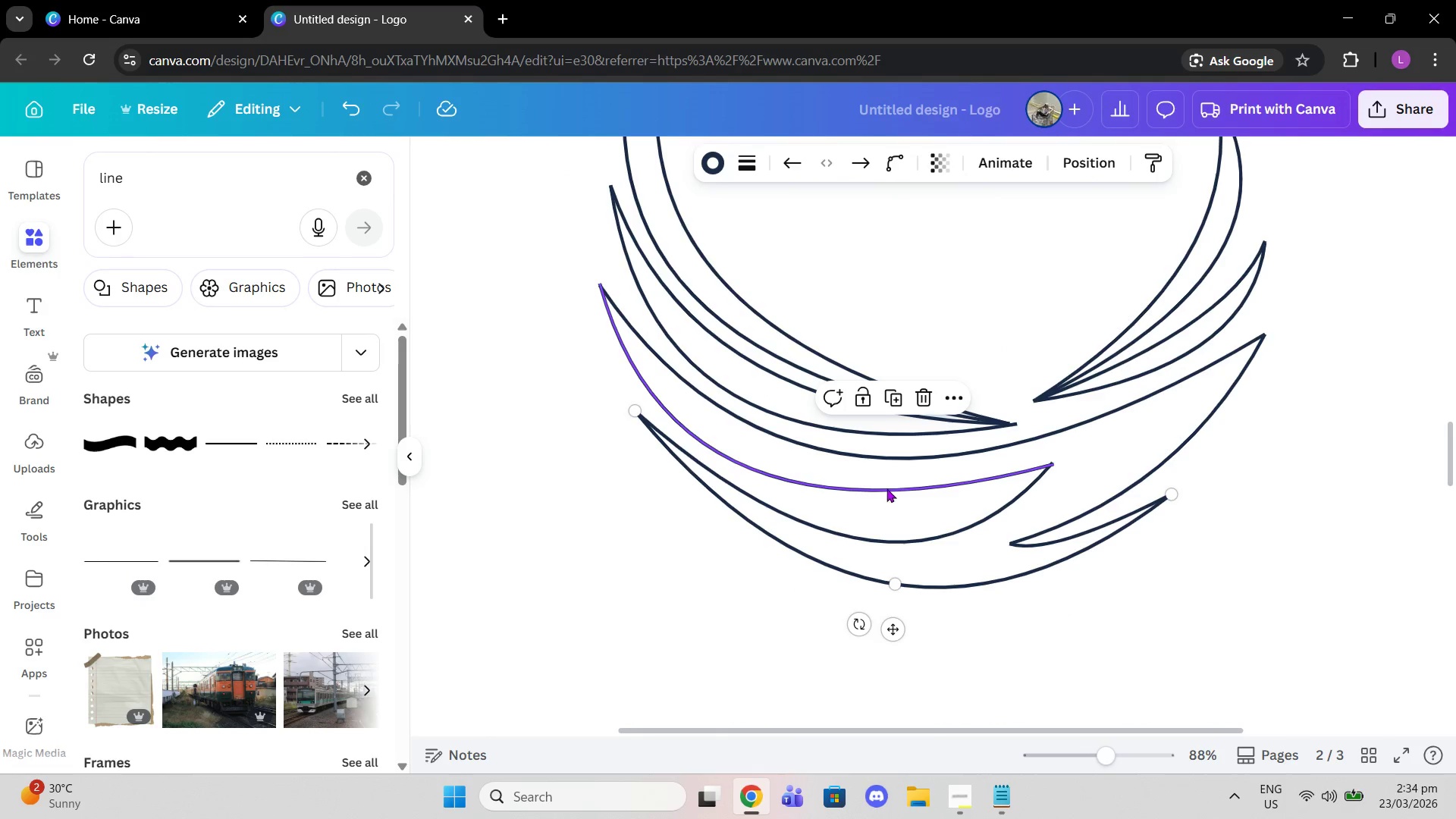 
left_click([886, 488])
 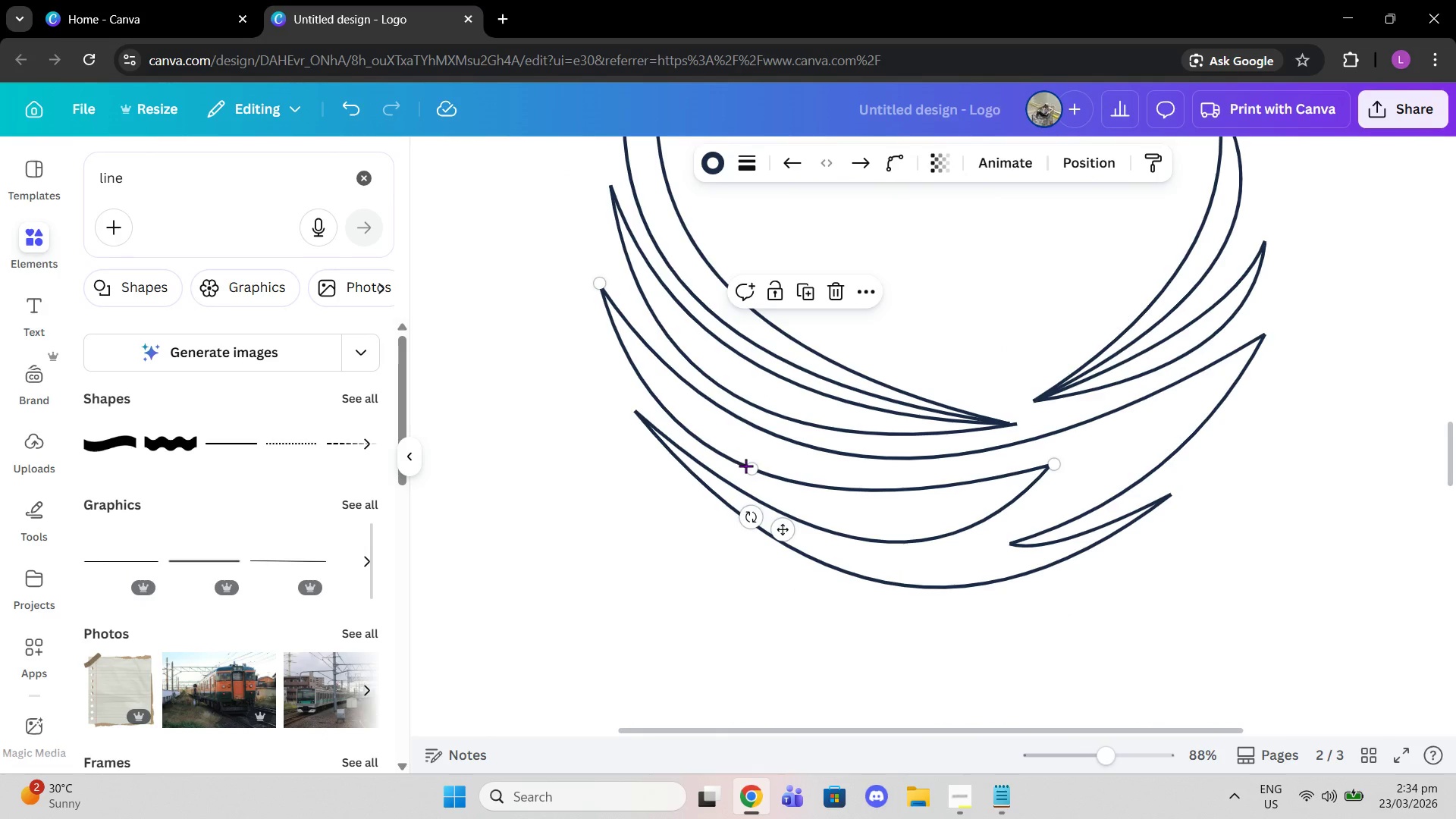 
left_click_drag(start_coordinate=[745, 466], to_coordinate=[799, 506])
 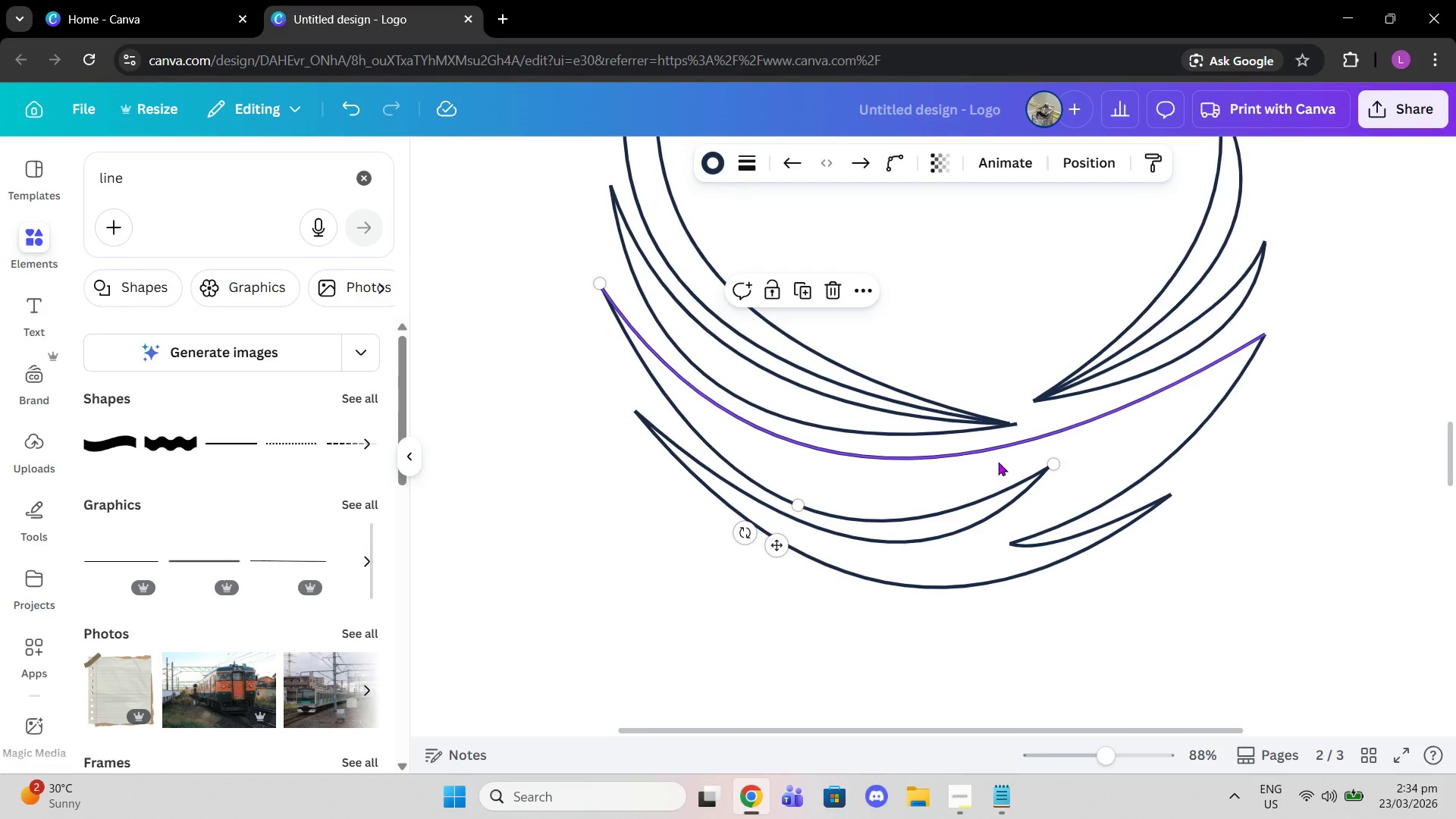 
left_click([998, 462])
 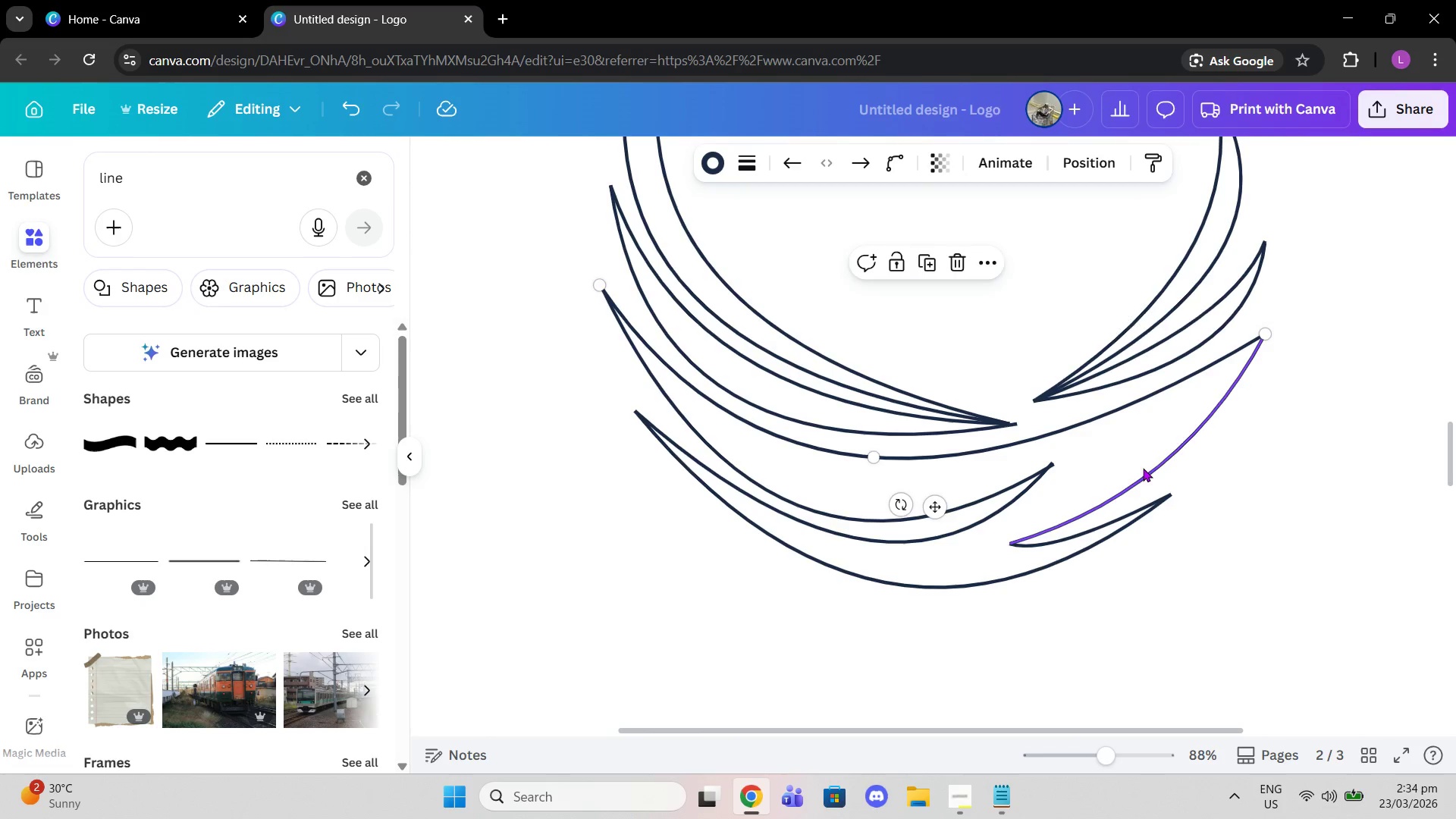 
left_click([1143, 468])
 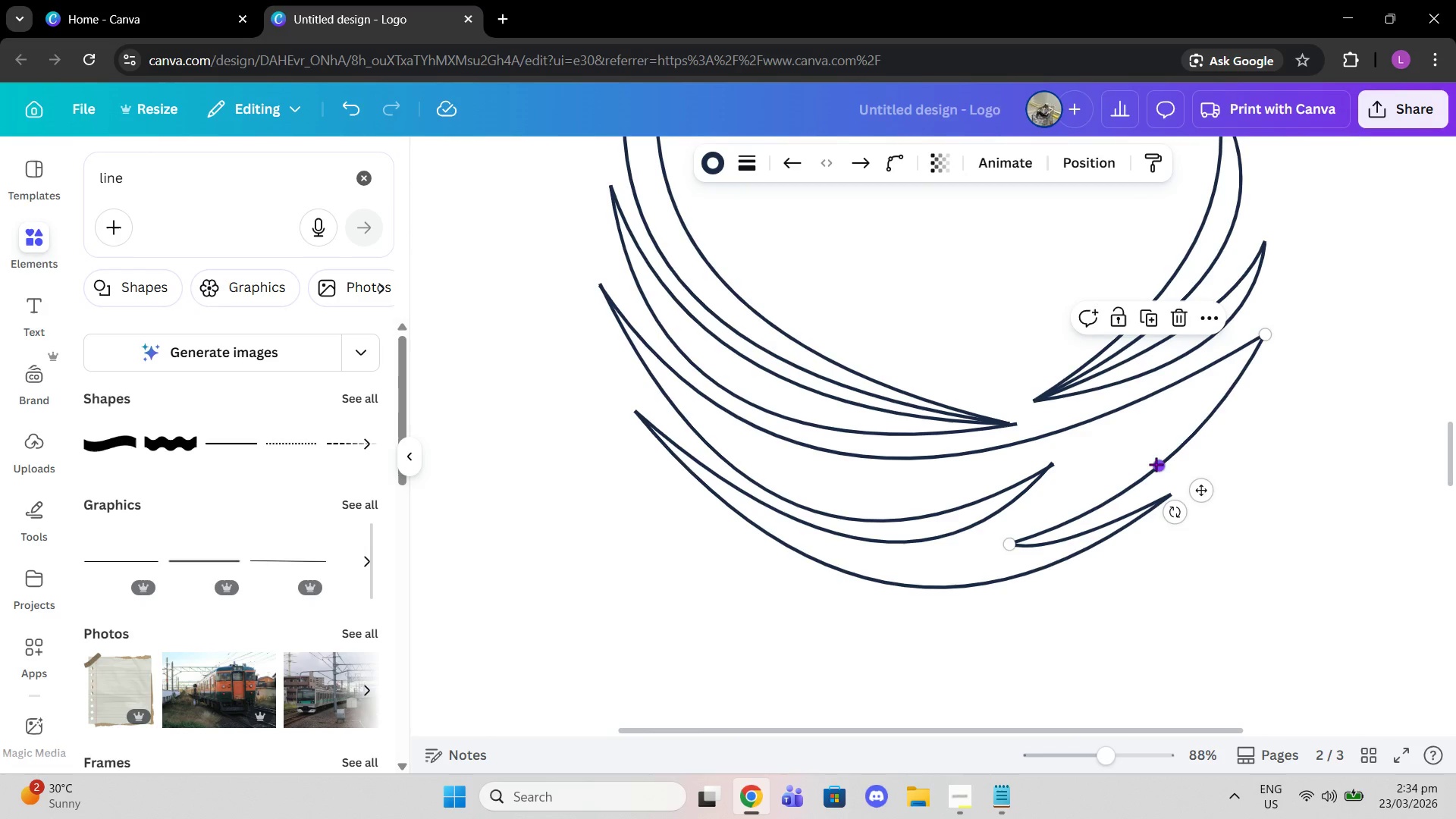 
left_click_drag(start_coordinate=[1156, 464], to_coordinate=[1168, 471])
 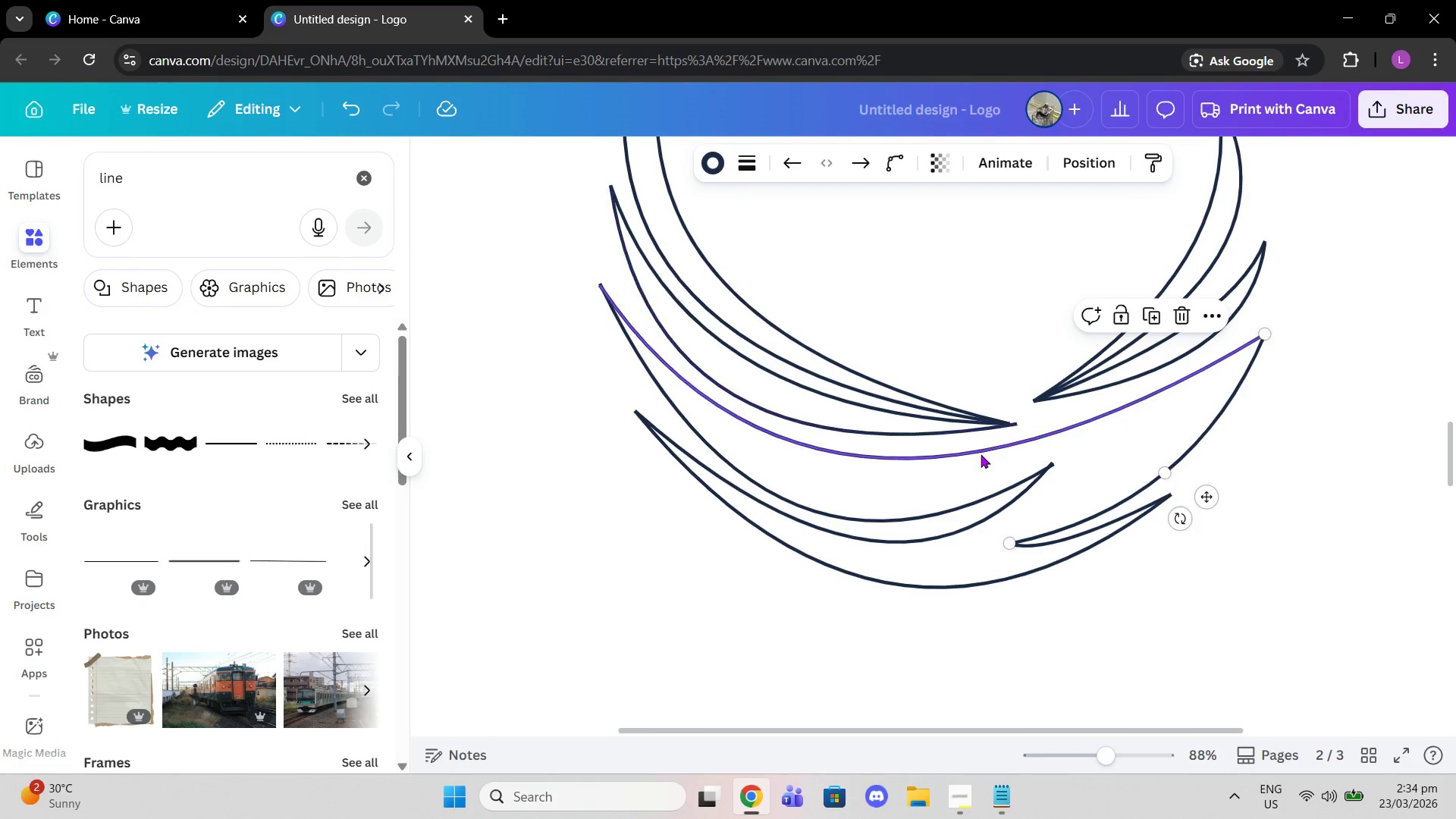 
left_click([981, 454])
 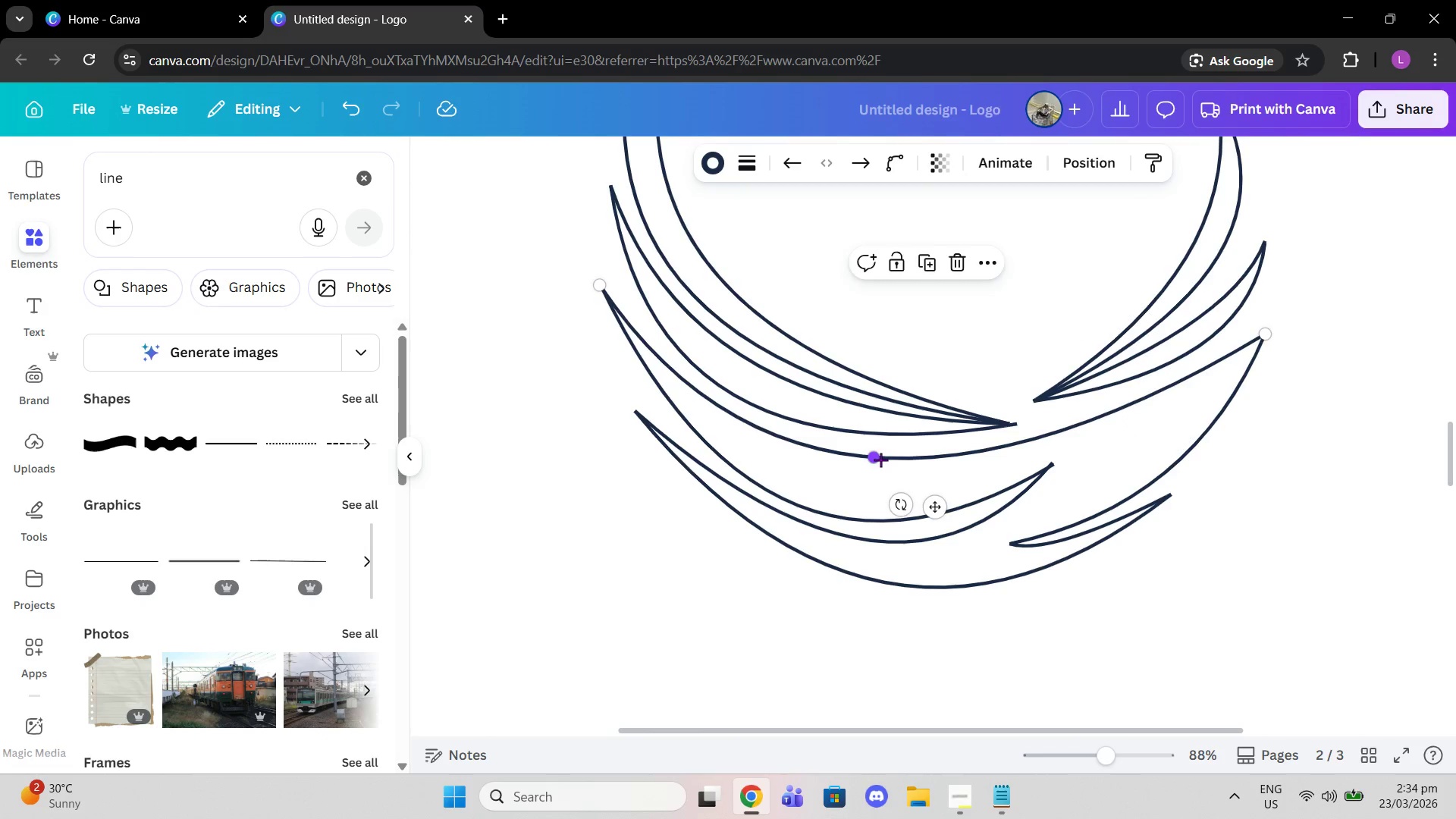 
left_click_drag(start_coordinate=[880, 460], to_coordinate=[871, 482])
 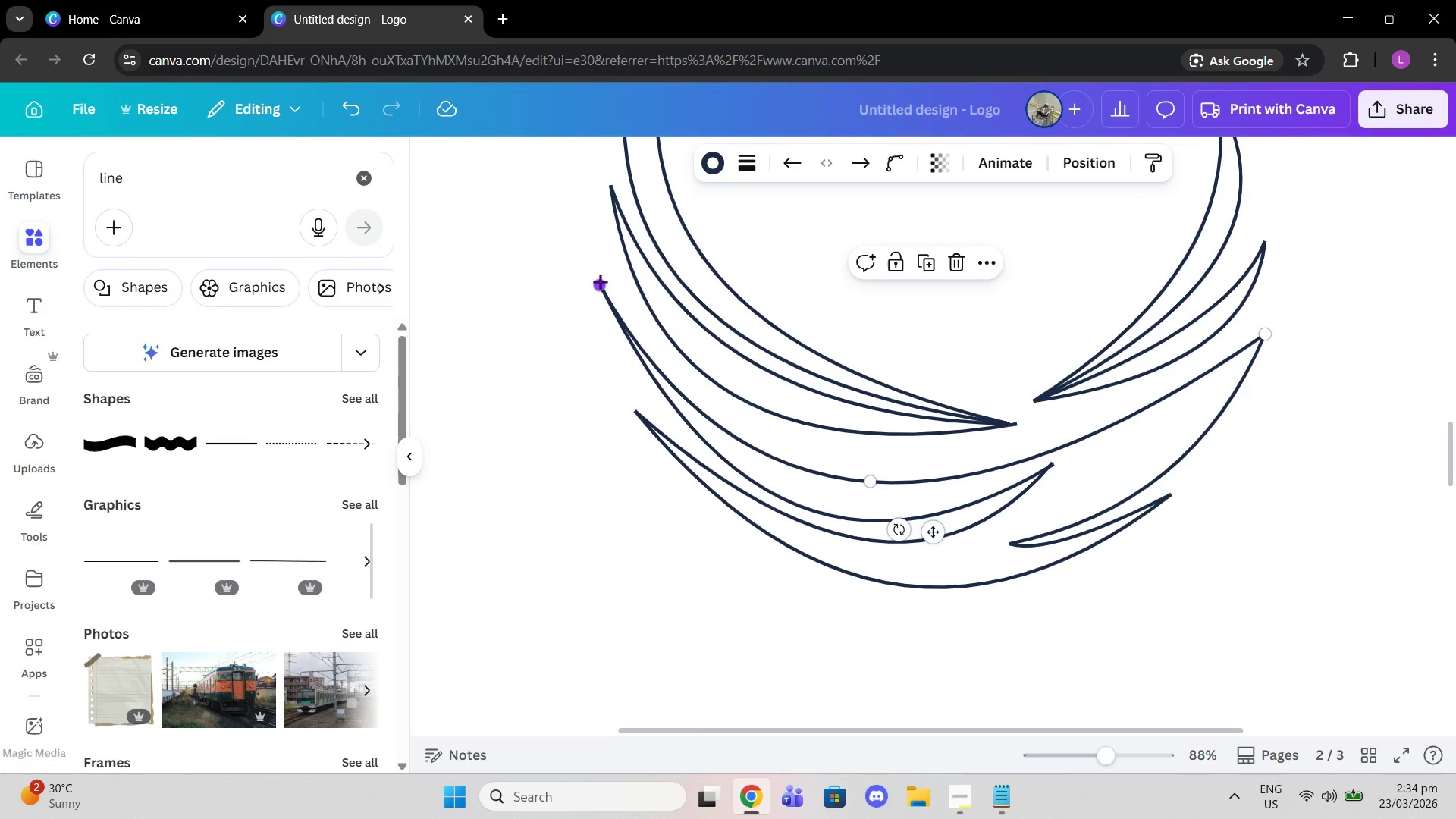 
left_click_drag(start_coordinate=[600, 285], to_coordinate=[639, 334])
 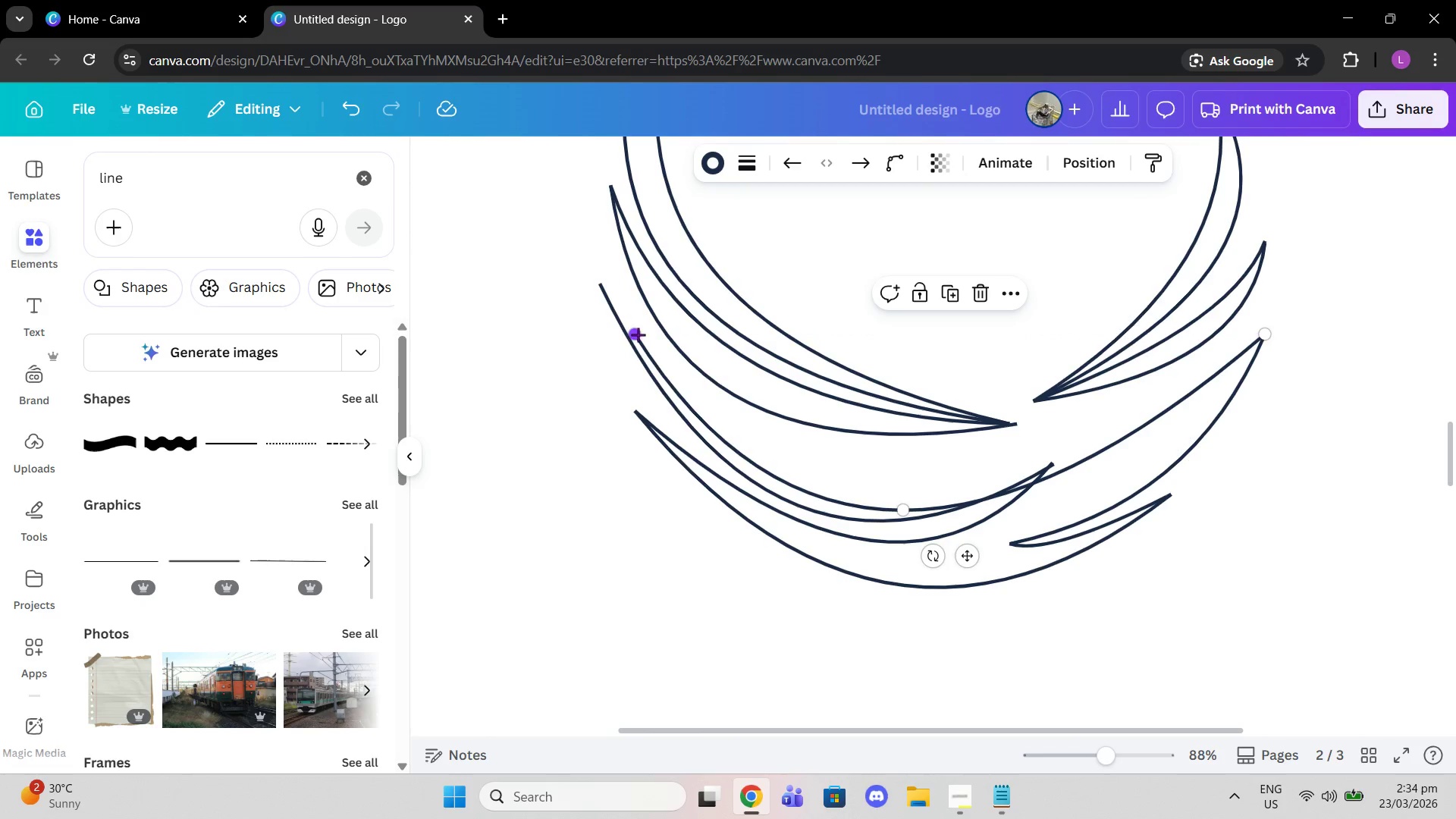 
left_click_drag(start_coordinate=[639, 334], to_coordinate=[626, 332])
 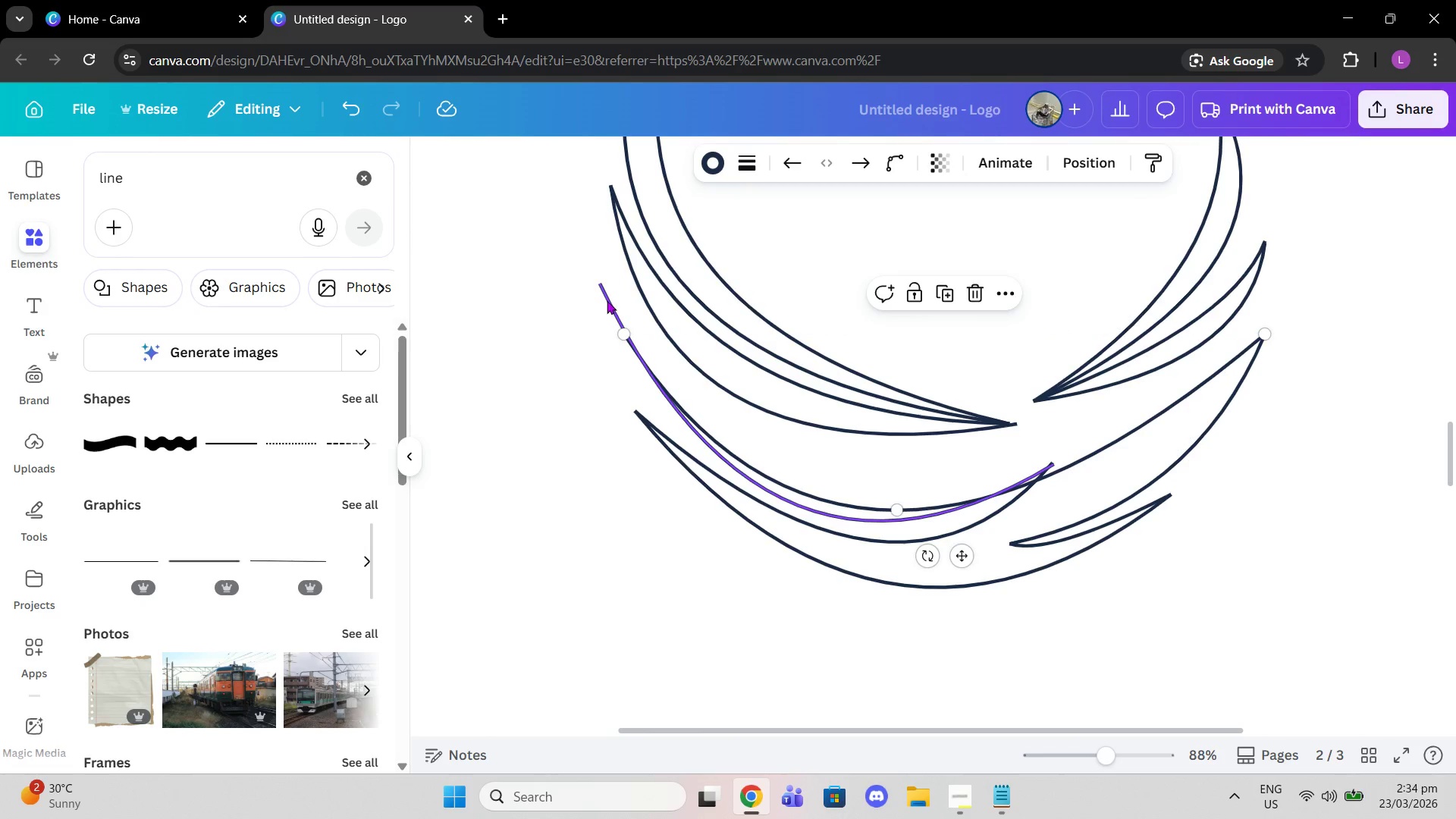 
left_click([607, 300])
 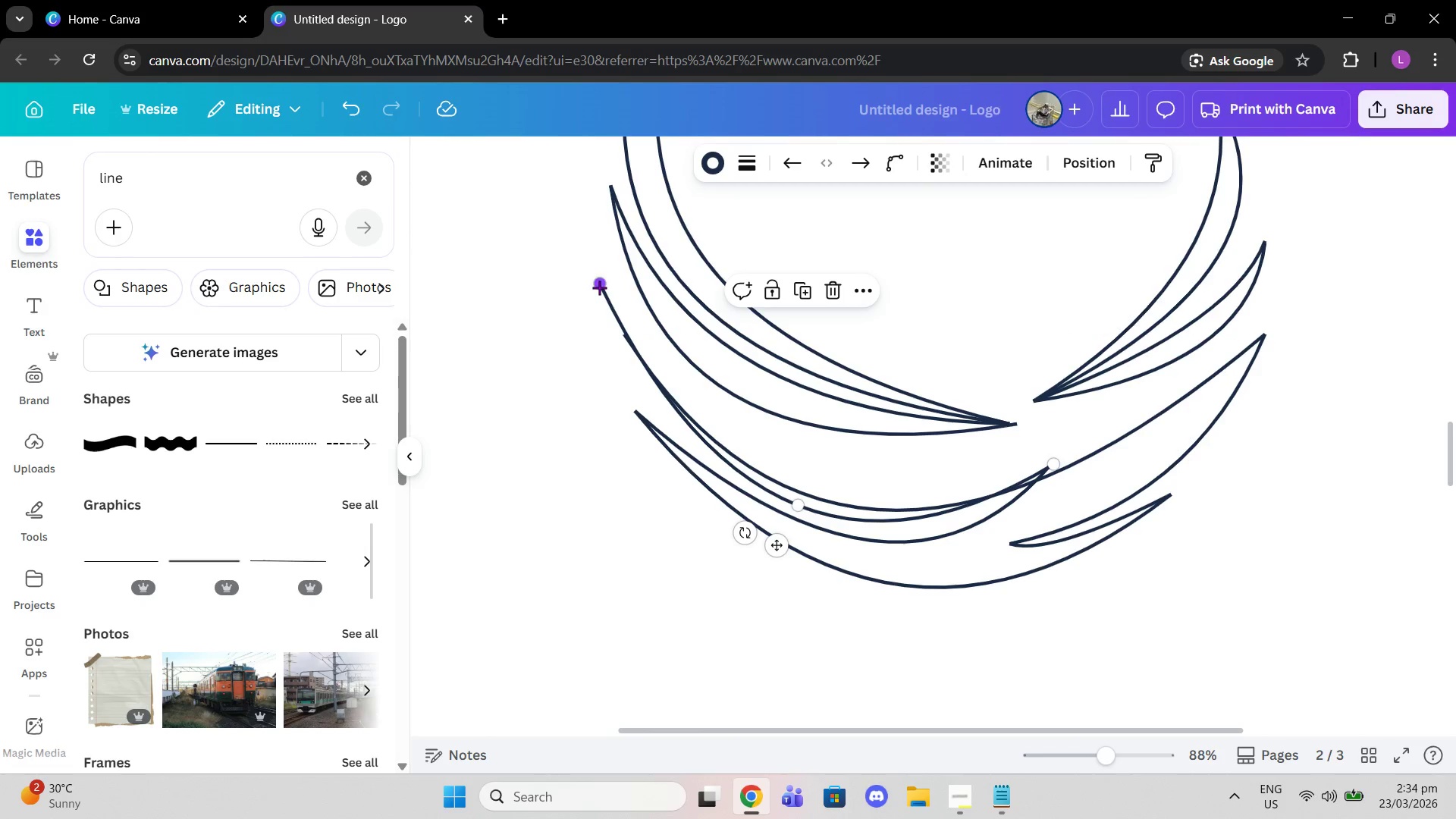 
left_click_drag(start_coordinate=[599, 287], to_coordinate=[621, 343])
 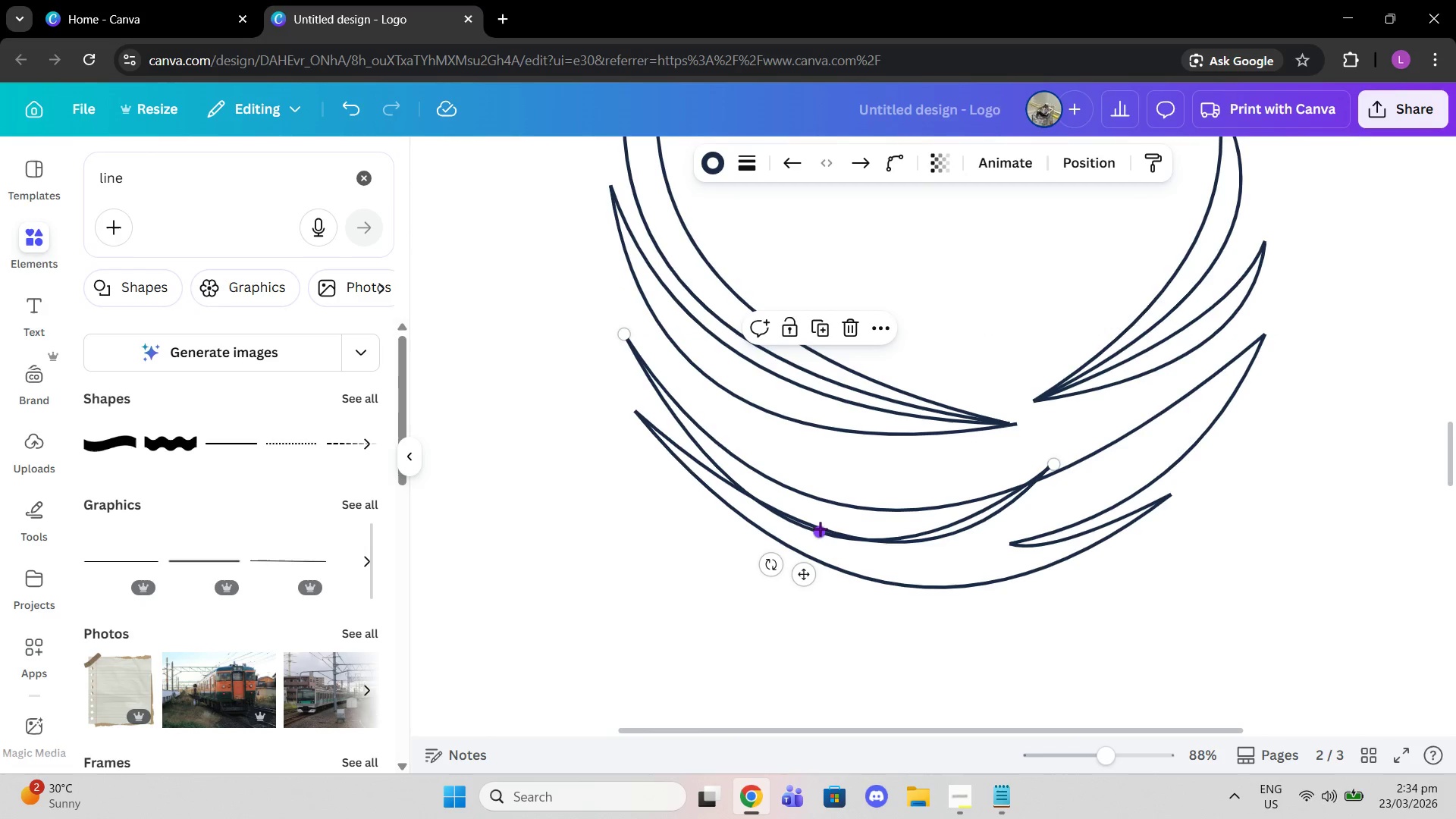 
left_click_drag(start_coordinate=[820, 529], to_coordinate=[821, 522])
 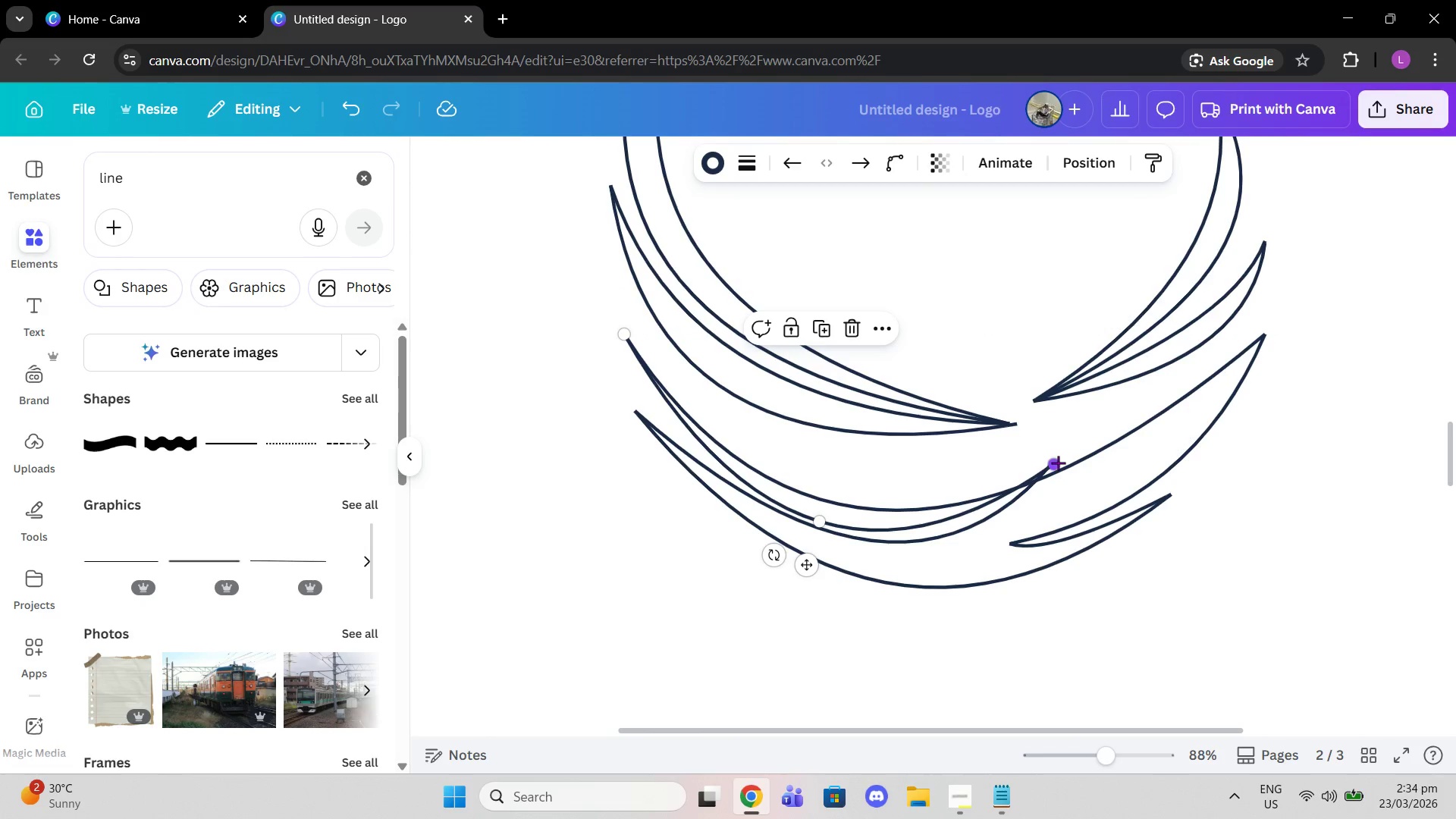 
left_click_drag(start_coordinate=[1053, 468], to_coordinate=[1067, 494])
 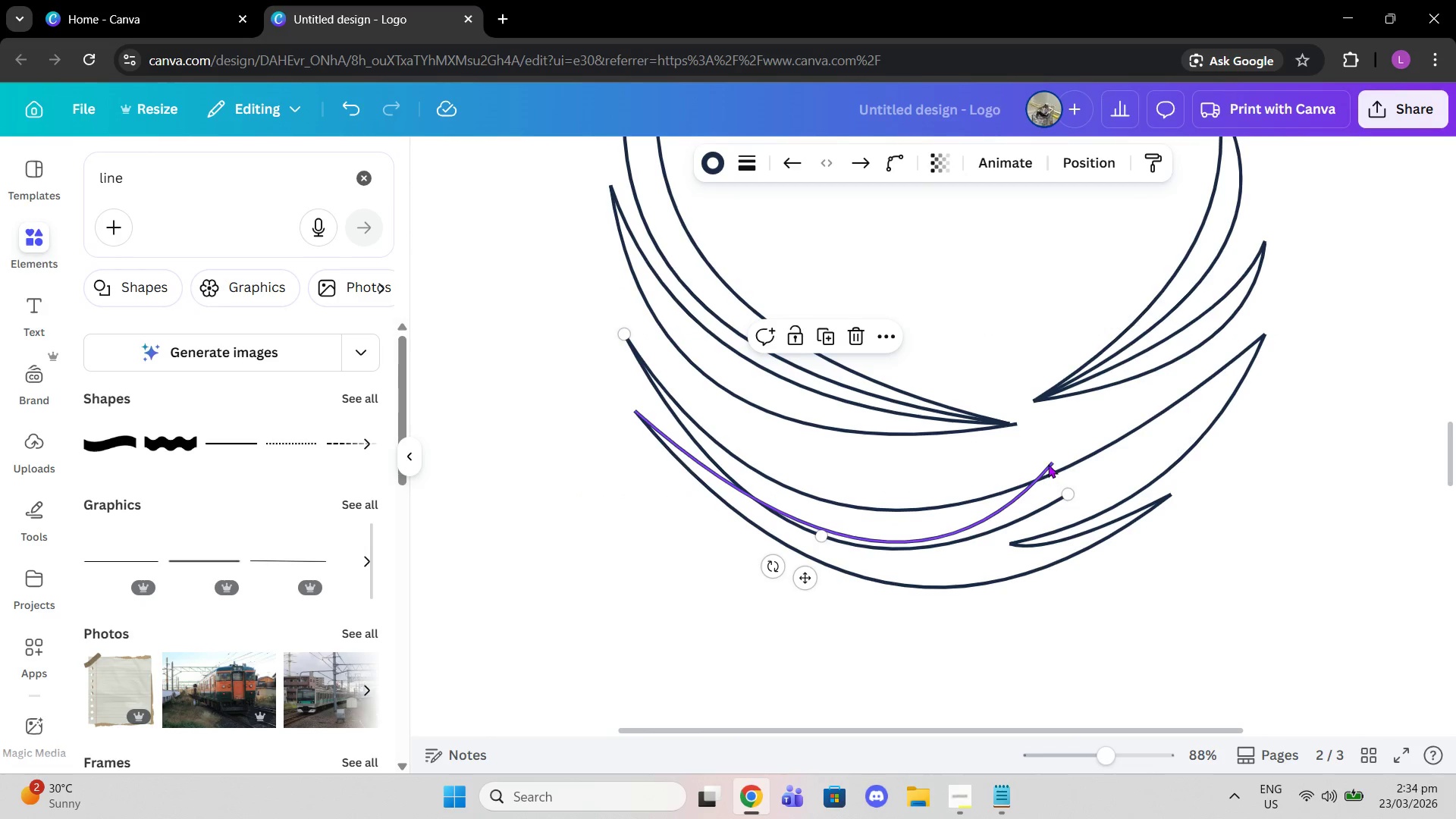 
left_click([1048, 463])
 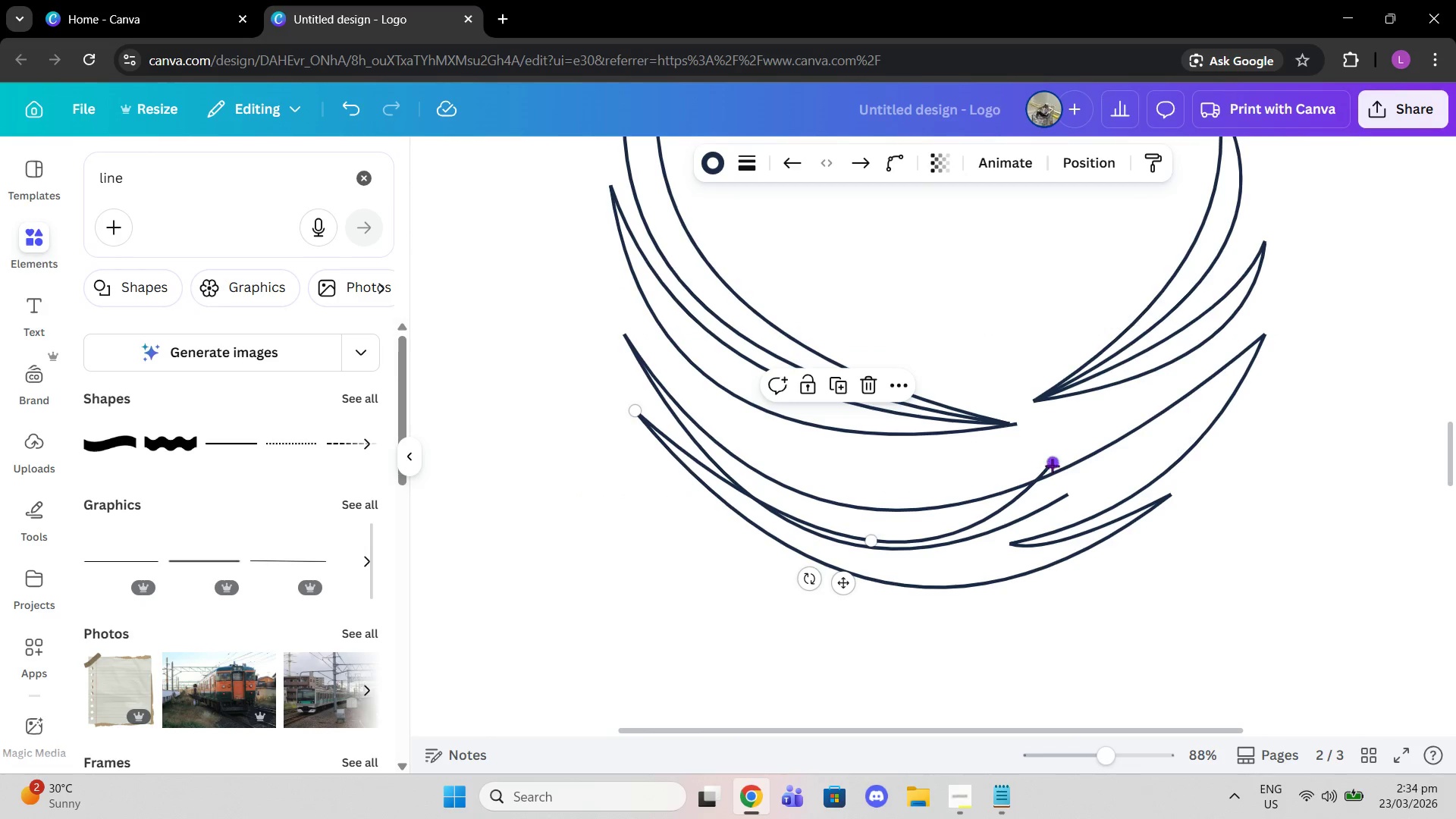 
left_click_drag(start_coordinate=[1048, 463], to_coordinate=[1053, 503])
 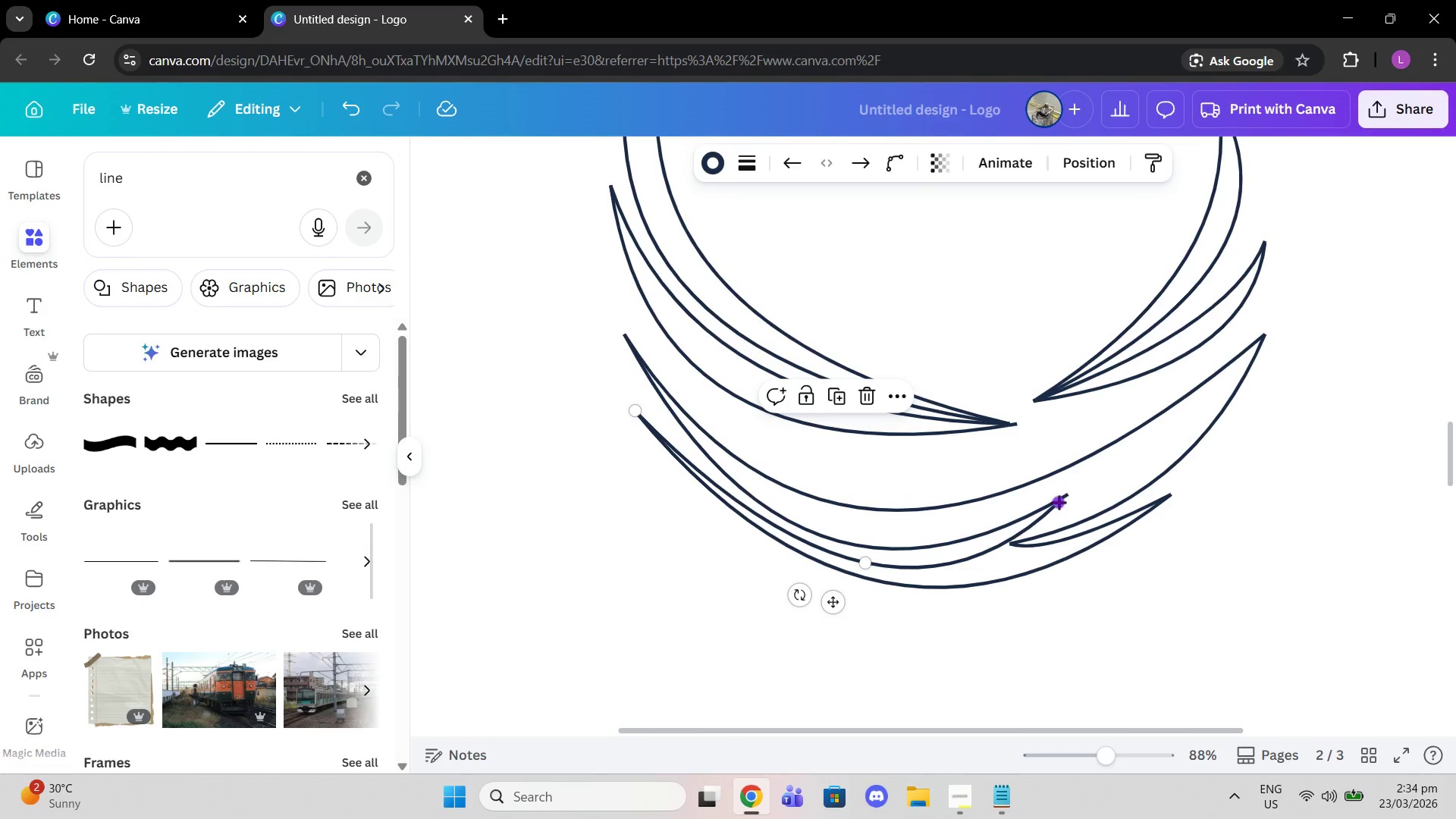 
left_click_drag(start_coordinate=[1058, 502], to_coordinate=[1063, 500])
 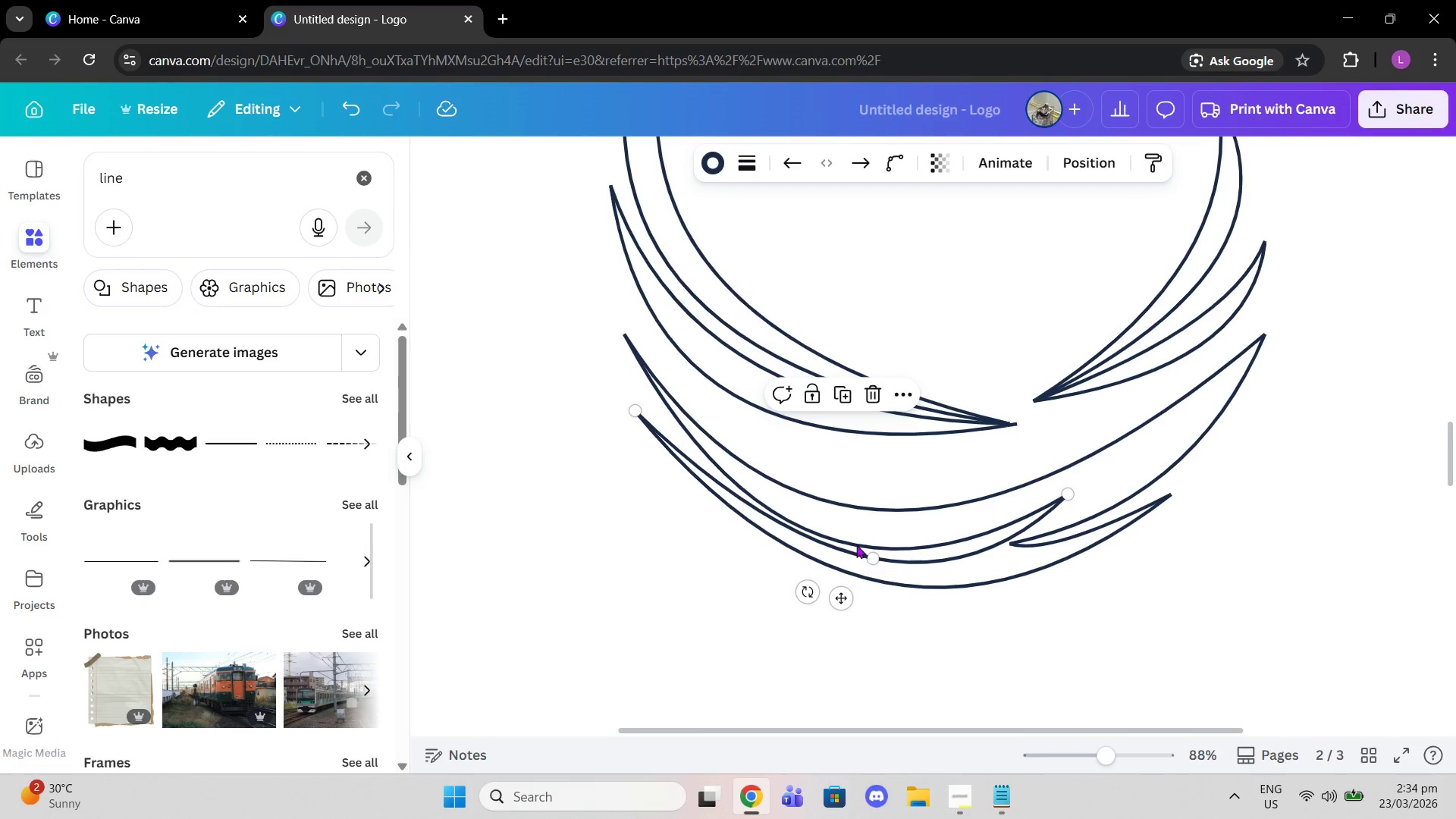 
double_click([856, 544])
 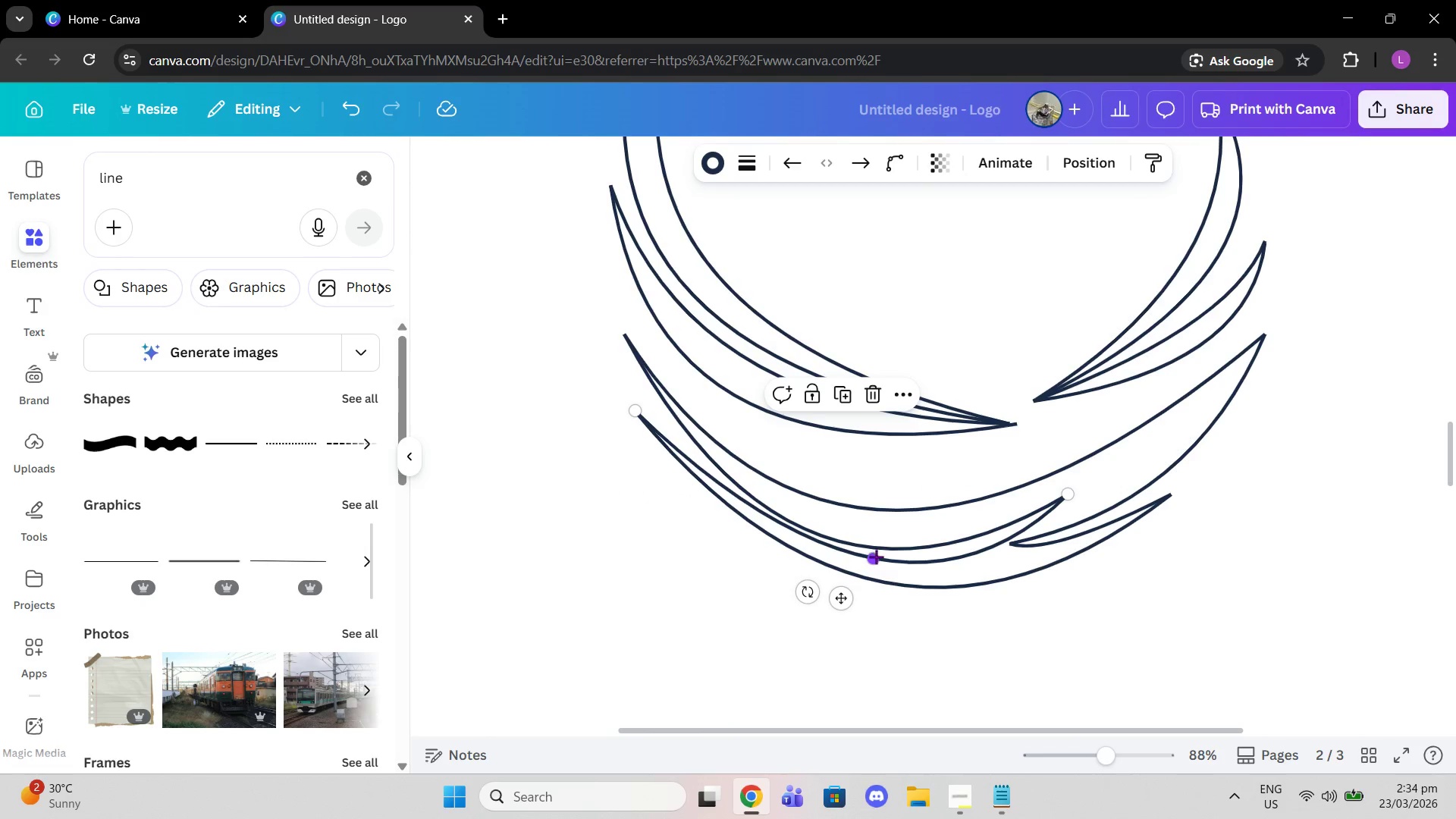 
left_click_drag(start_coordinate=[876, 557], to_coordinate=[864, 558])
 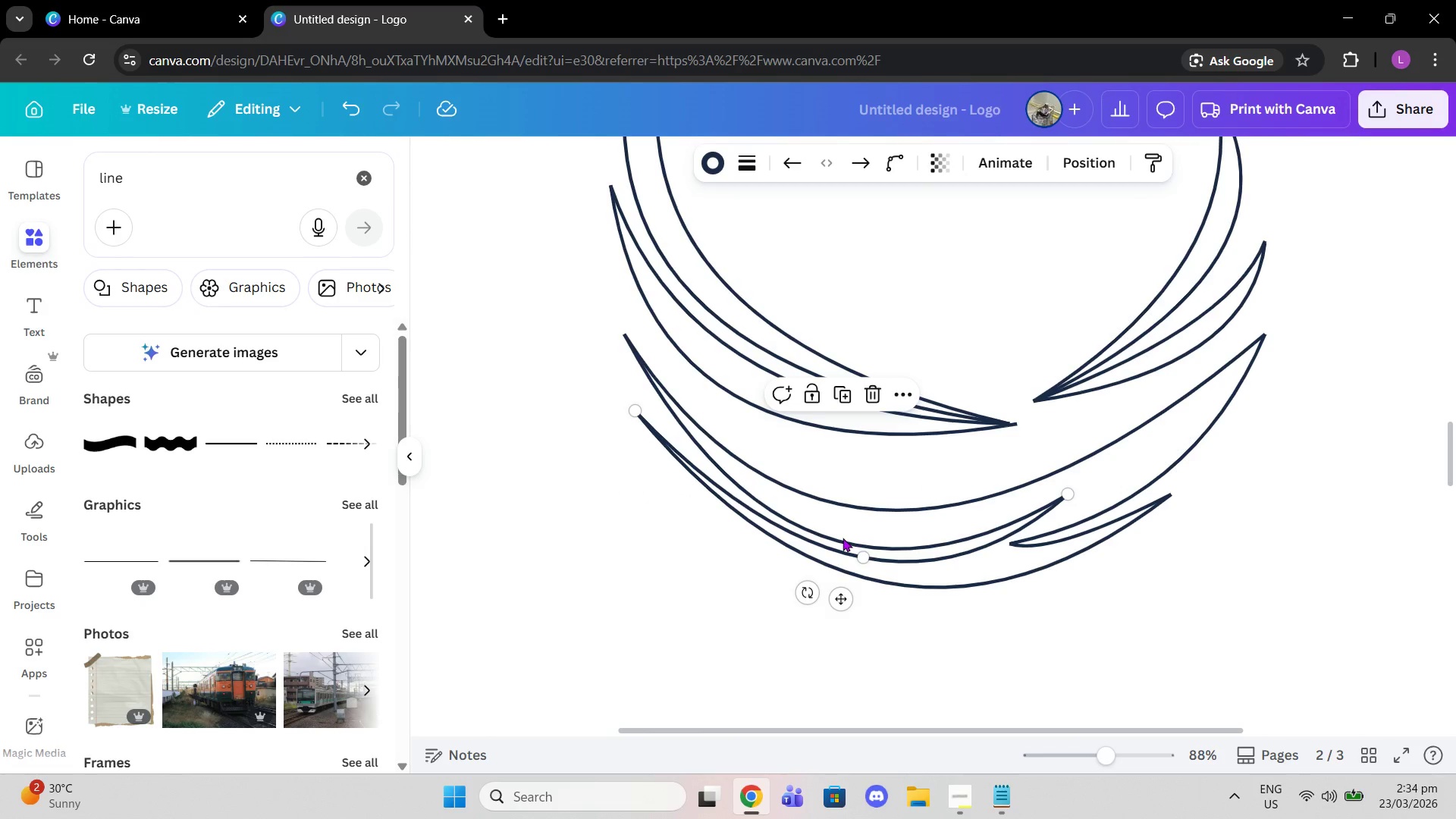 
left_click([843, 538])
 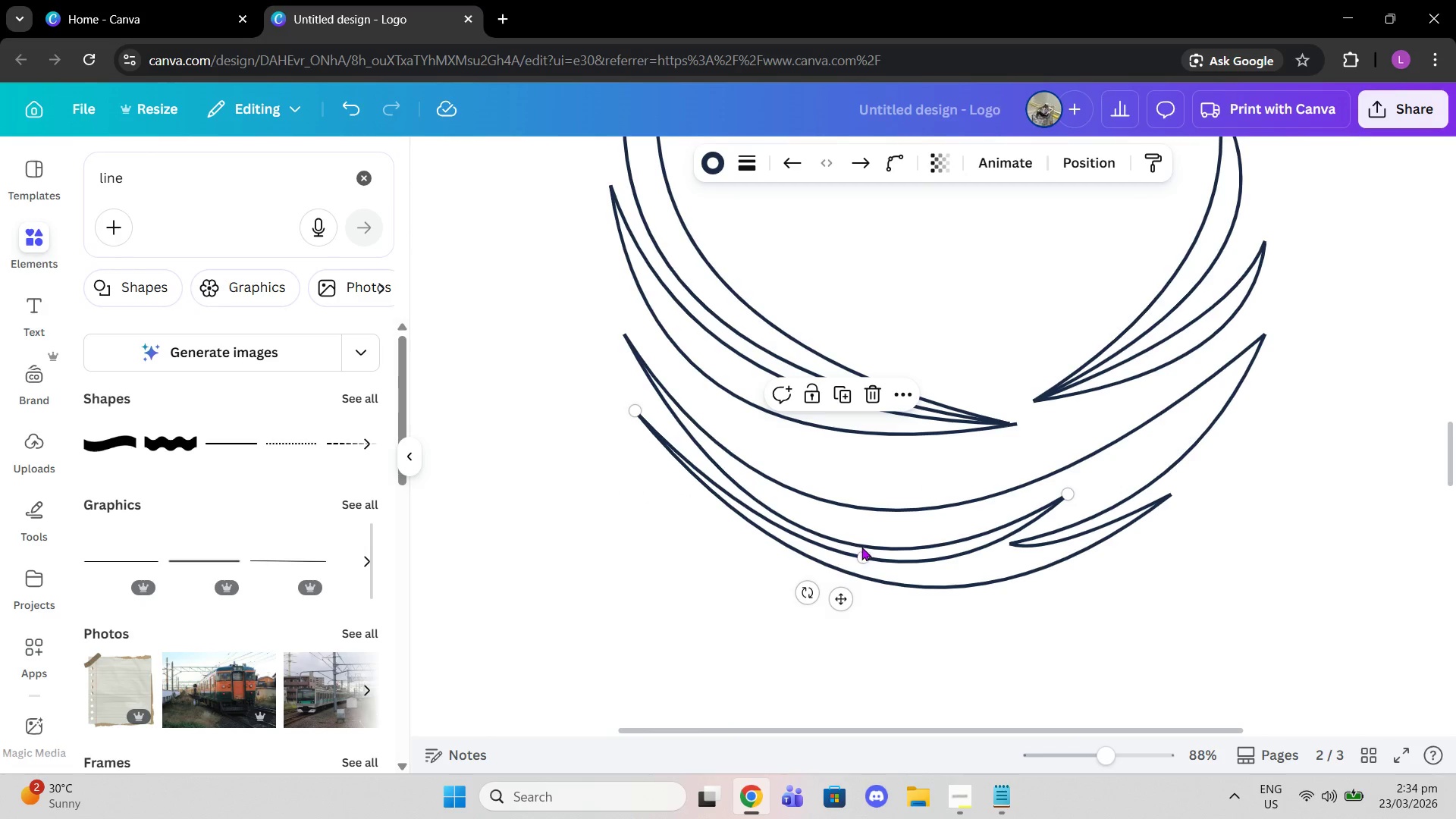 
double_click([862, 543])
 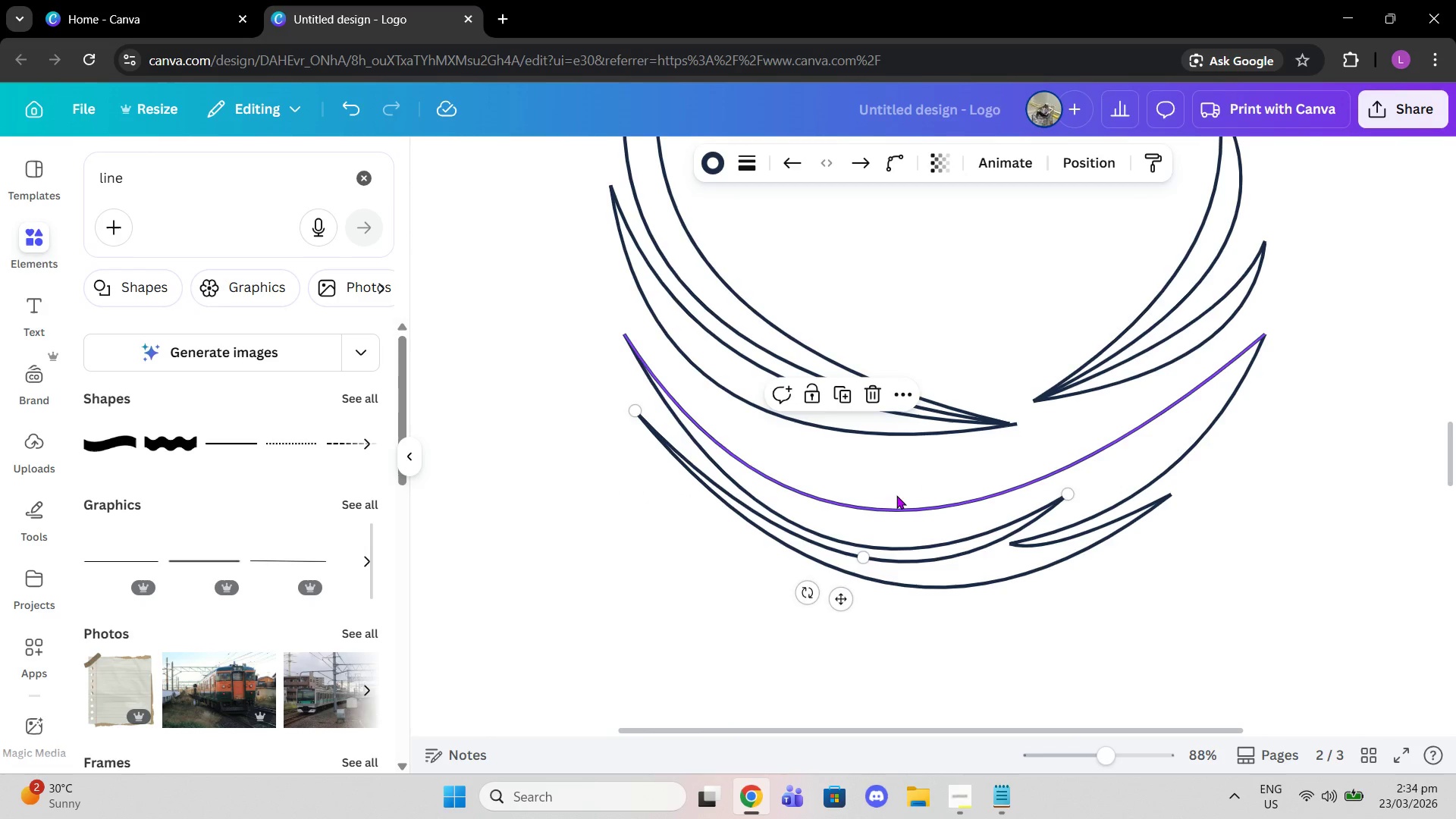 
triple_click([896, 495])
 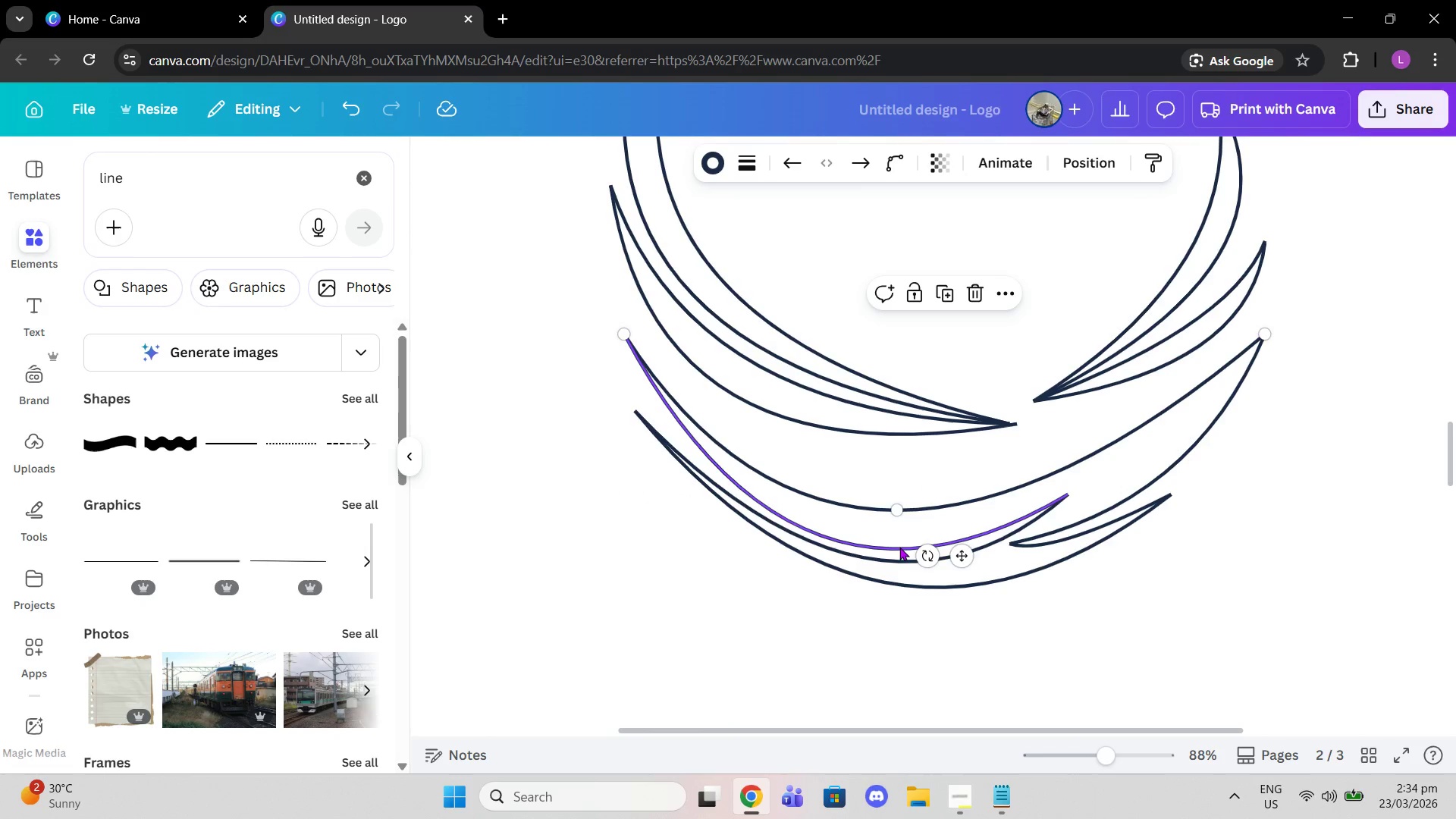 
left_click([899, 548])
 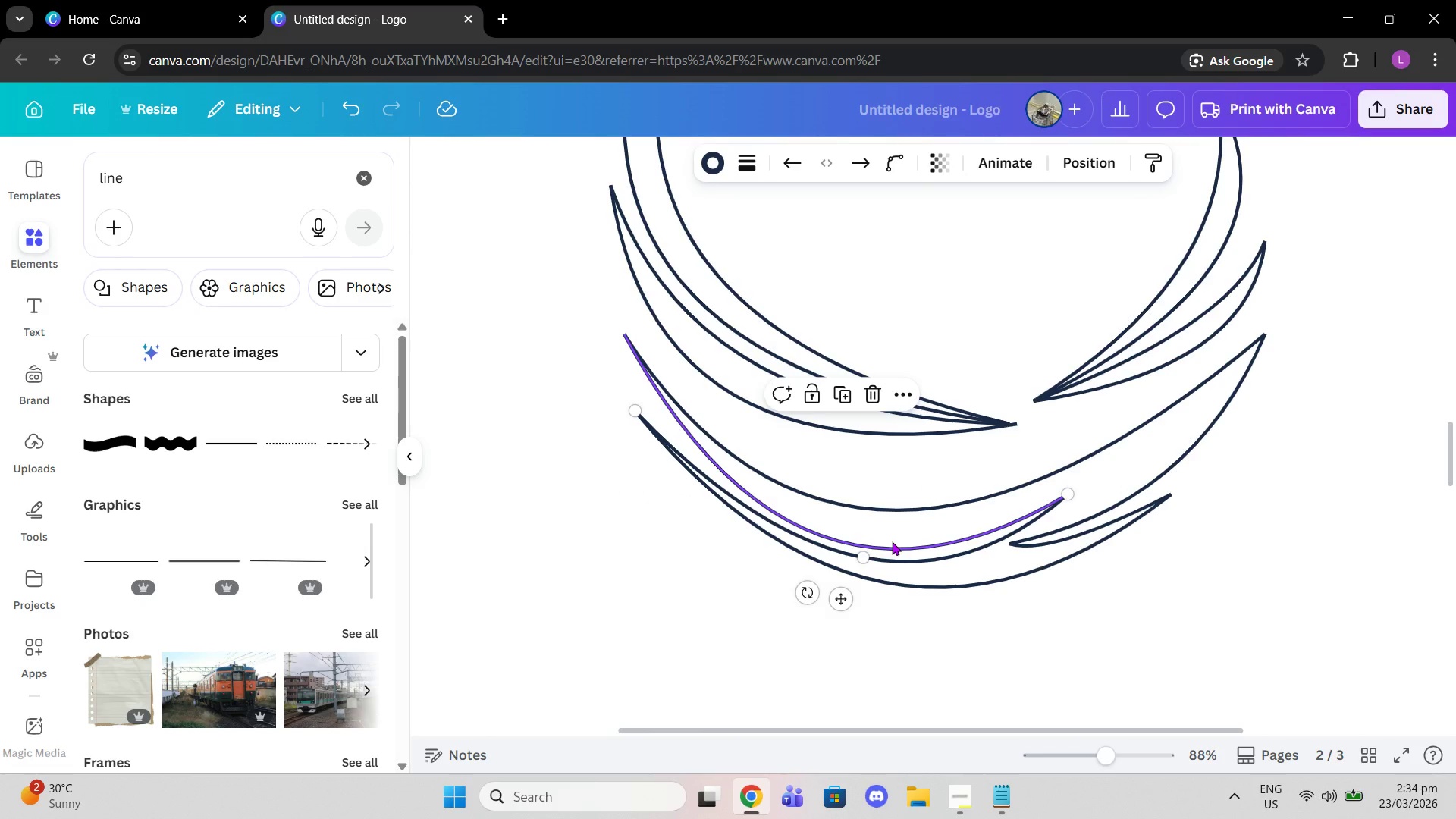 
left_click([892, 541])
 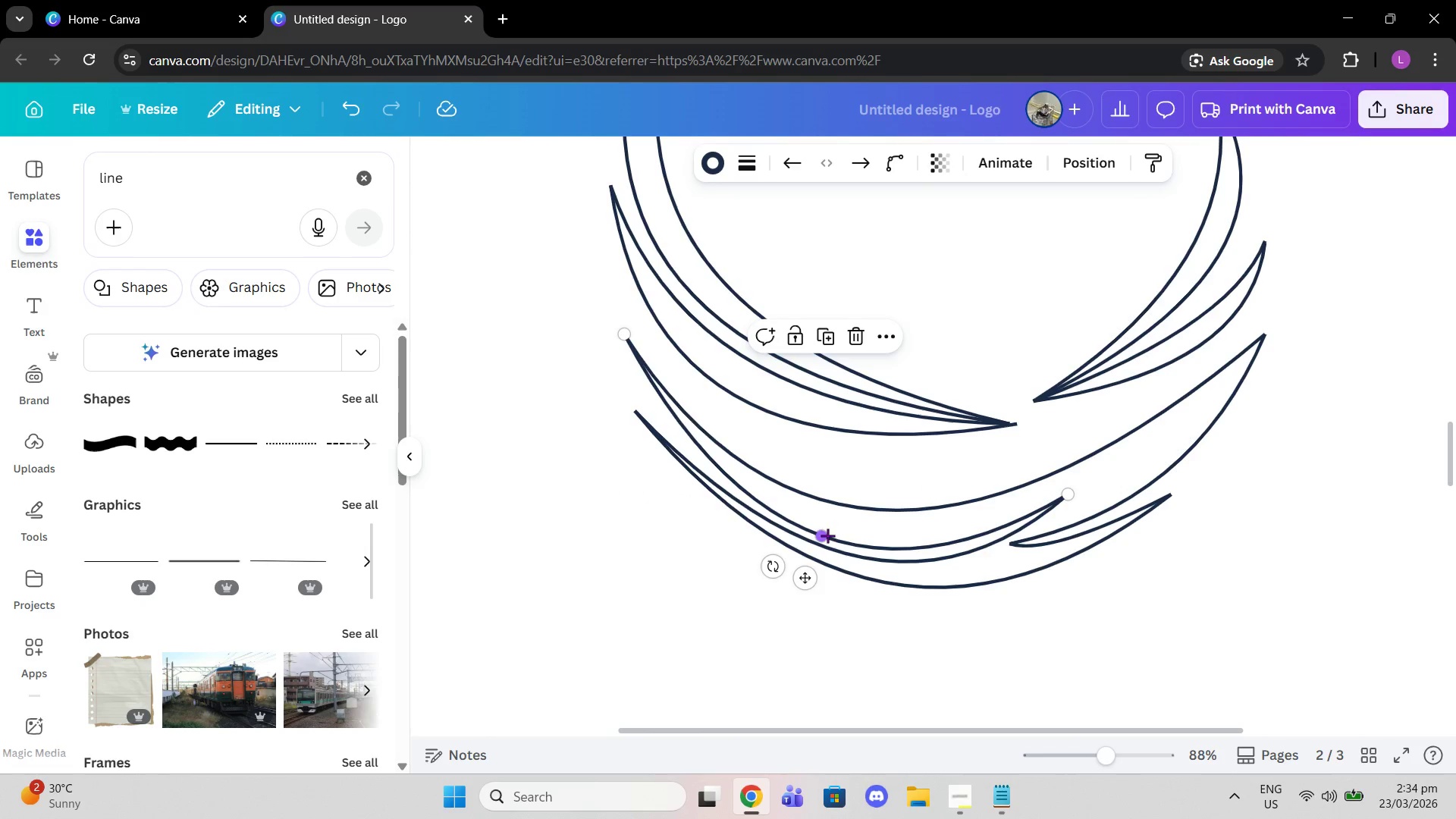 
left_click_drag(start_coordinate=[827, 535], to_coordinate=[802, 522])
 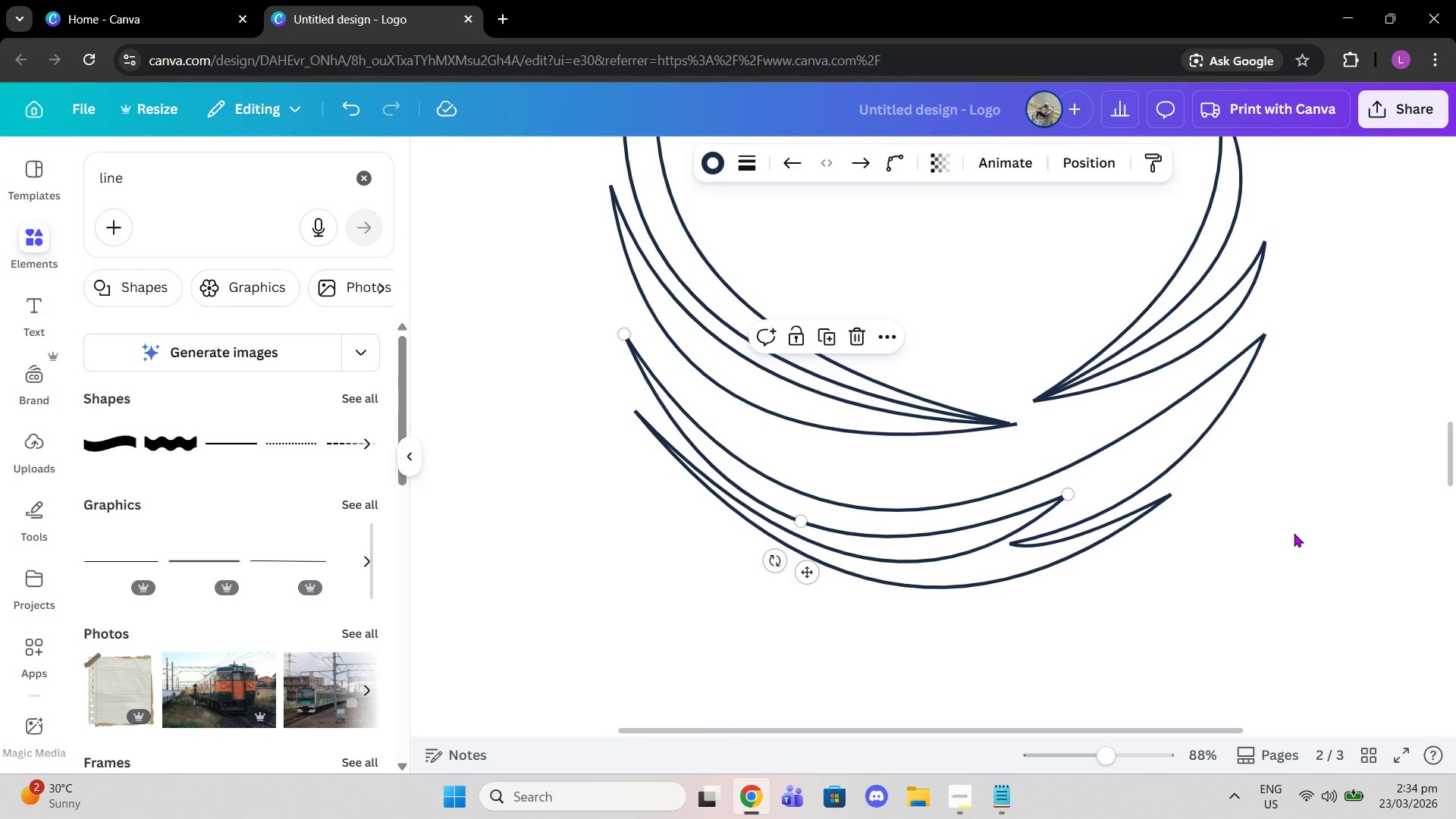 
left_click([1294, 533])
 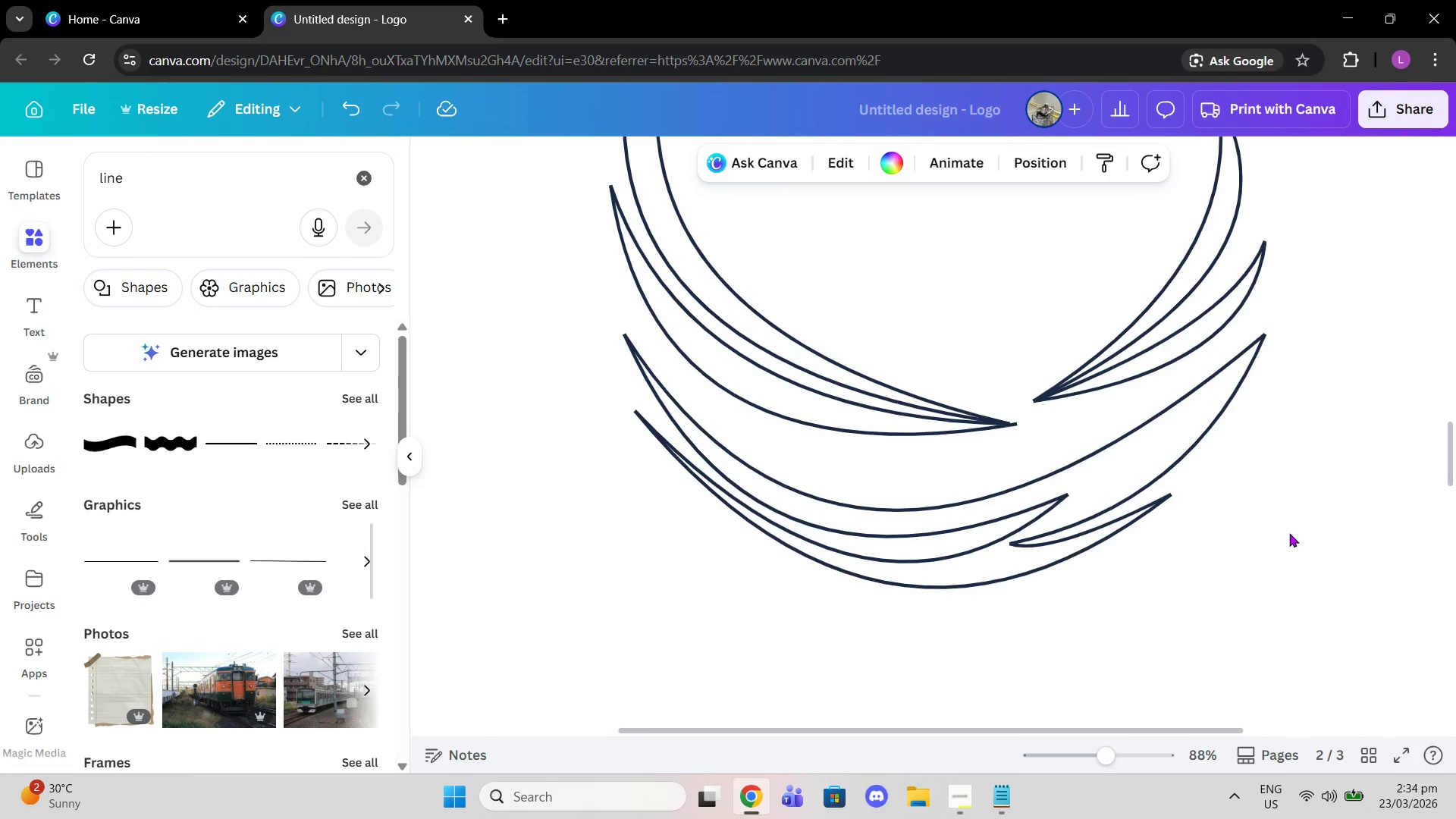 
scroll: coordinate [1289, 533], scroll_direction: up, amount: 3.0
 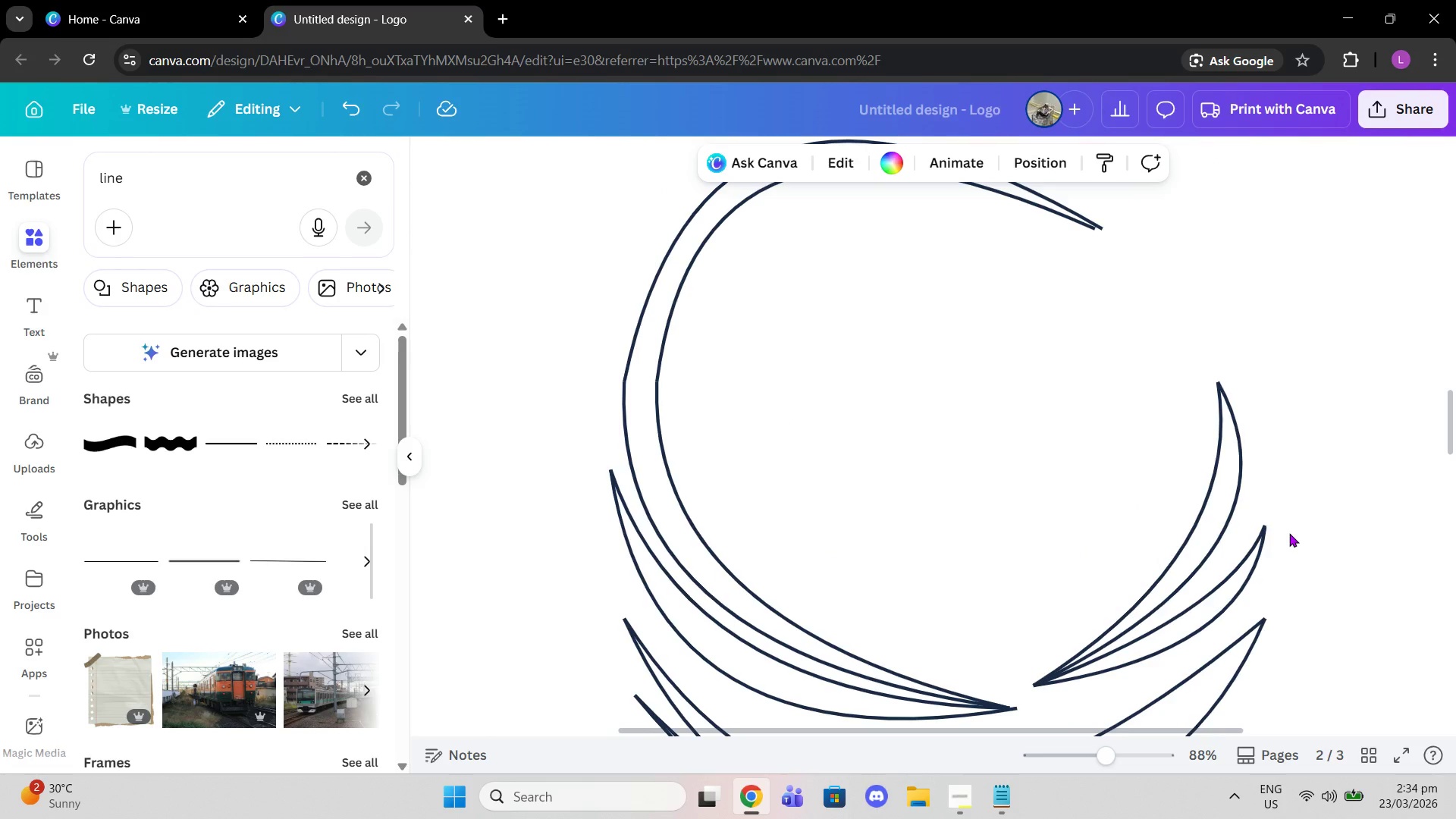 
key(Control+Z)
 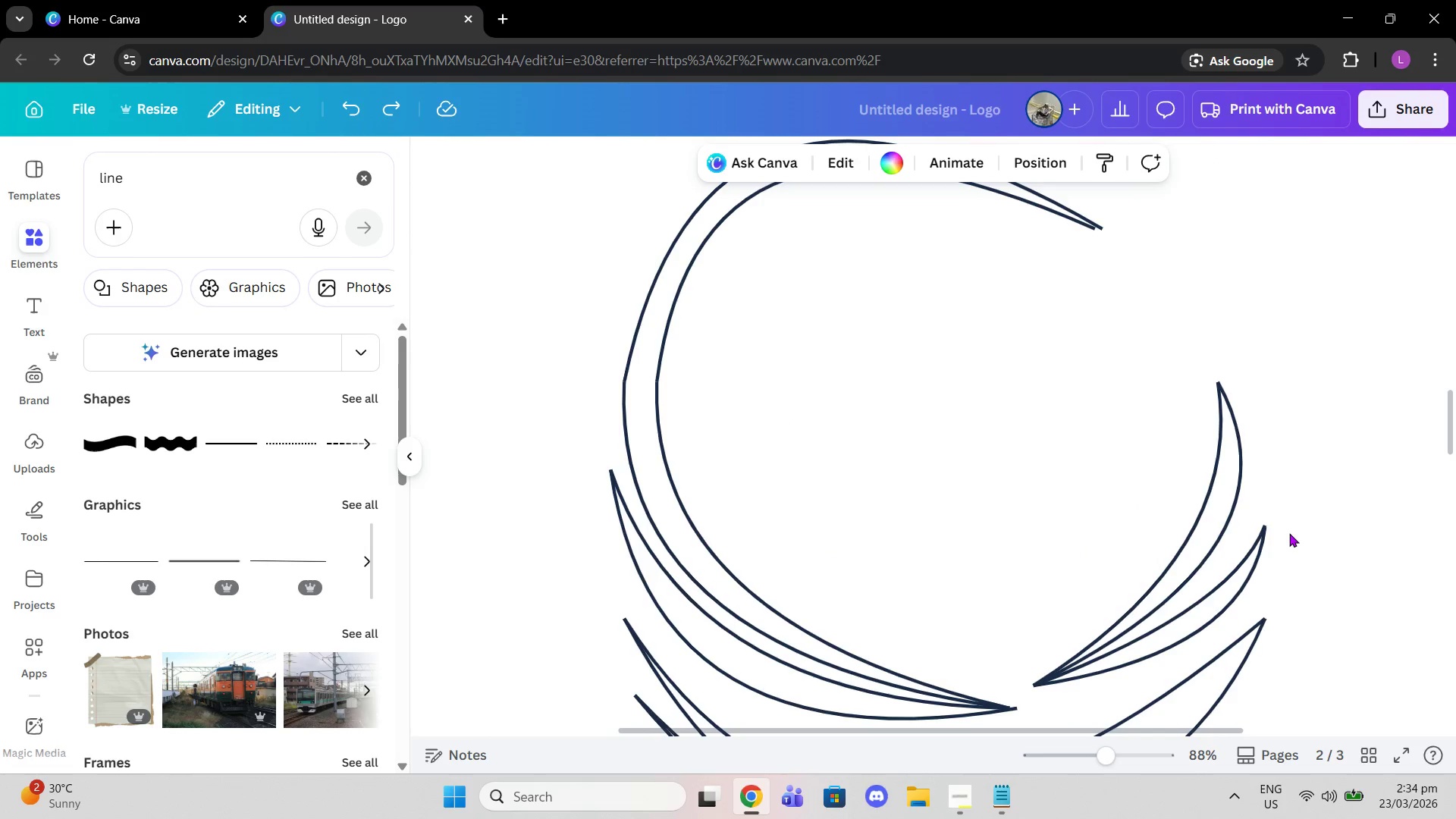 
key(Control+Z)
 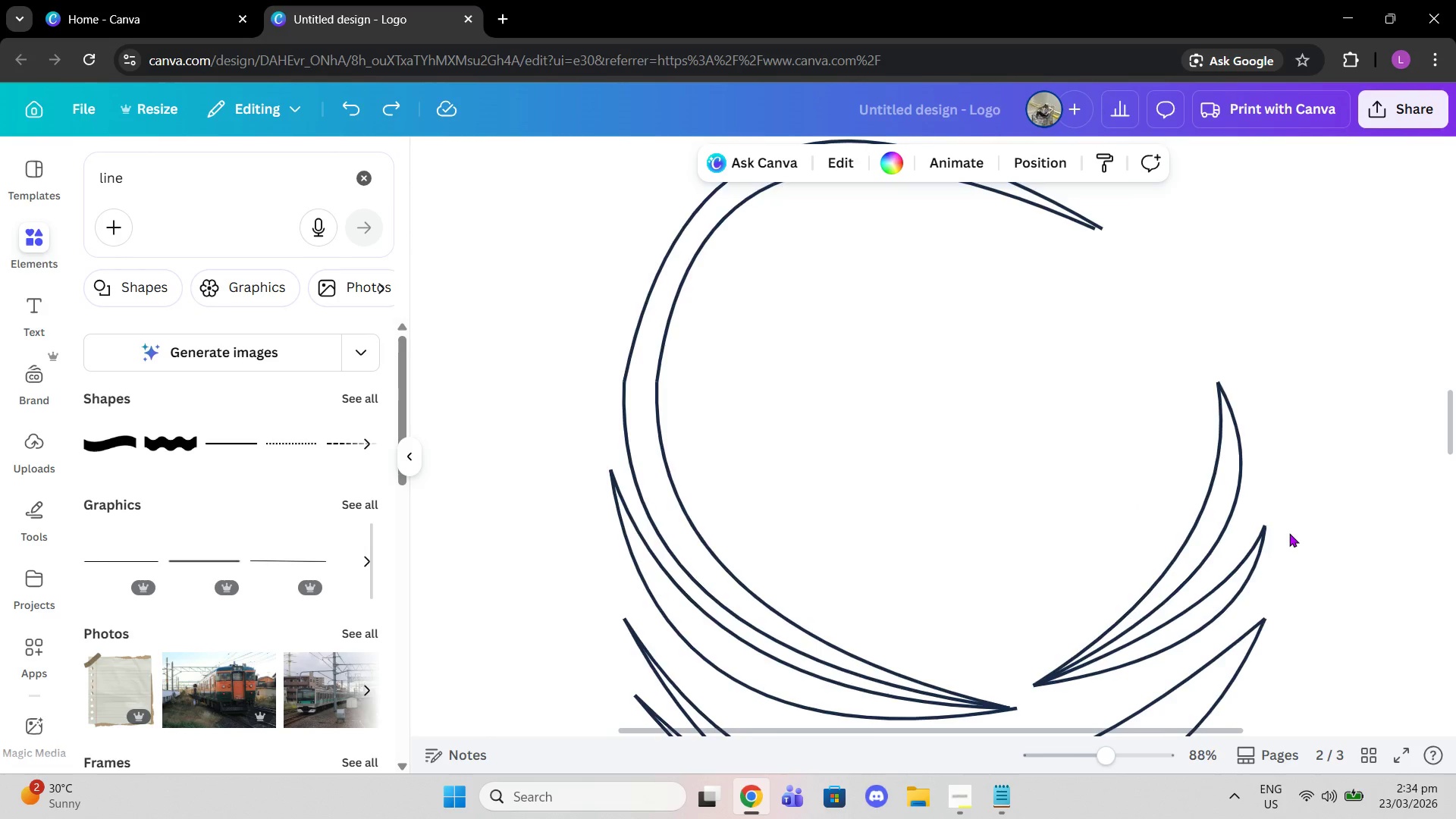 
scroll: coordinate [1289, 533], scroll_direction: down, amount: 2.0
 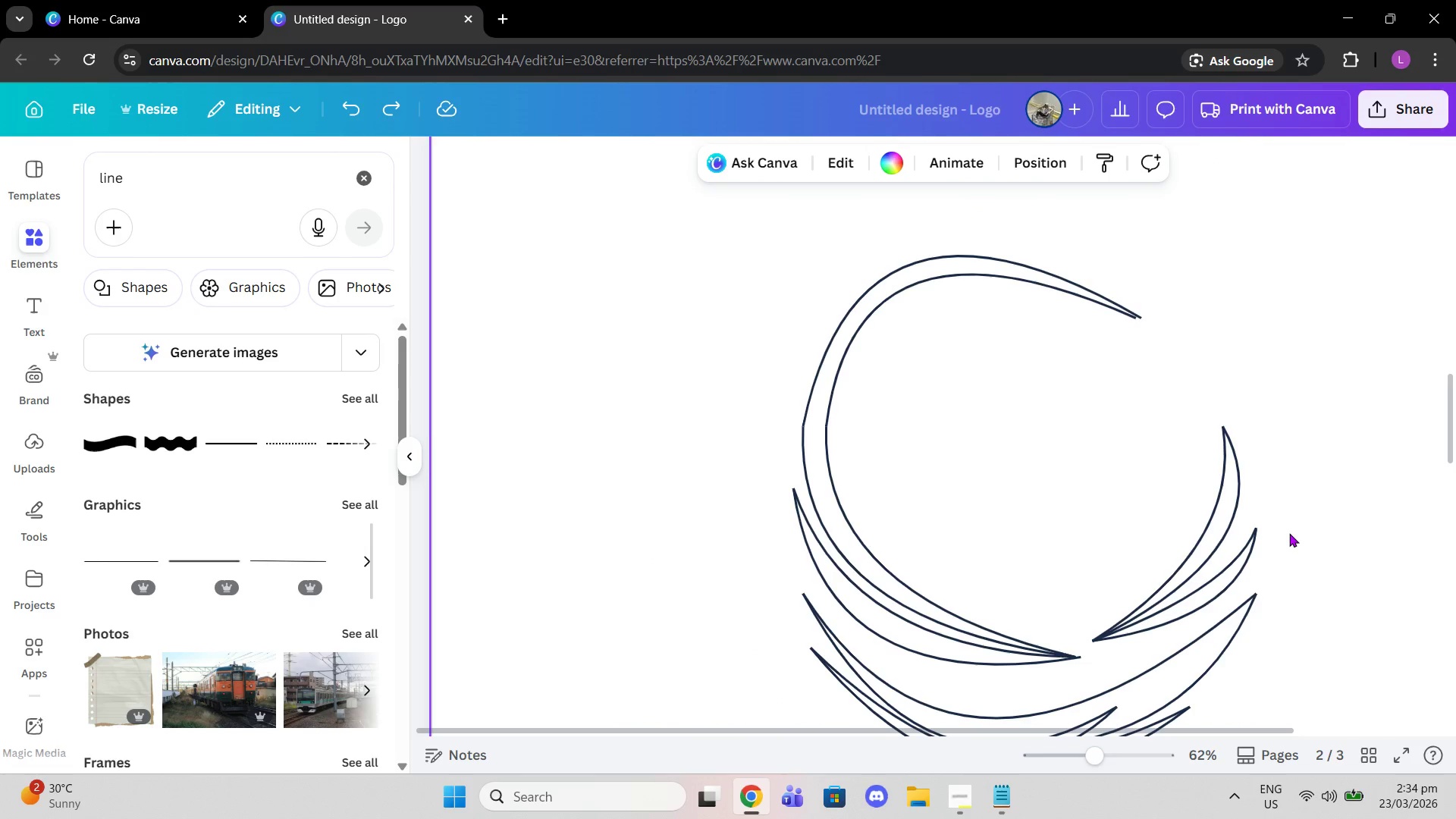 
key(Control+Z)
 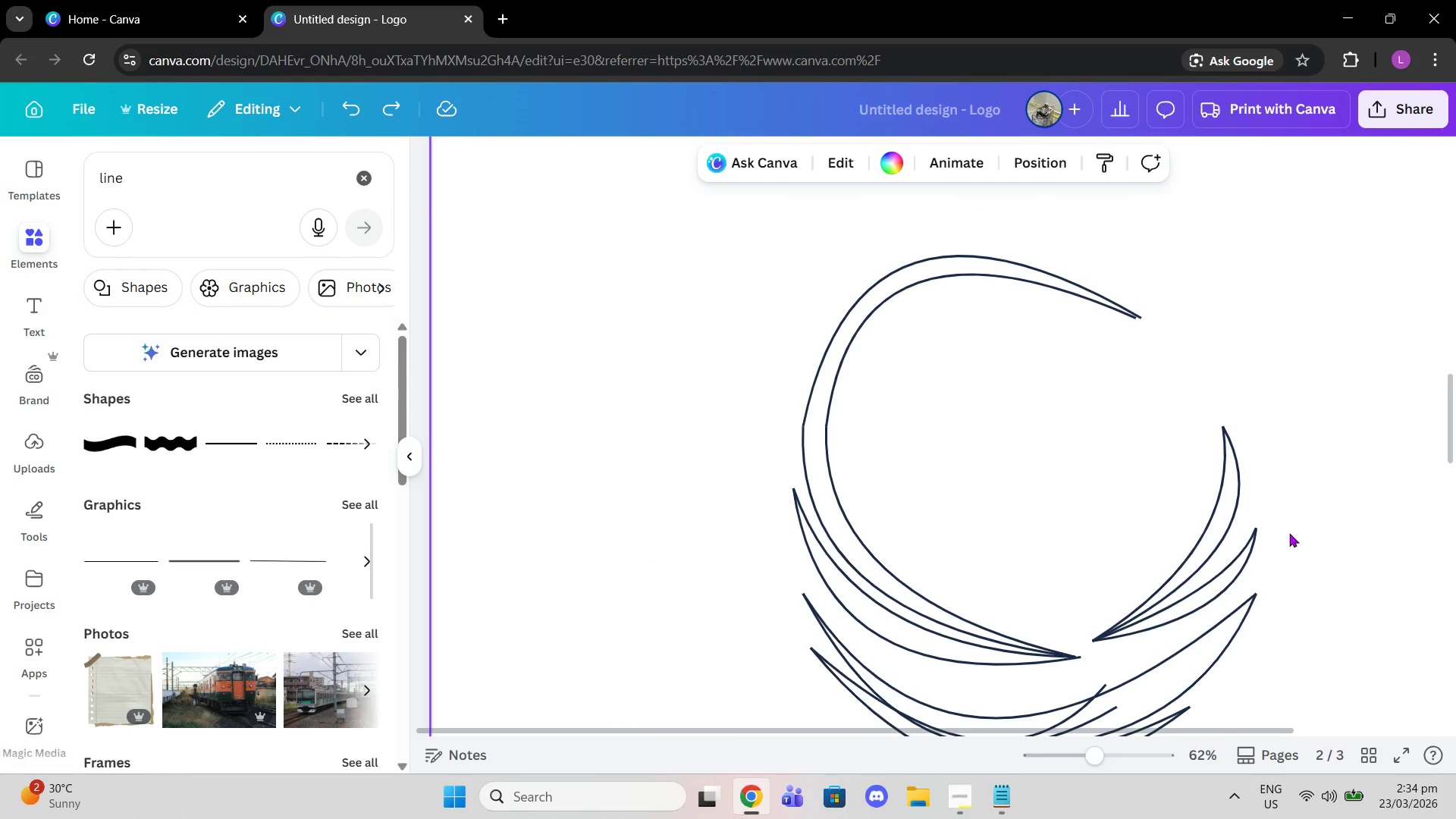 
key(Control+Z)
 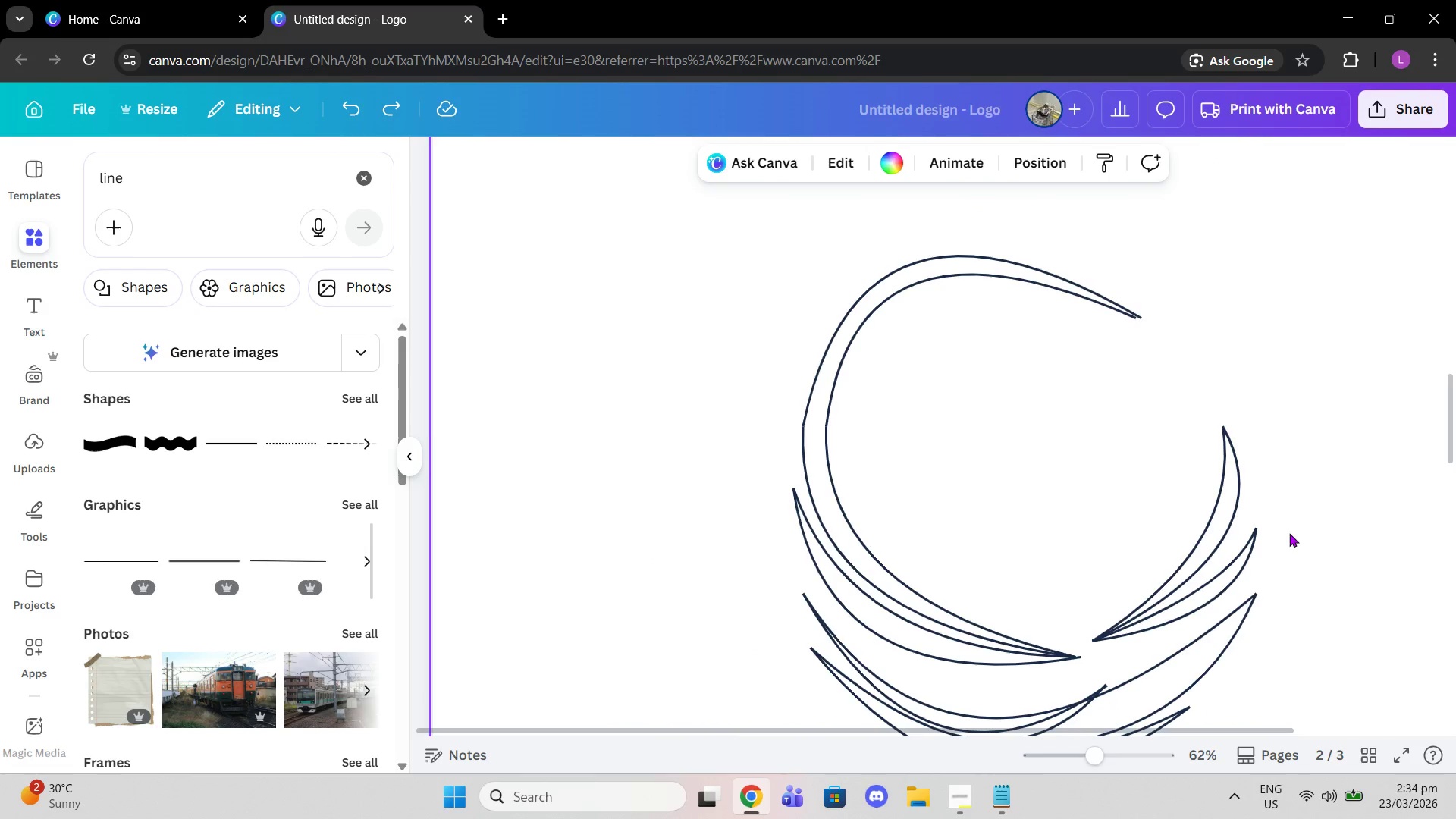 
key(Control+Z)
 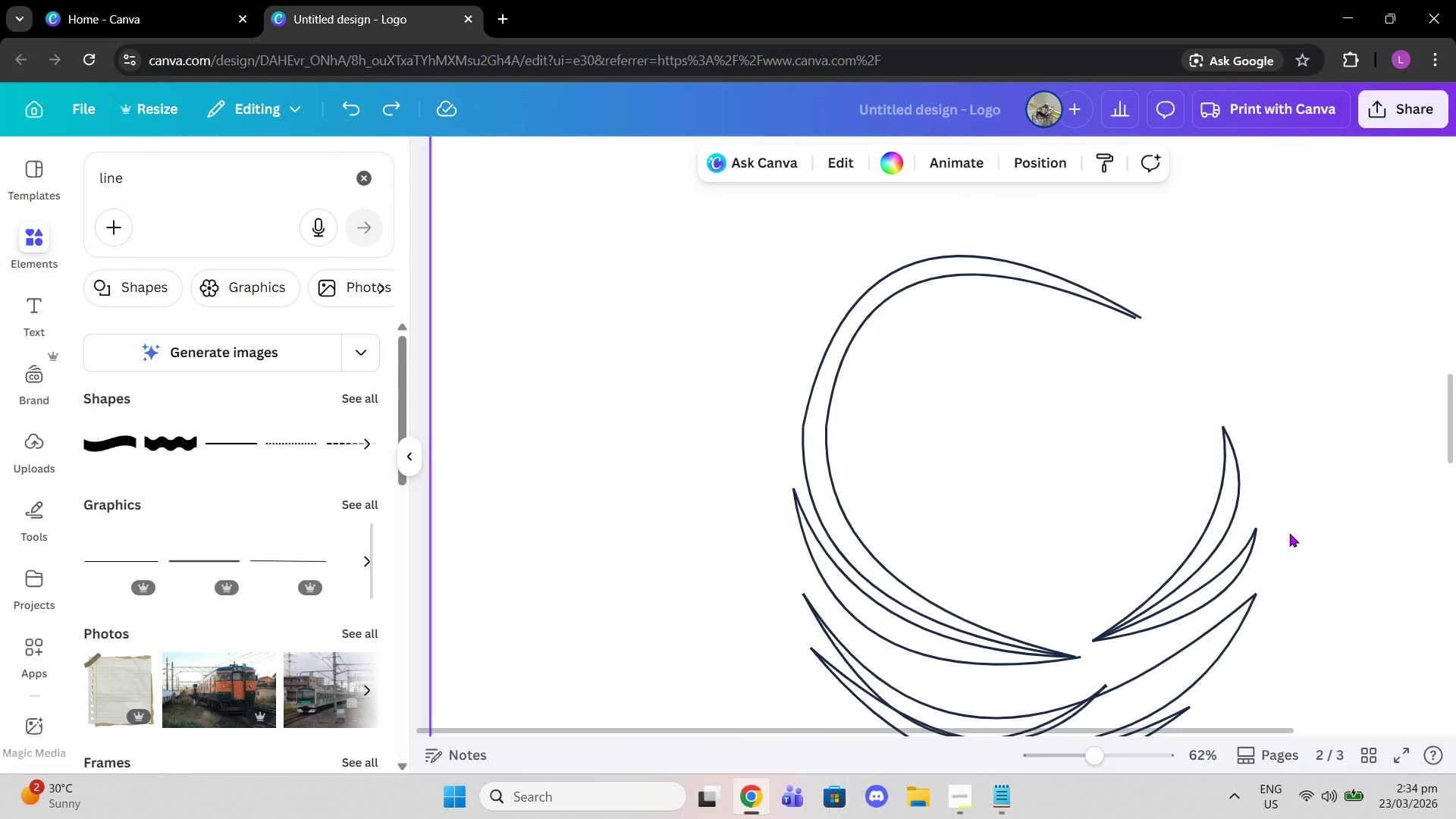 
key(Control+Z)
 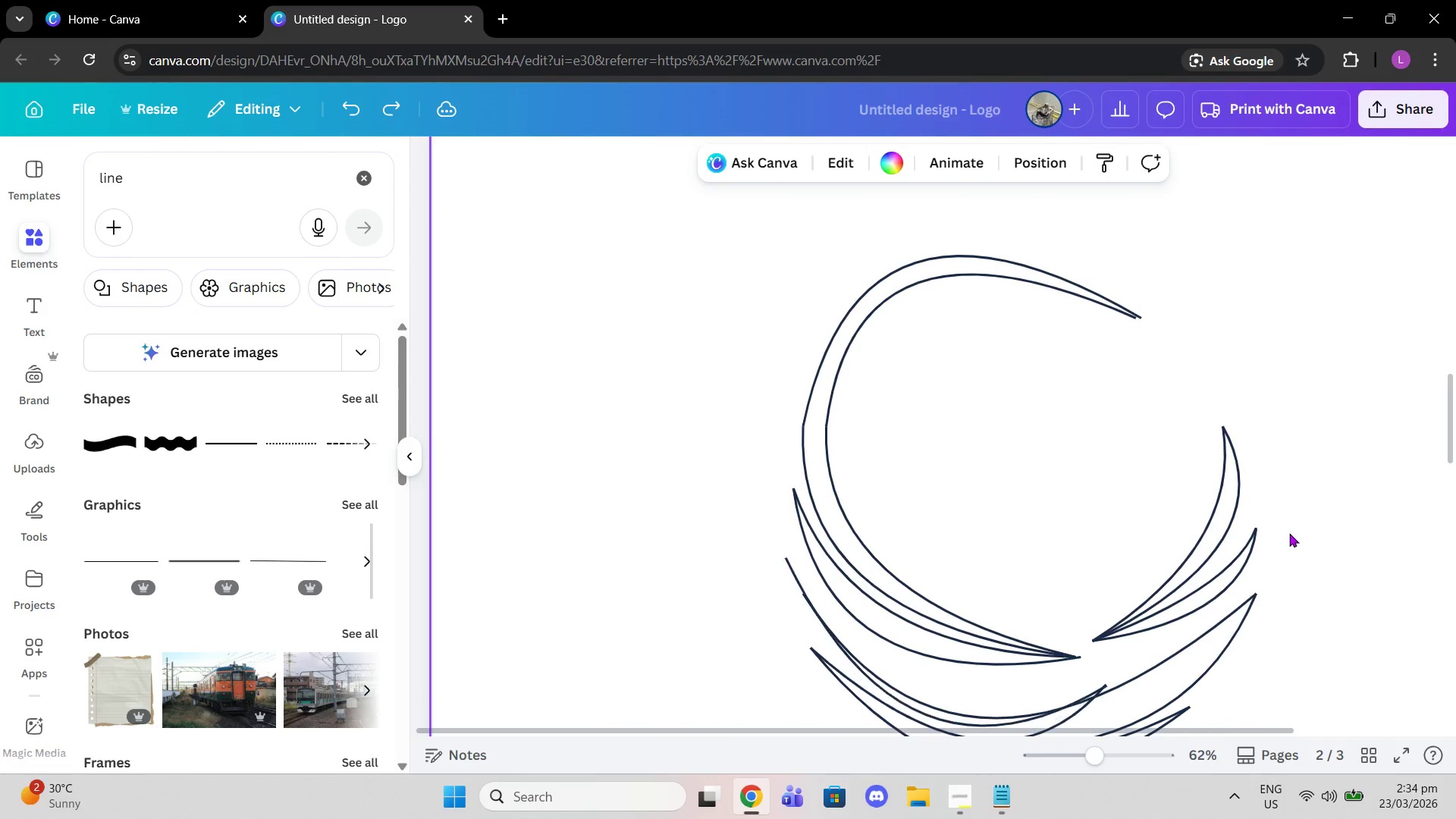 
key(Control+Z)
 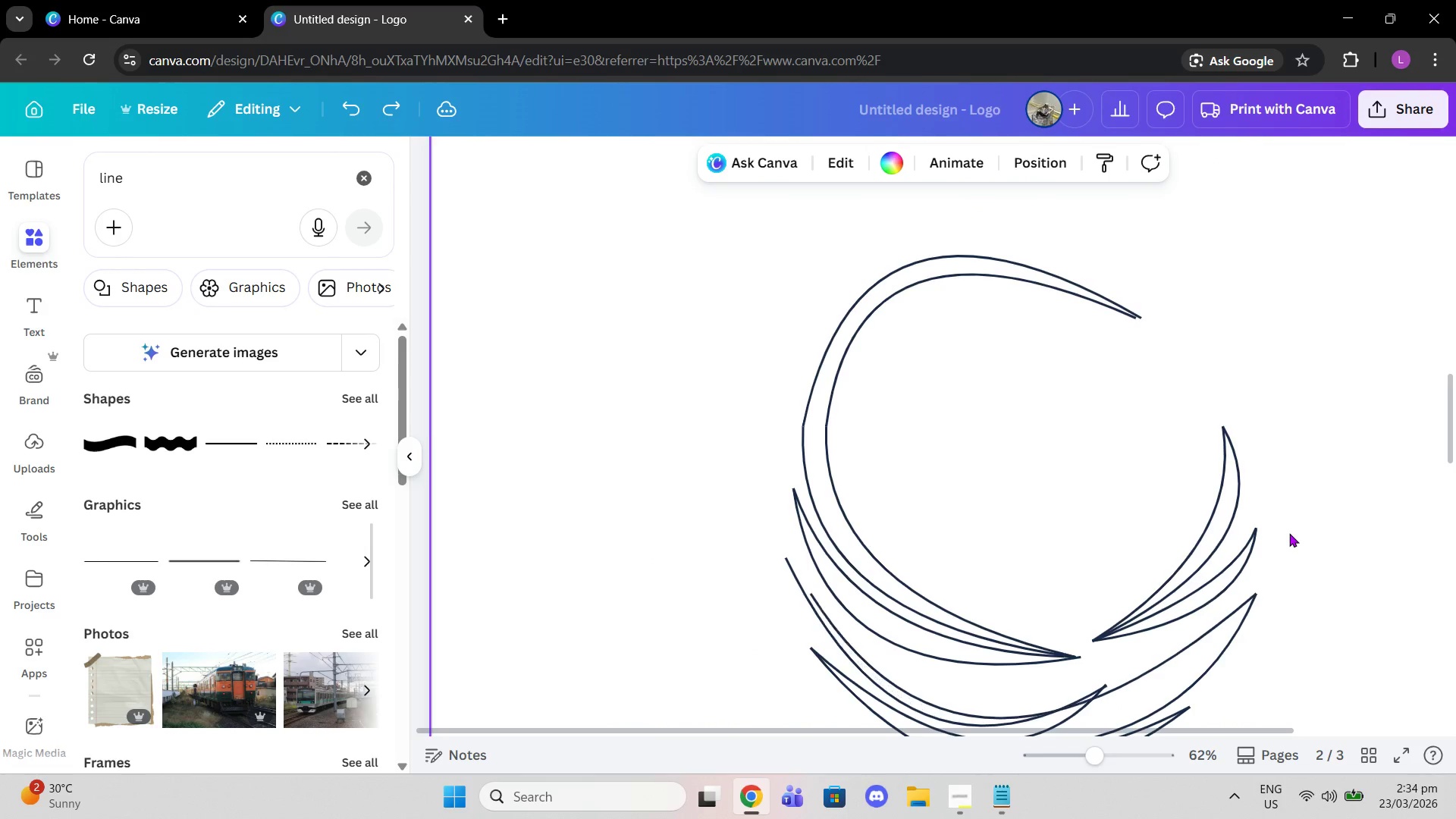 
key(Control+Z)
 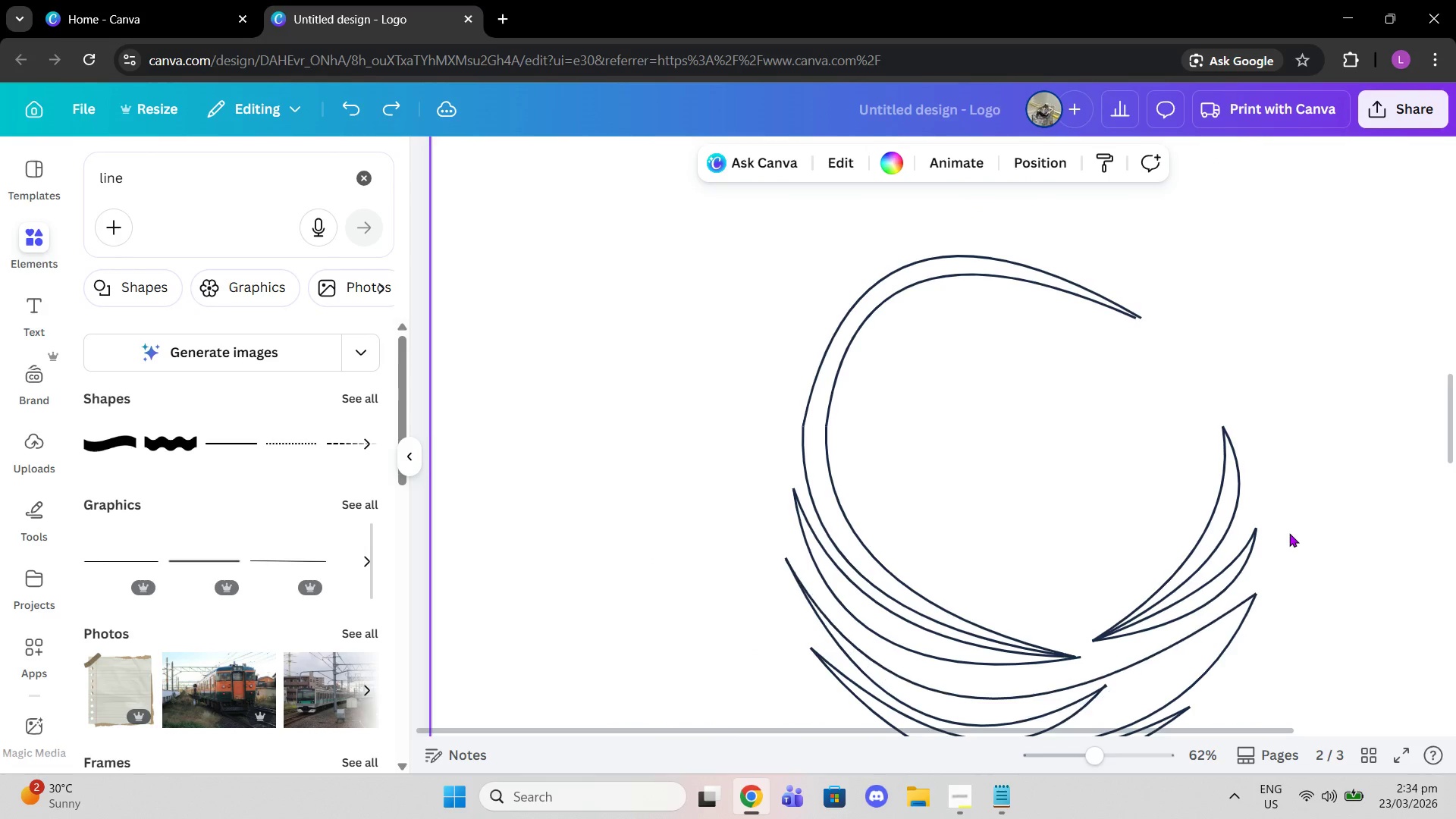 
key(Control+Z)
 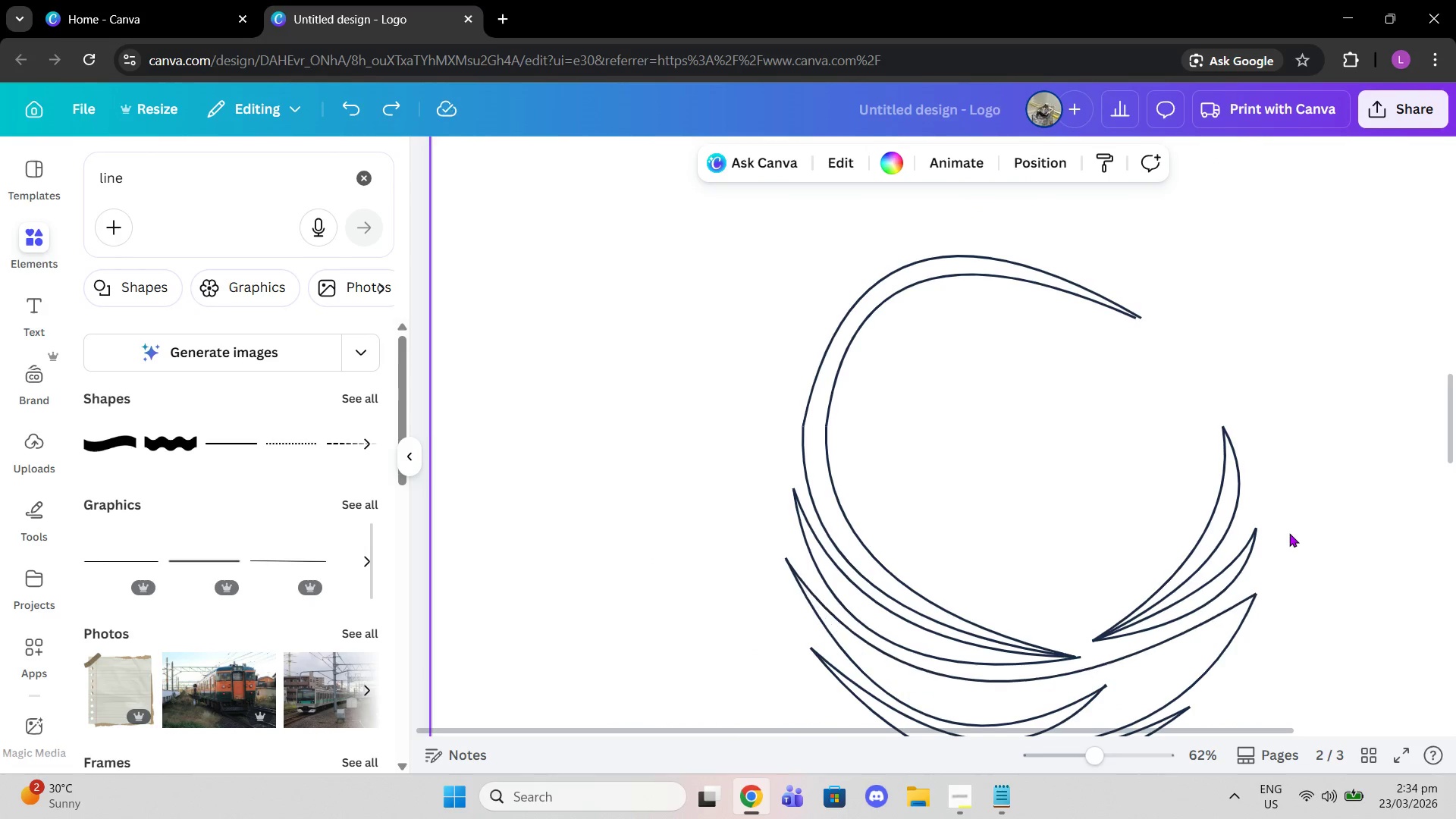 
key(Control+Z)
 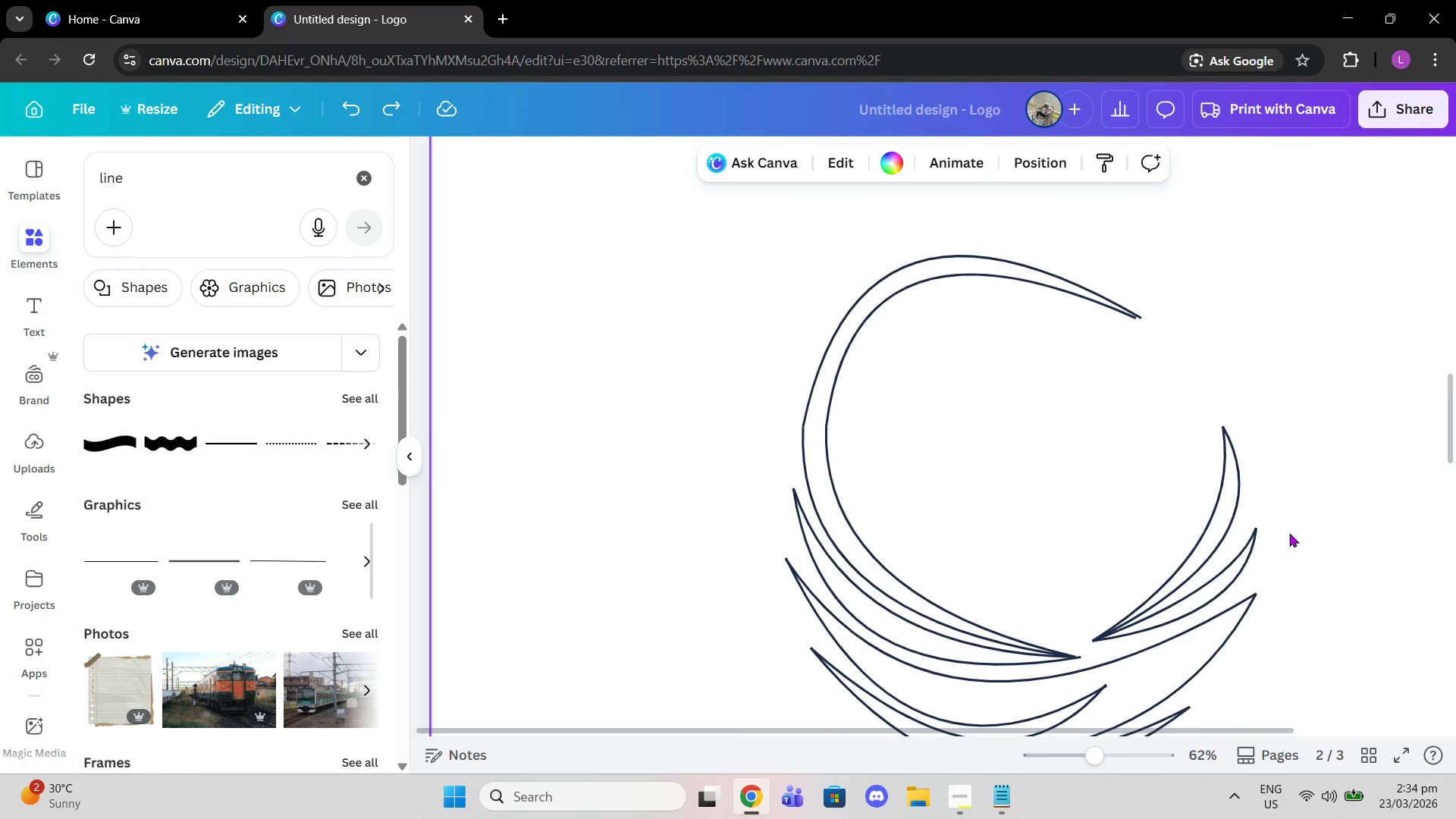 
key(Control+Z)
 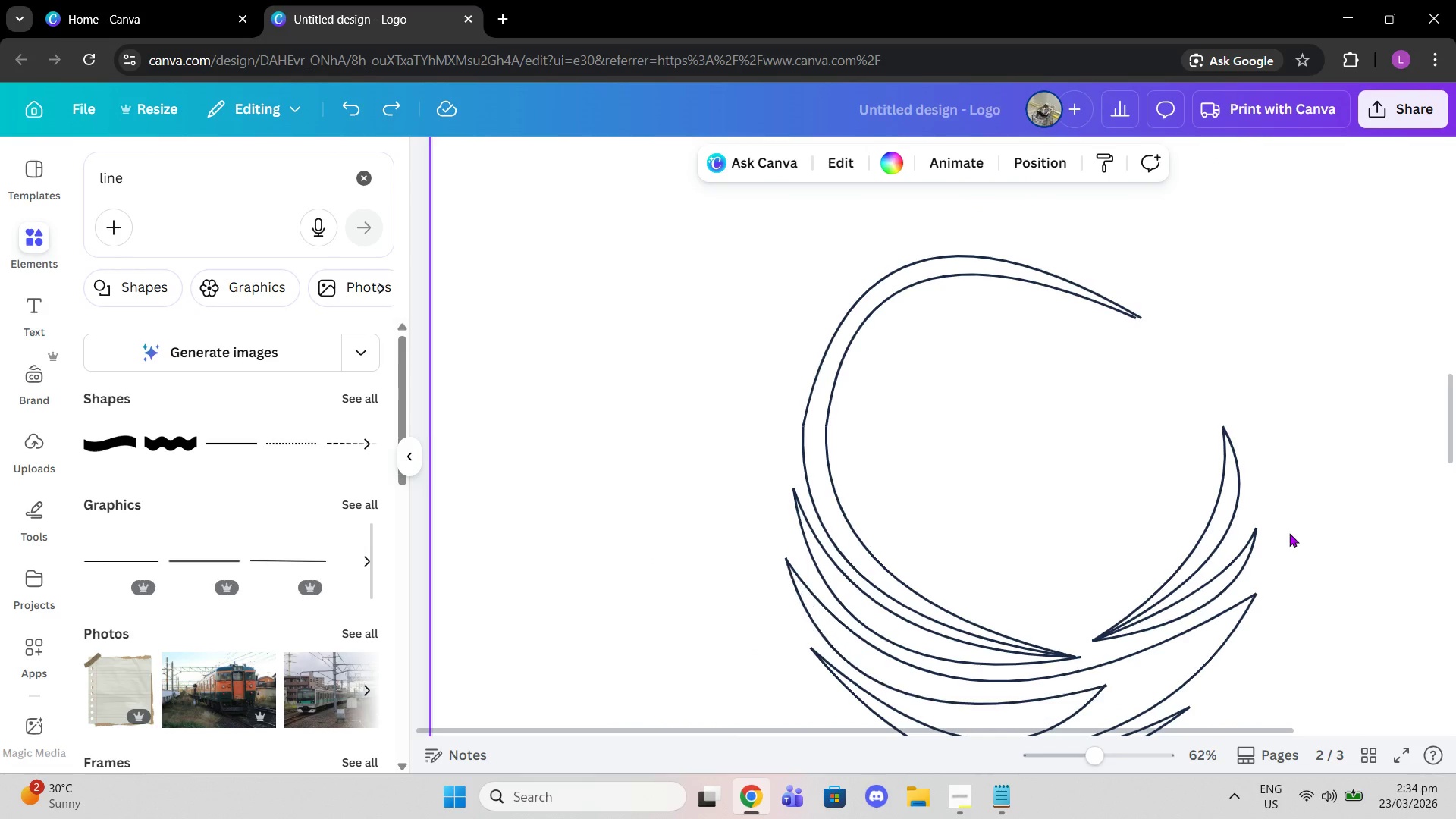 
key(Control+Z)
 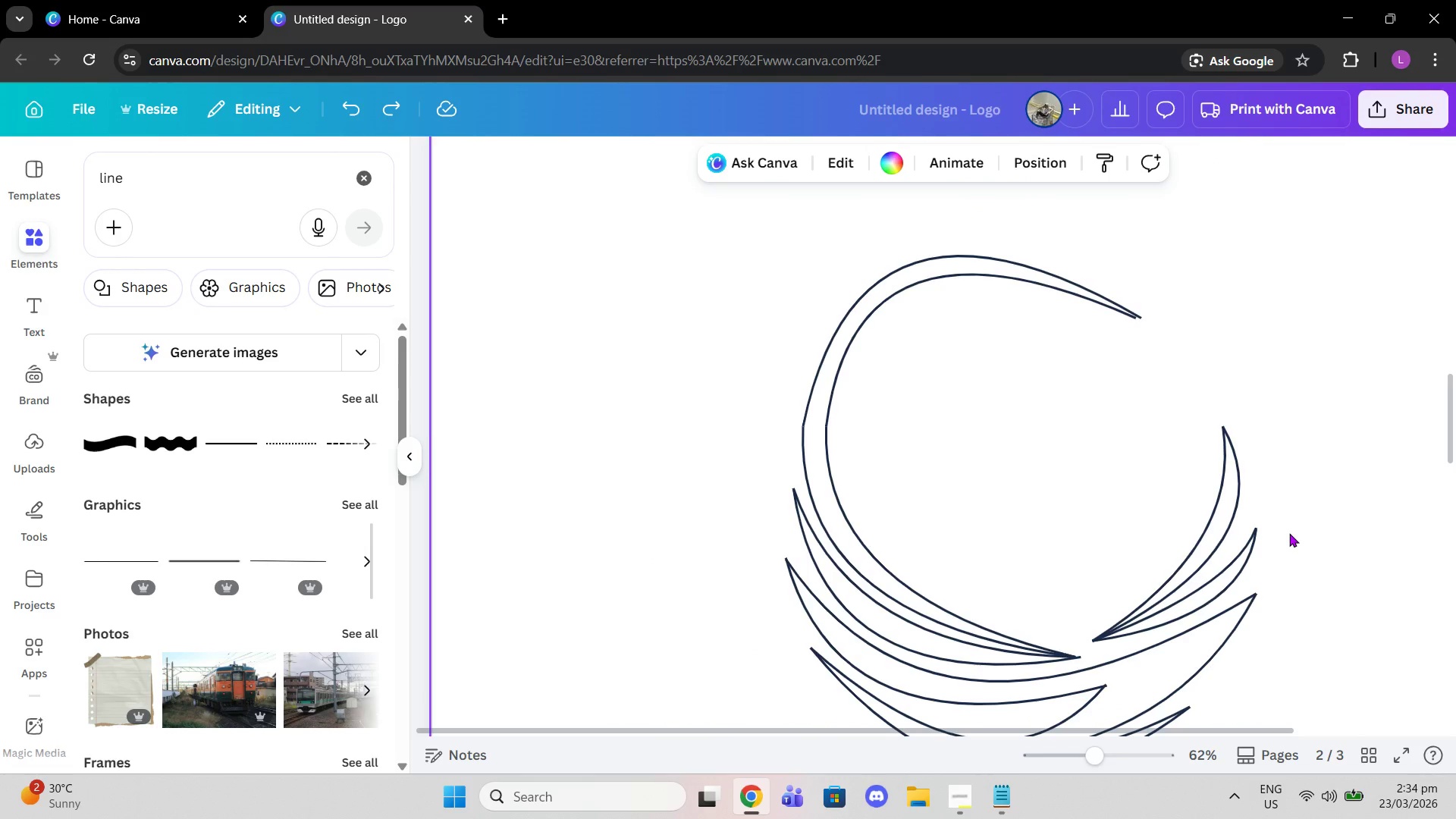 
scroll: coordinate [1289, 533], scroll_direction: down, amount: 1.0
 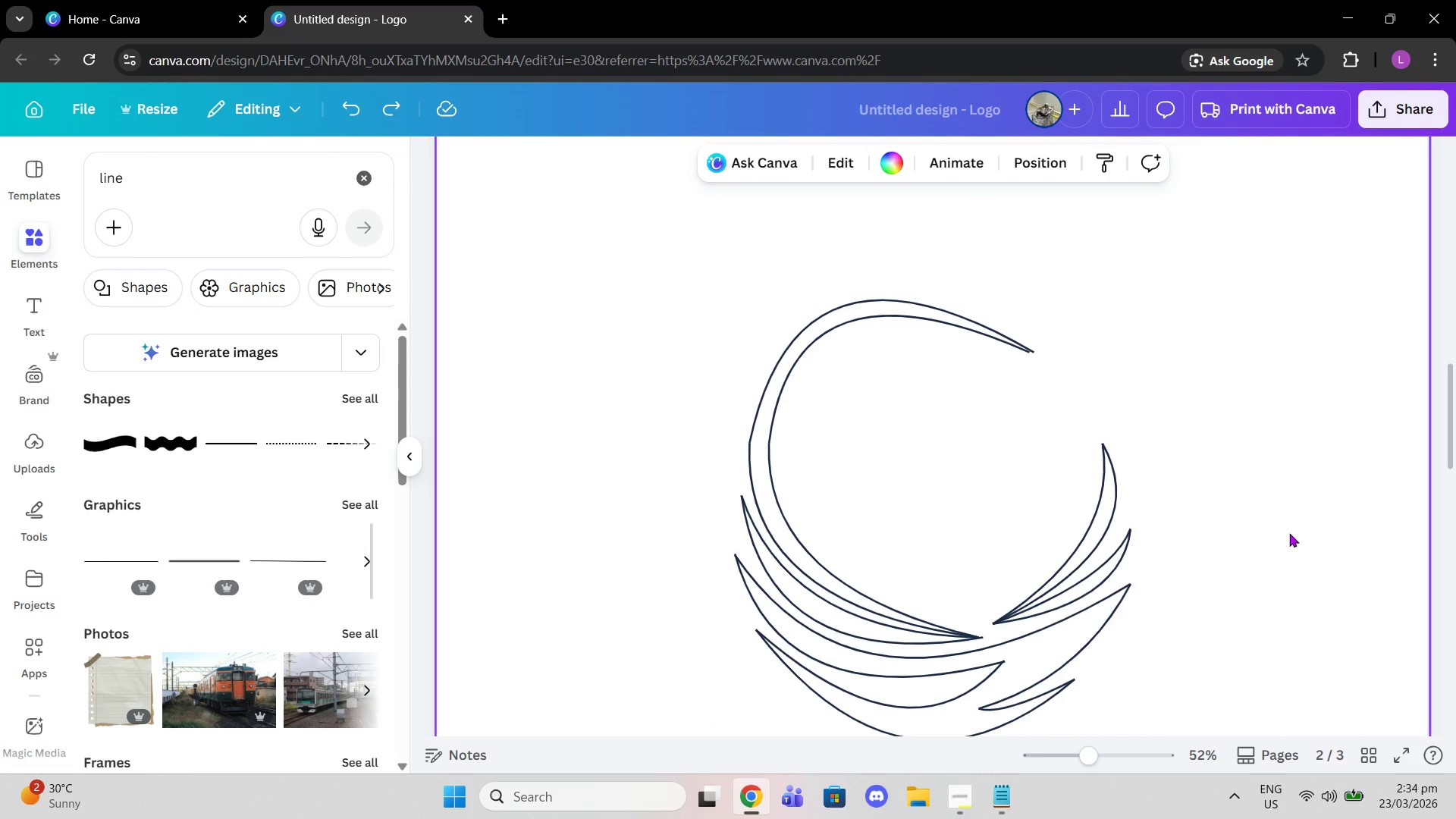 
key(Control+Z)
 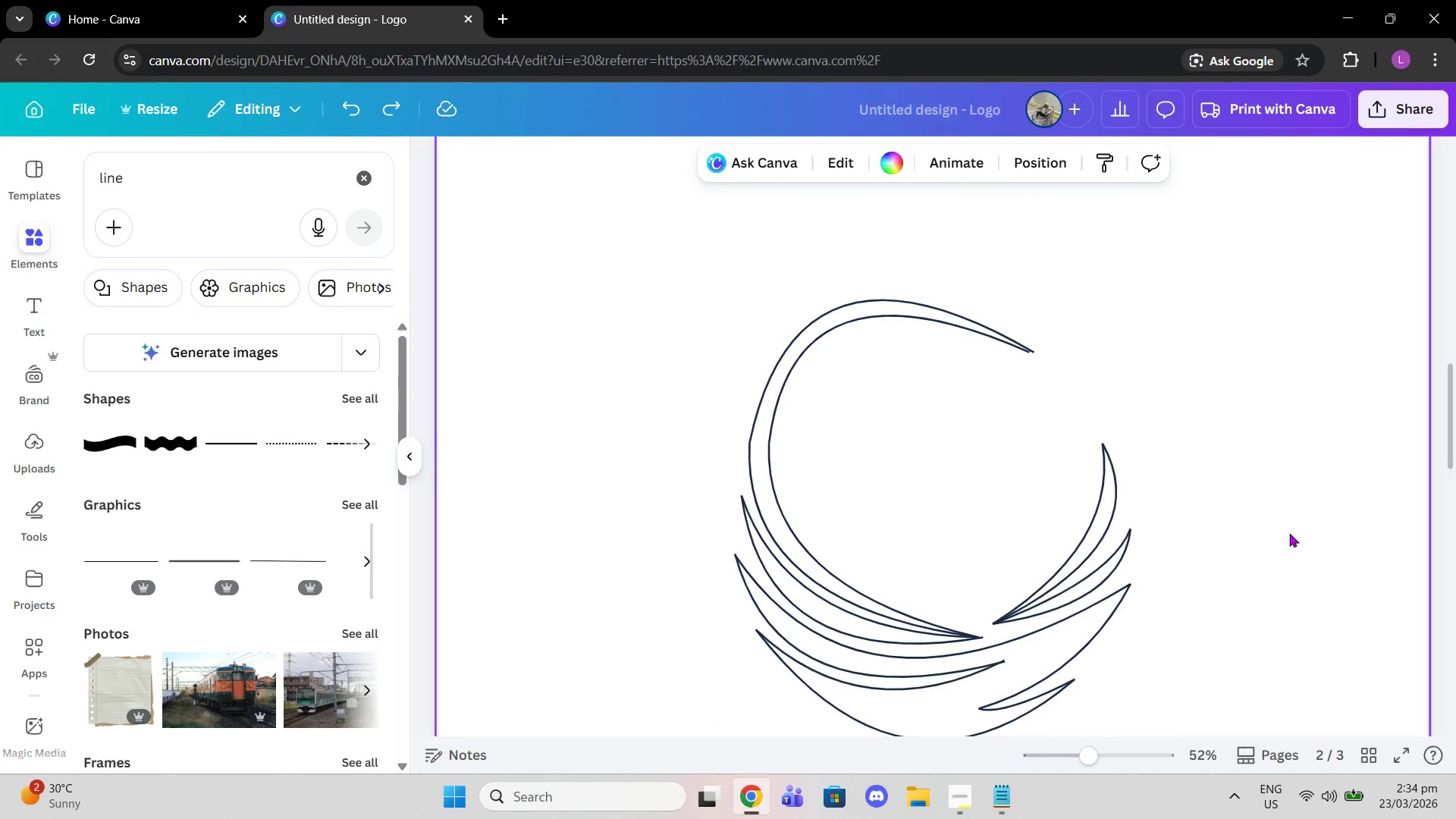 
key(Control+Z)
 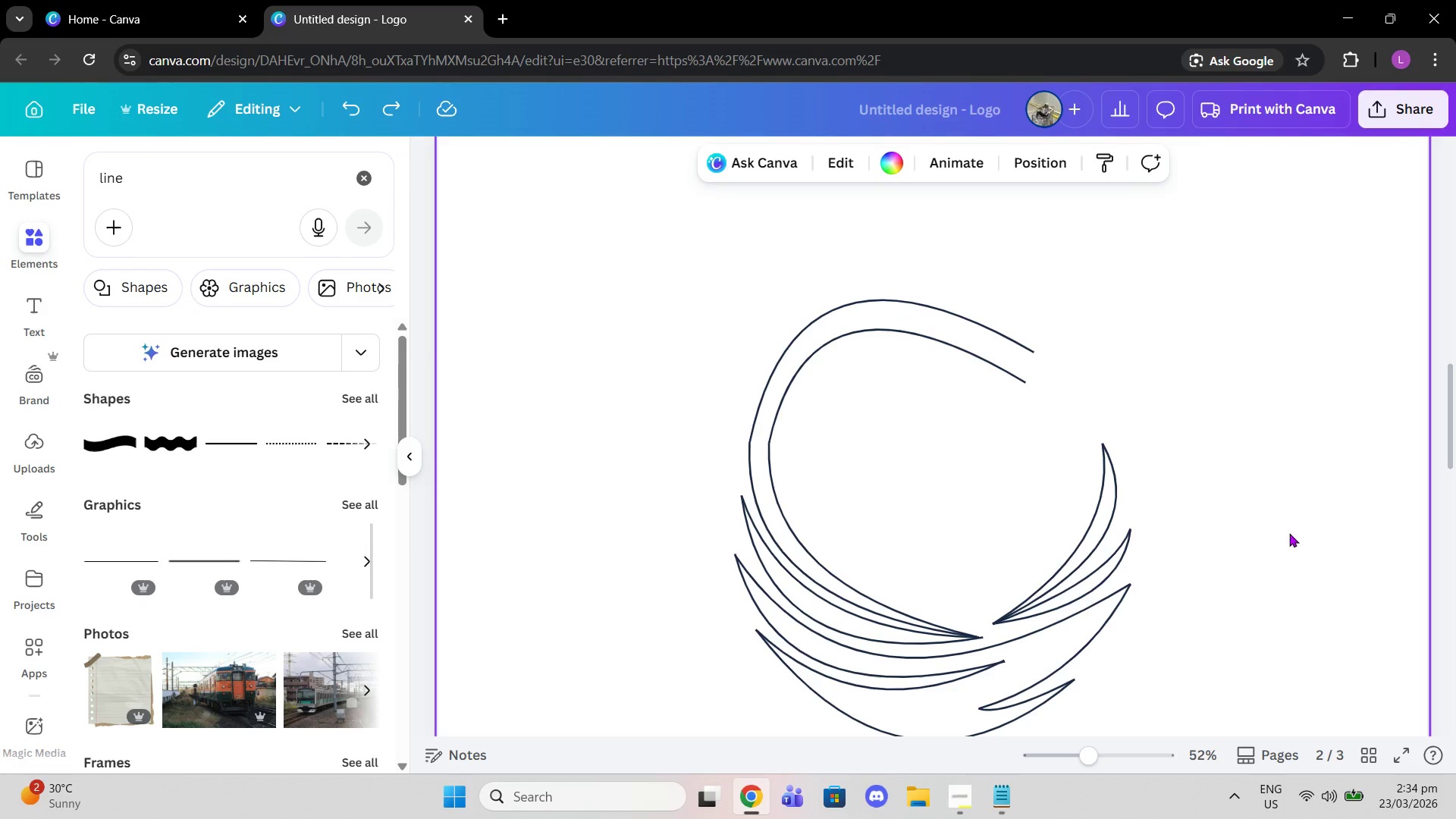 
key(Control+Z)
 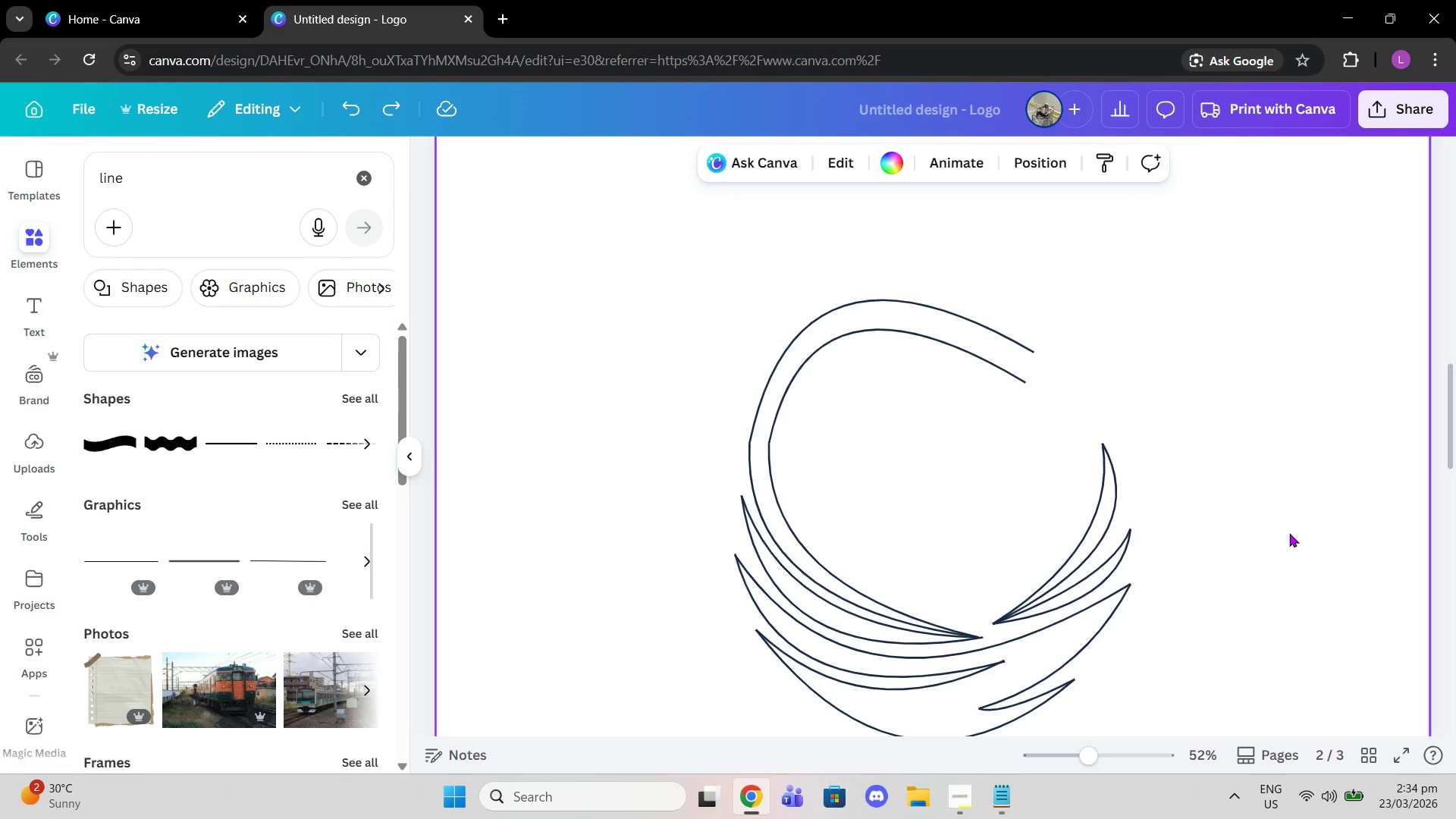 
key(Control+Z)
 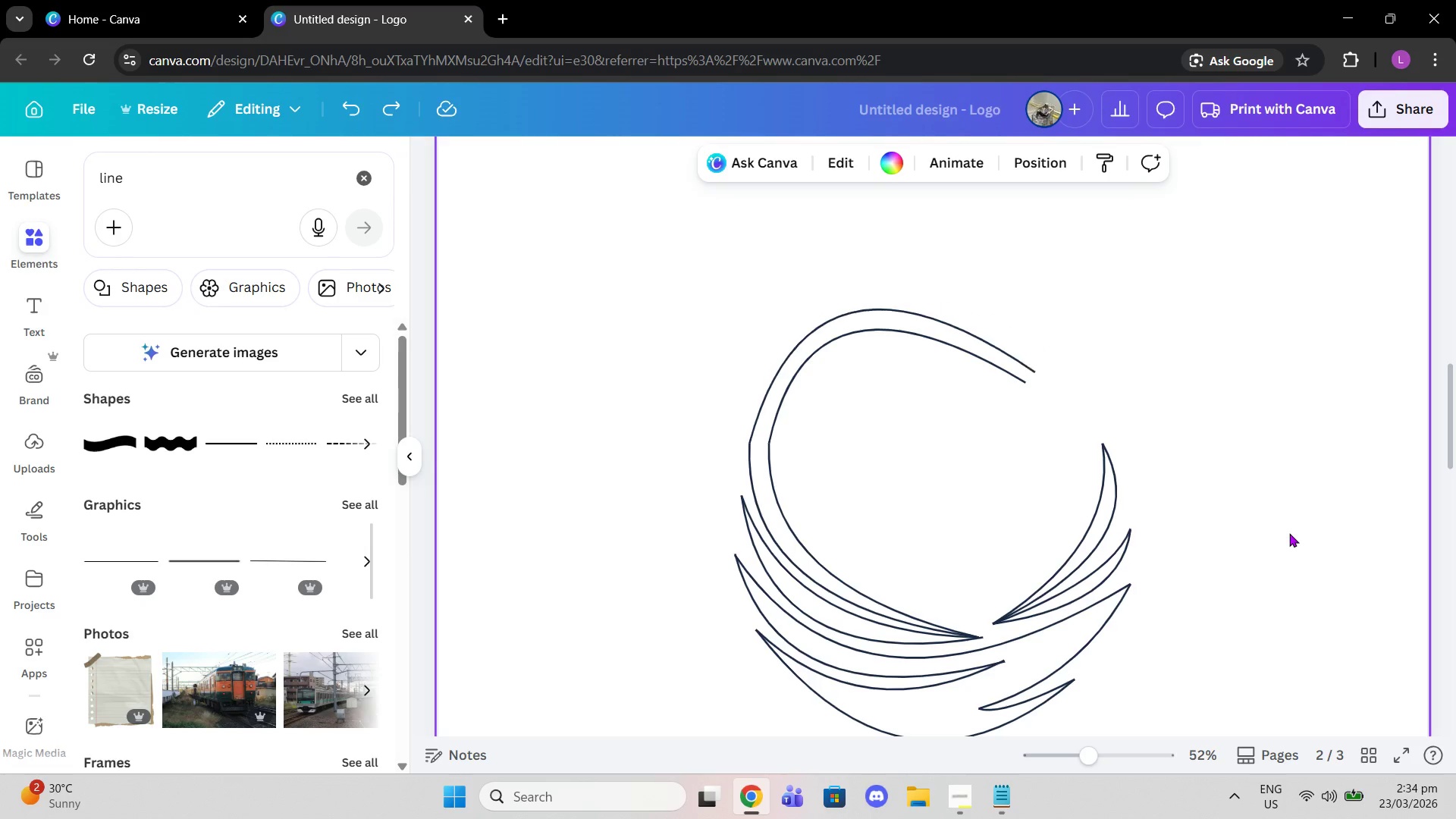 
key(Control+Z)
 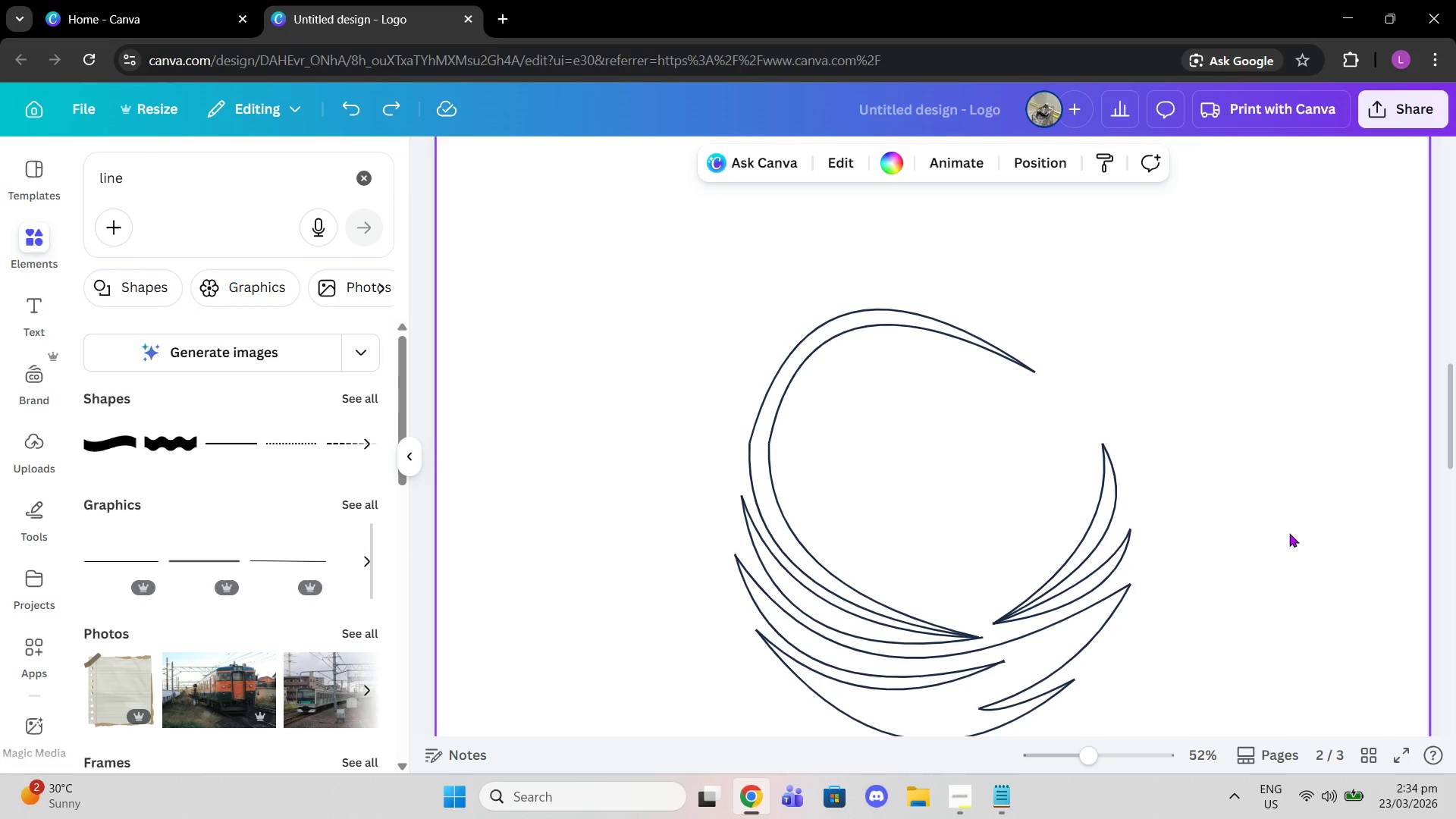 
key(Control+Z)
 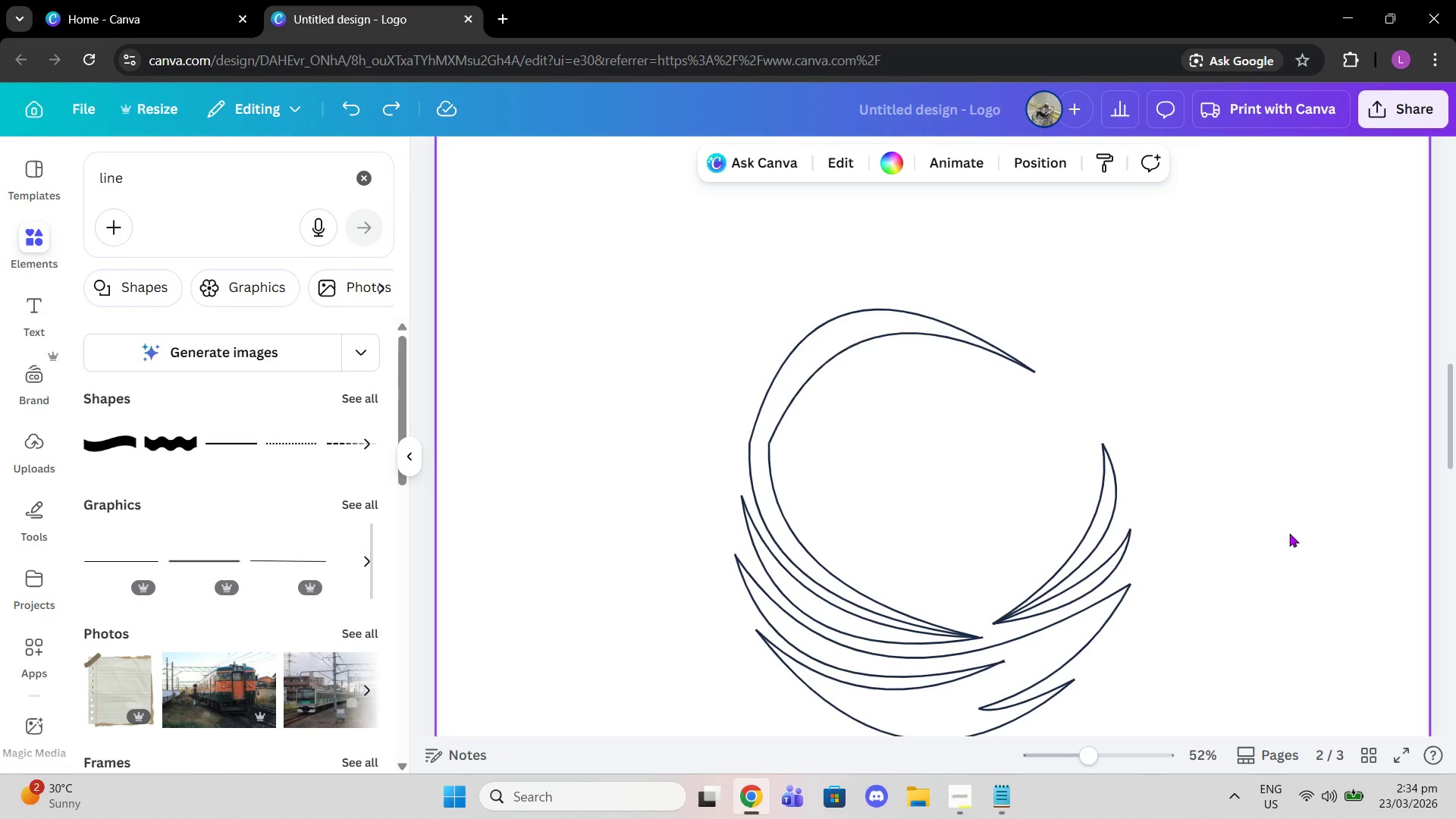 
key(Control+Z)
 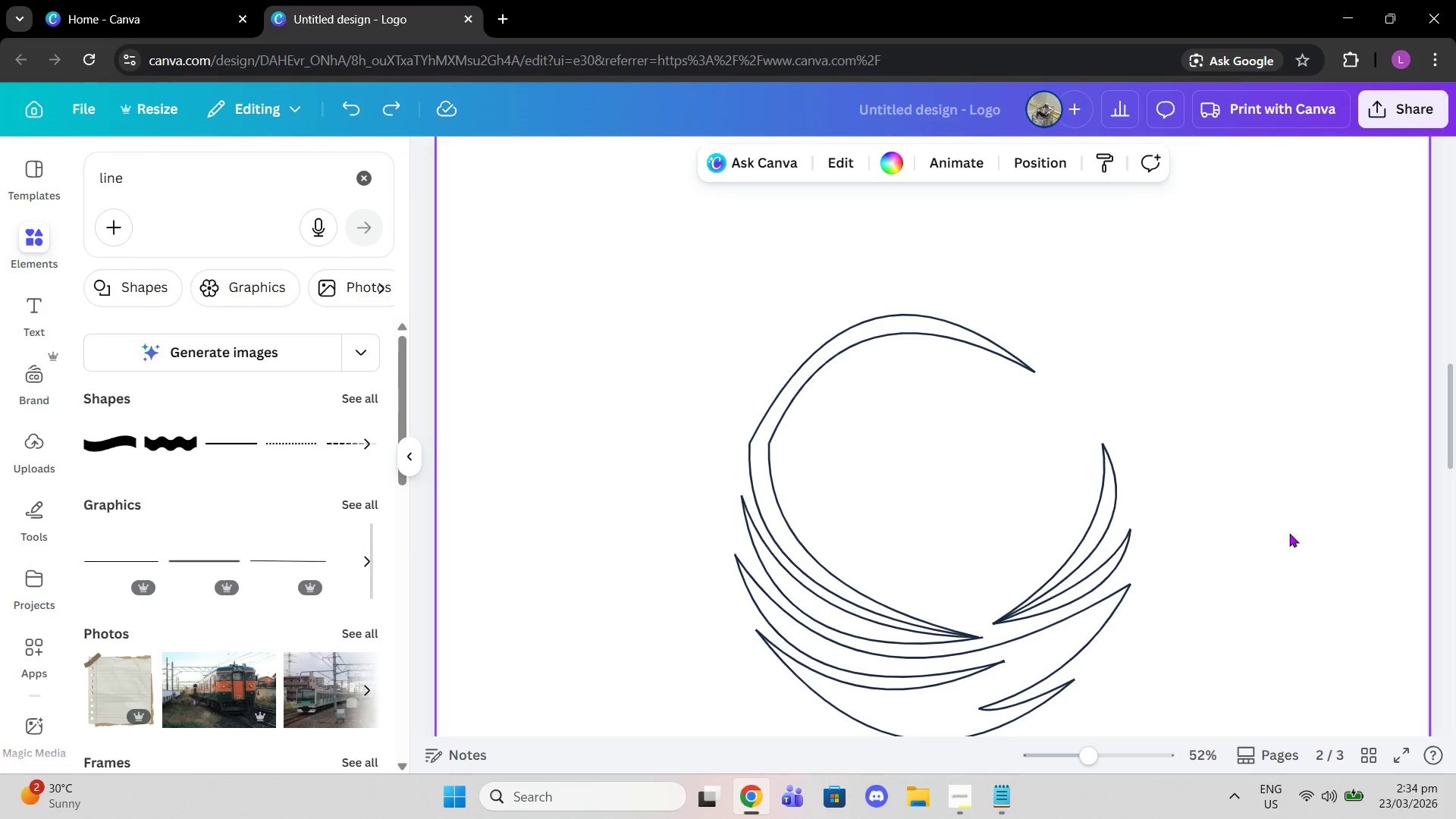 
key(Control+Z)
 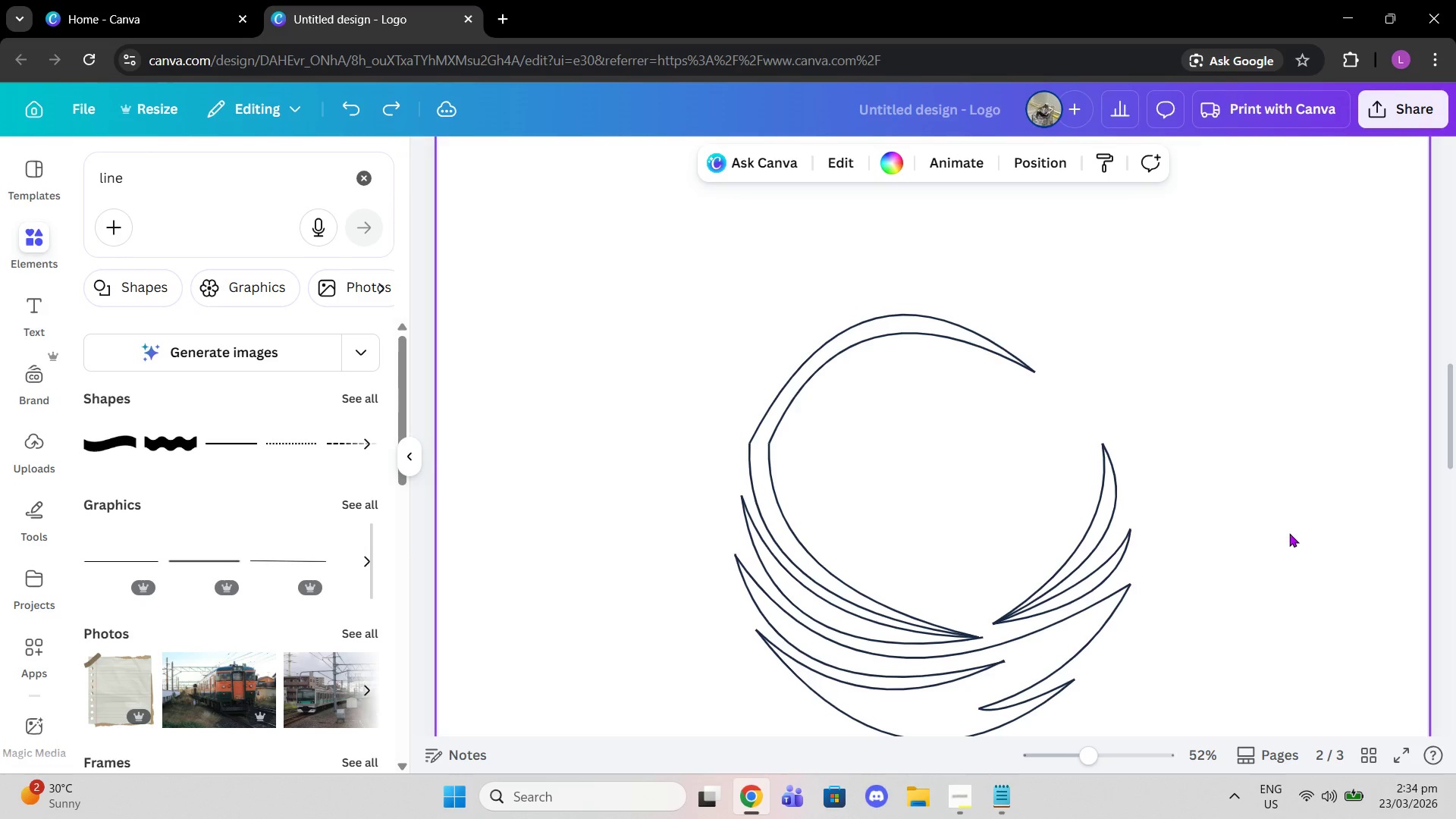 
key(Control+Z)
 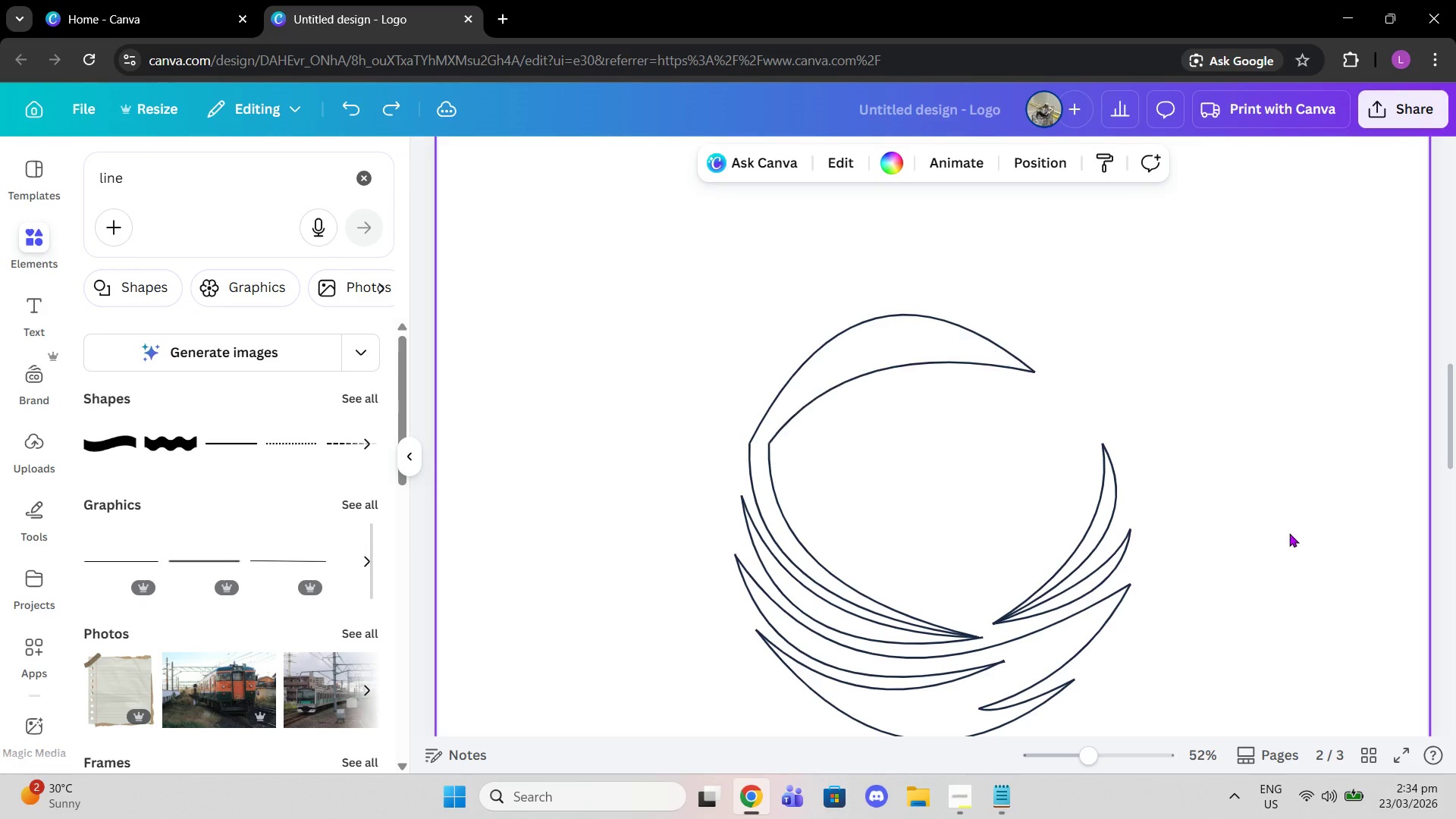 
key(Control+Z)
 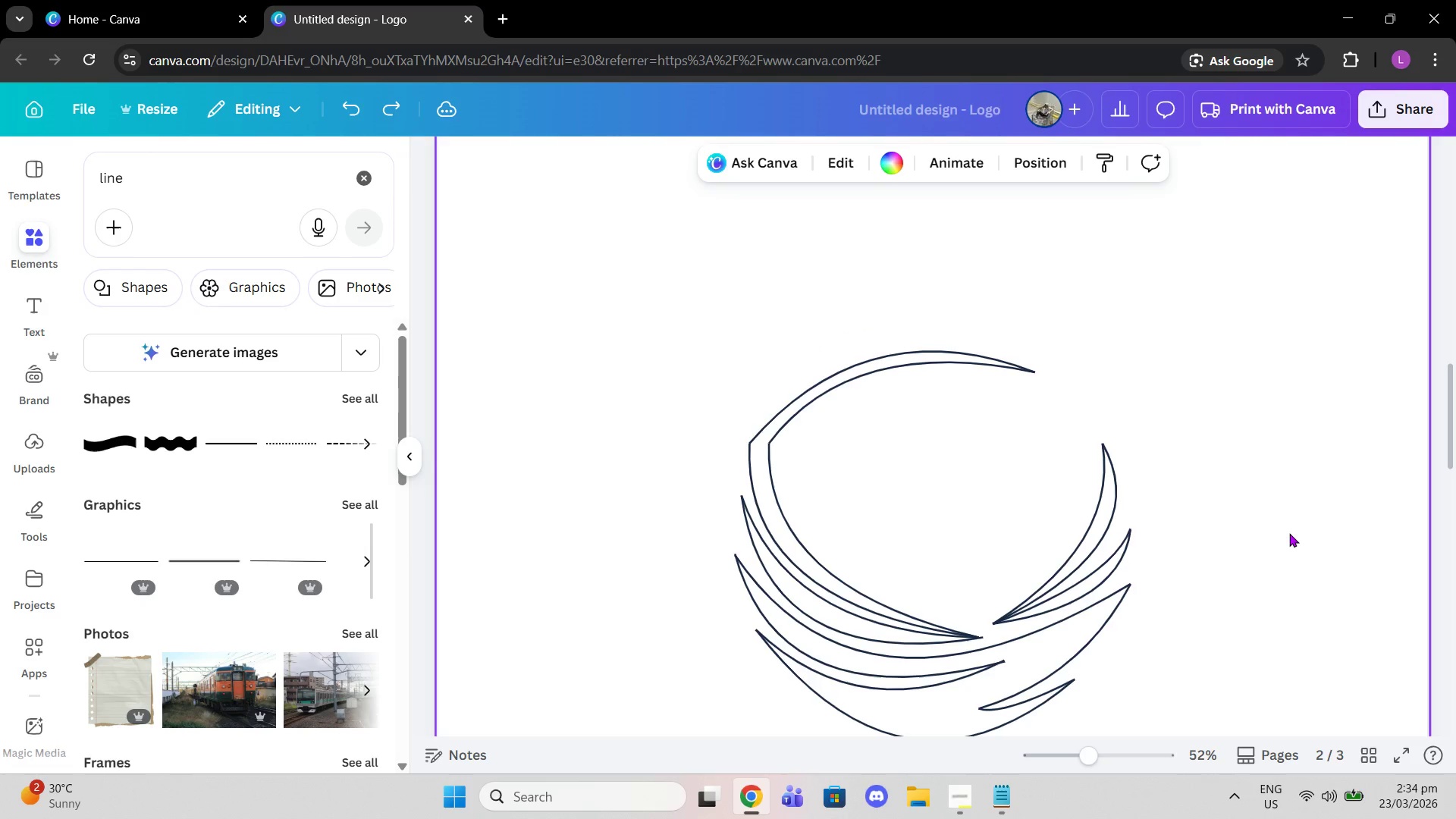 
key(Control+Z)
 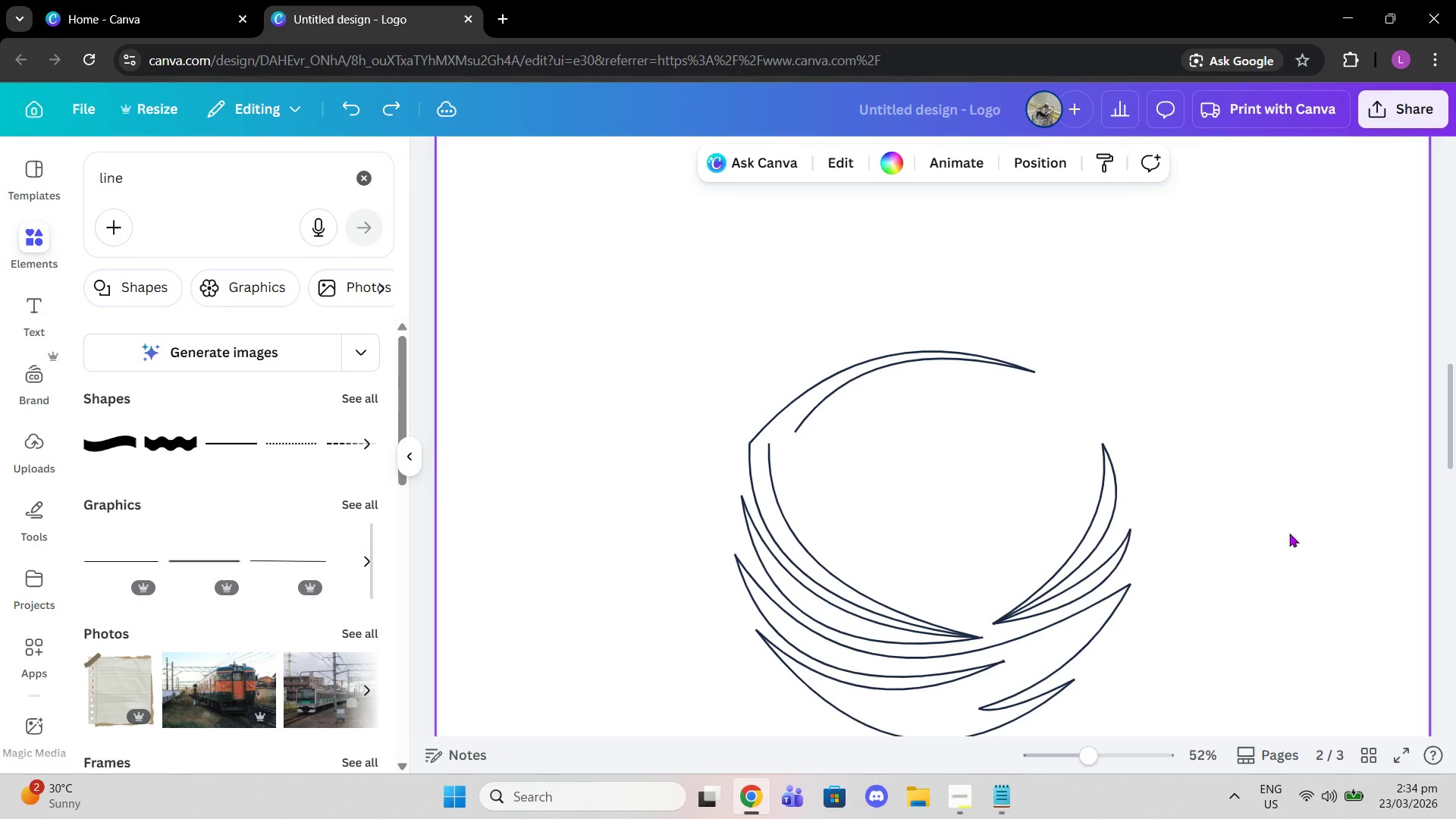 
key(Control+Z)
 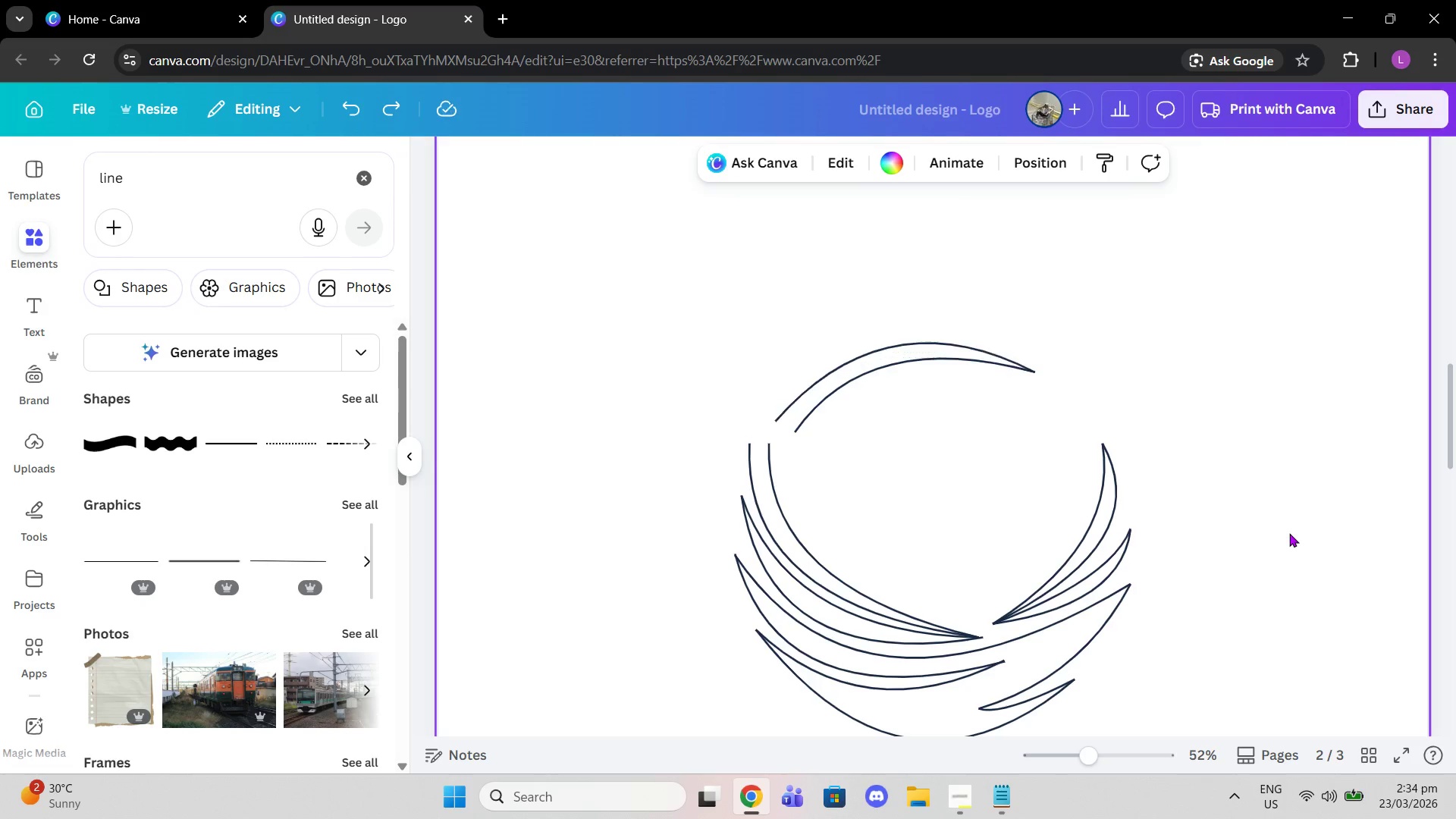 
key(Control+Z)
 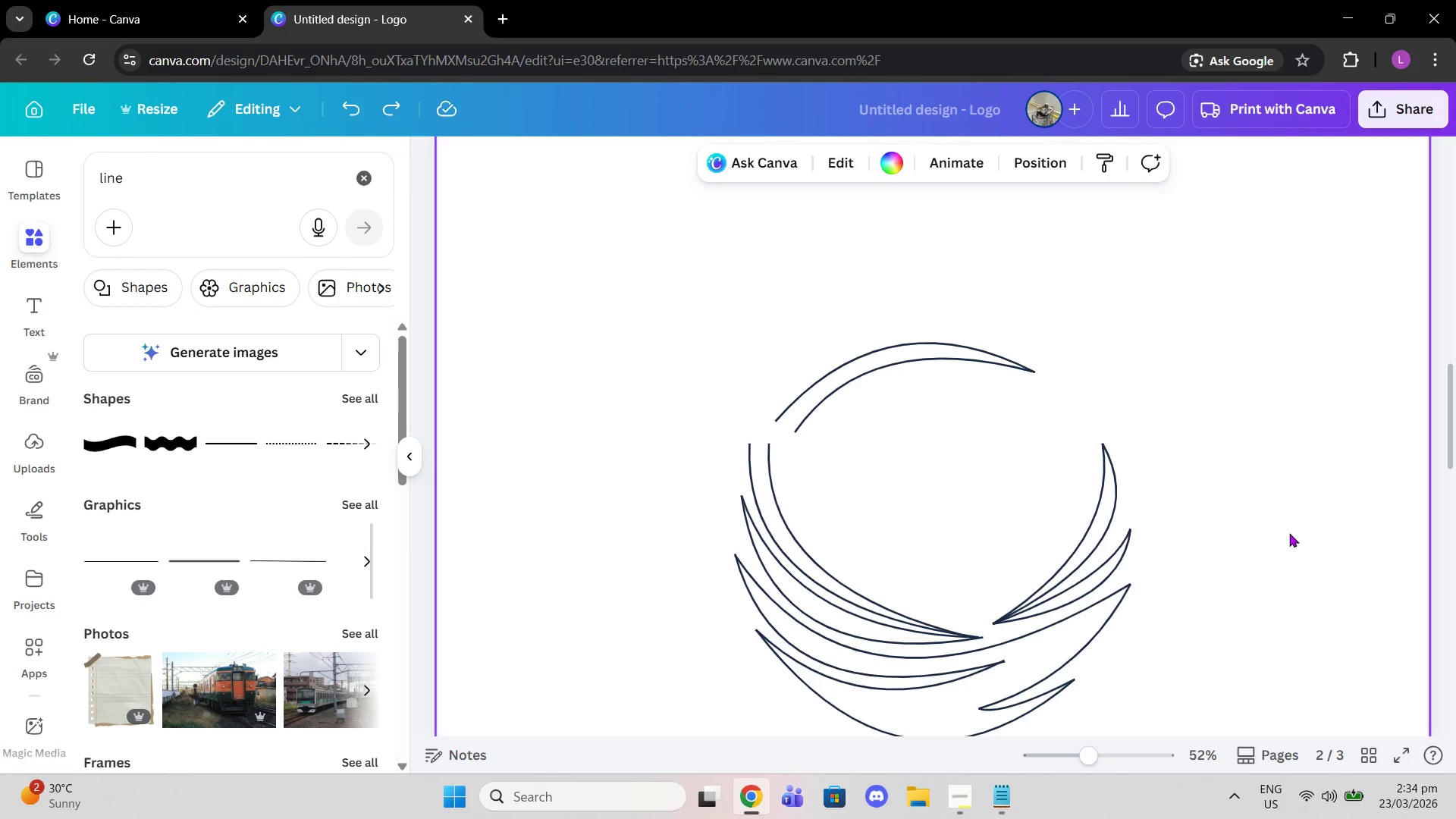 
key(Control+Z)
 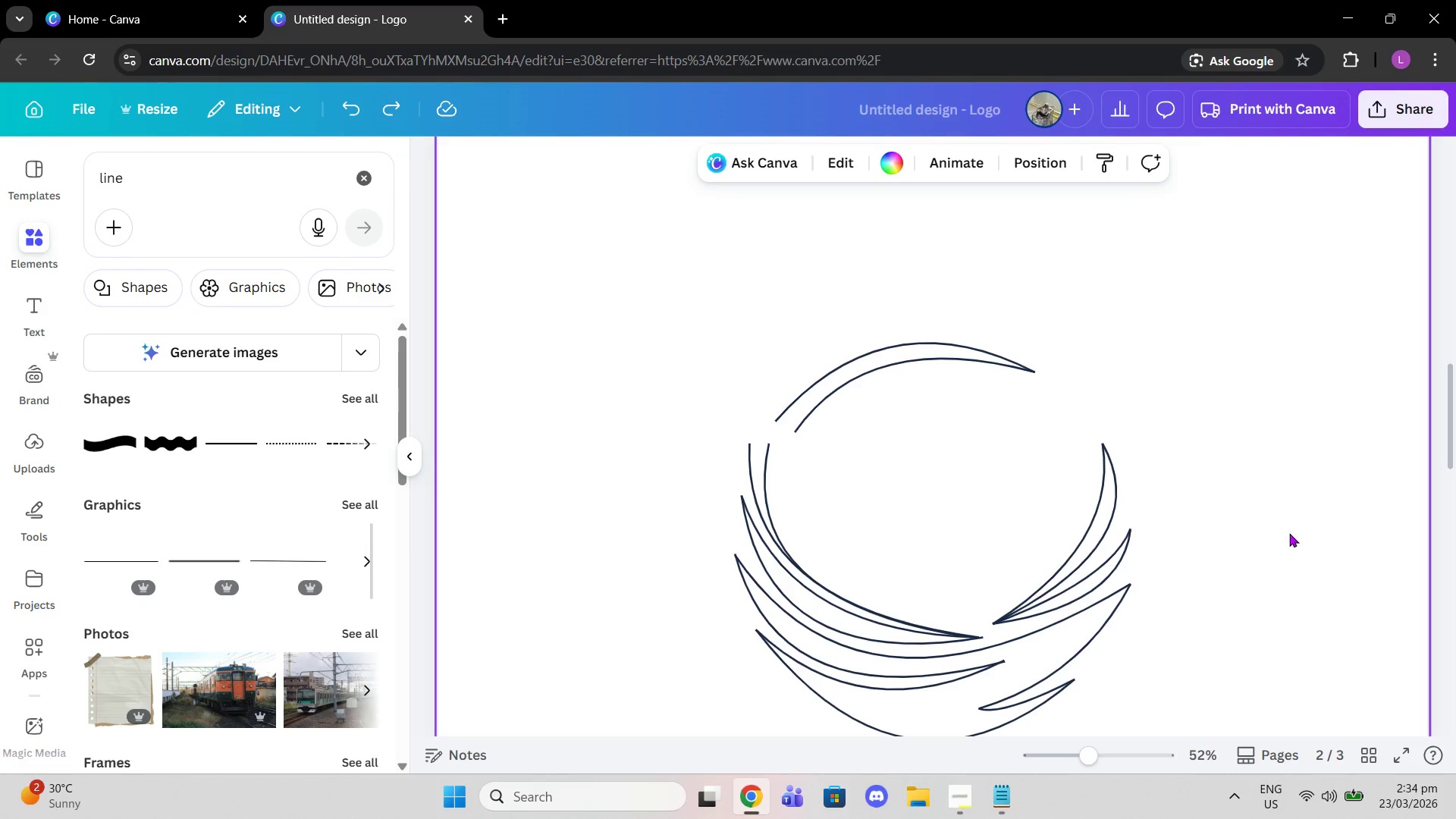 
key(Control+Z)
 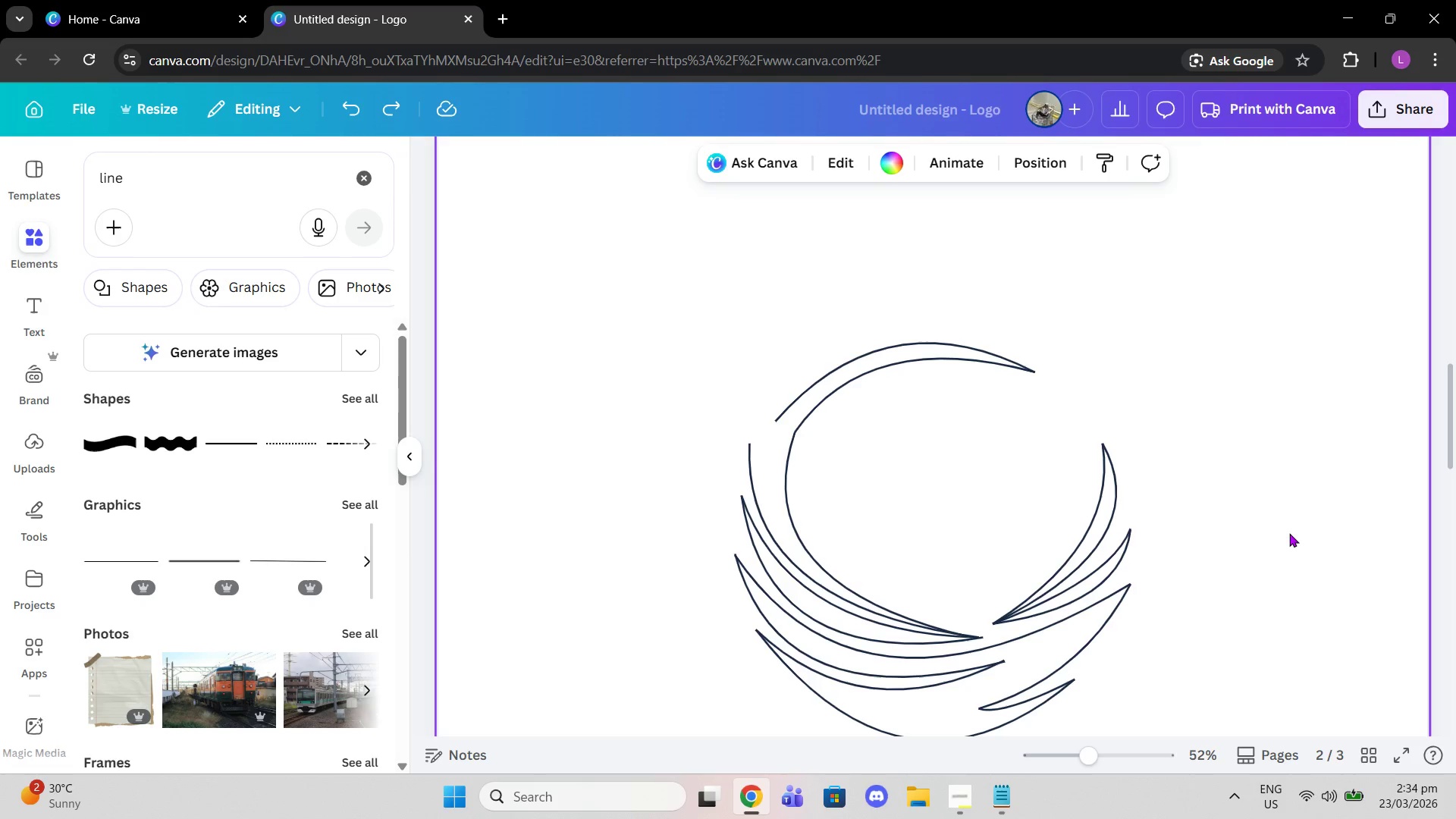 
key(Control+Z)
 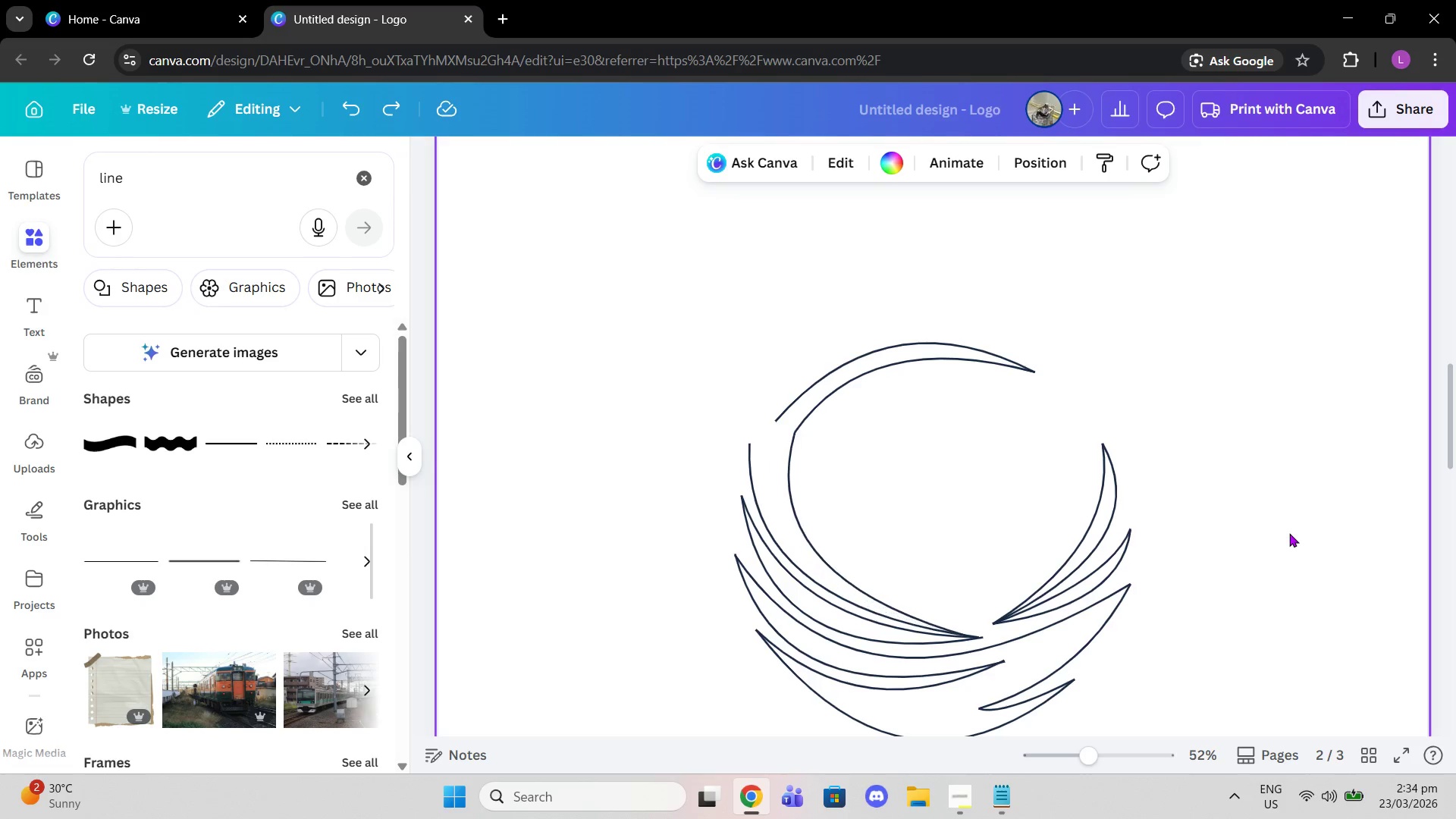 
key(Control+Z)
 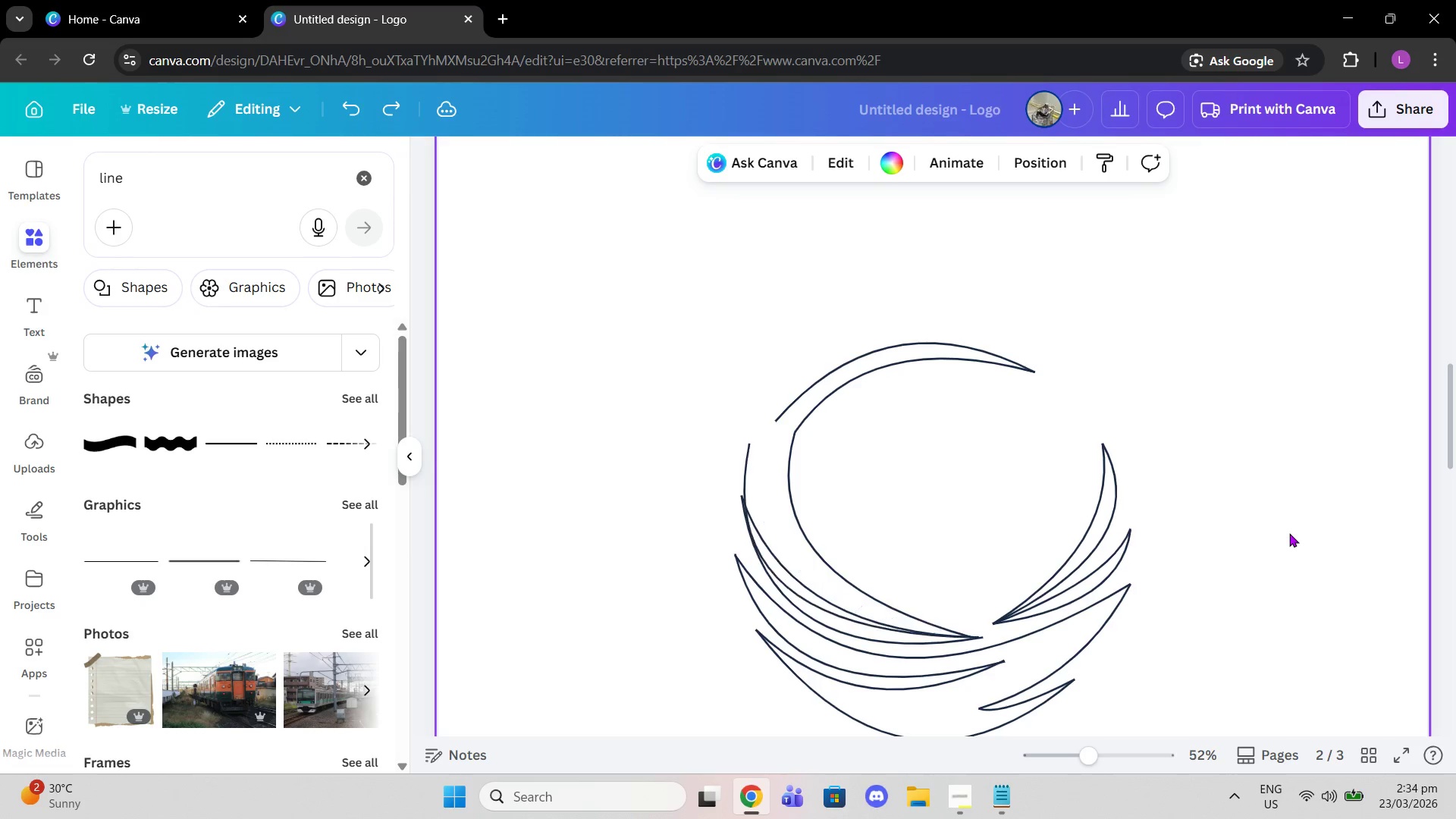 
key(Control+Z)
 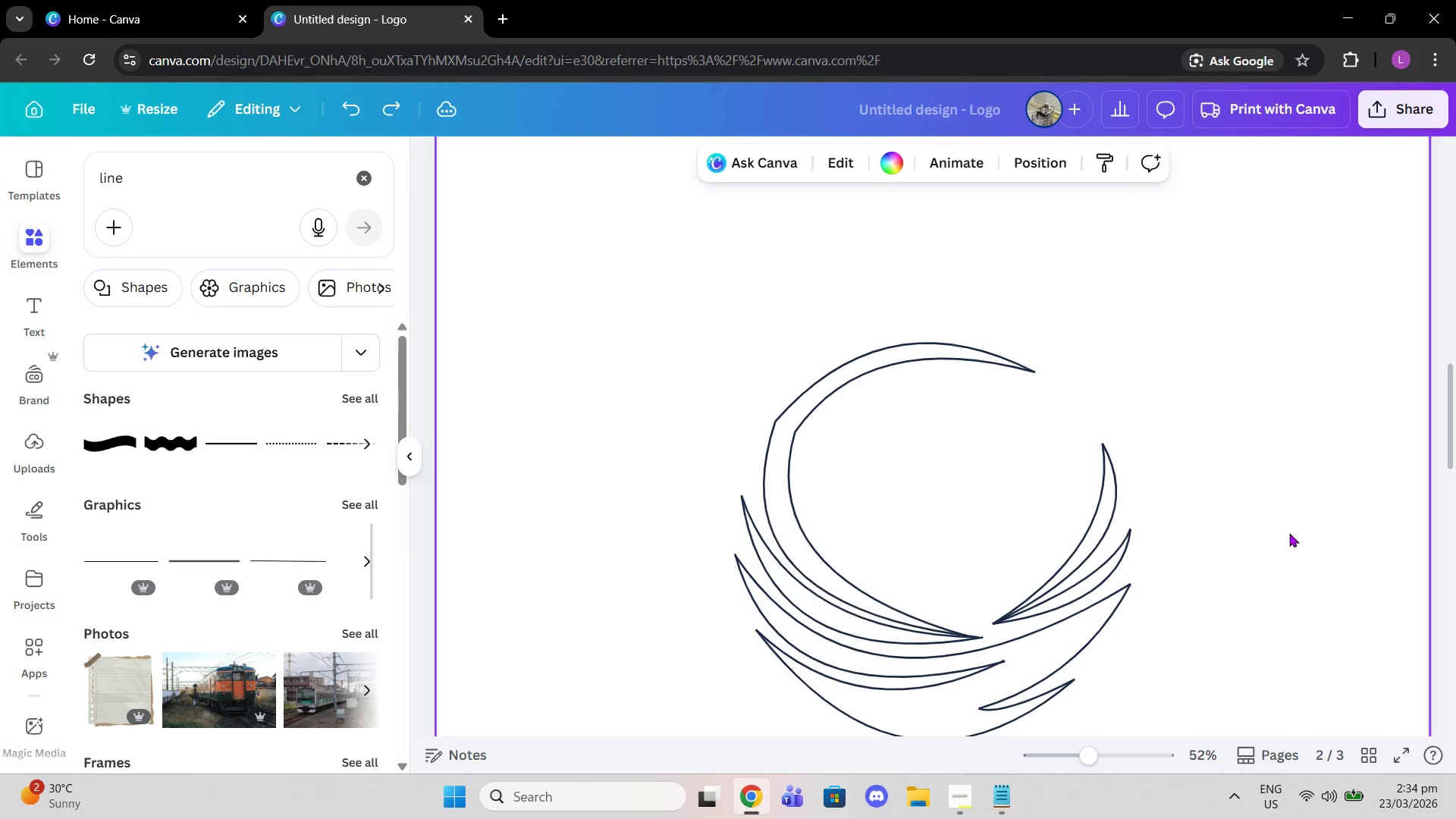 
key(Control+Z)
 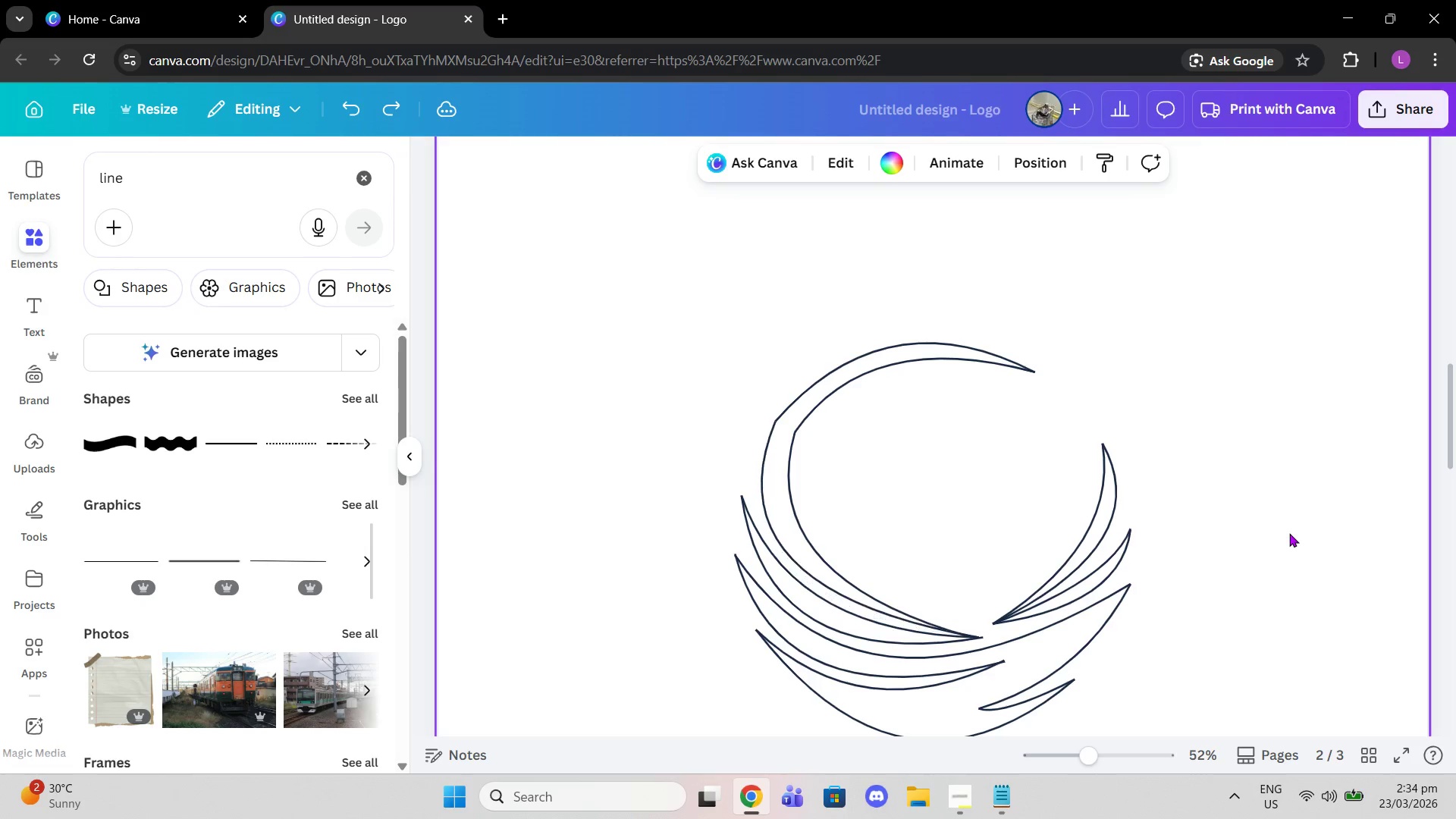 
key(Control+Z)
 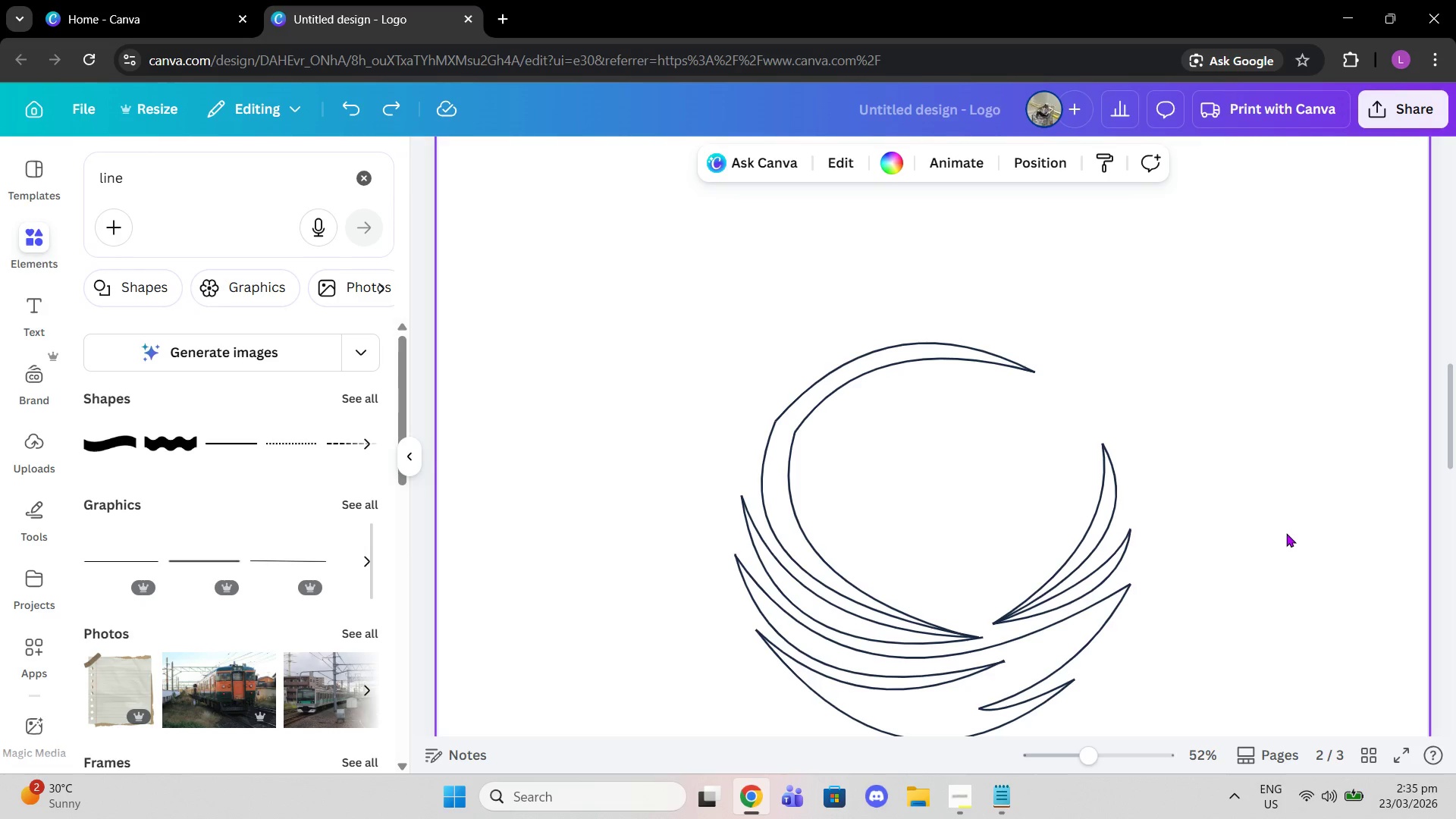 
key(Control+Z)
 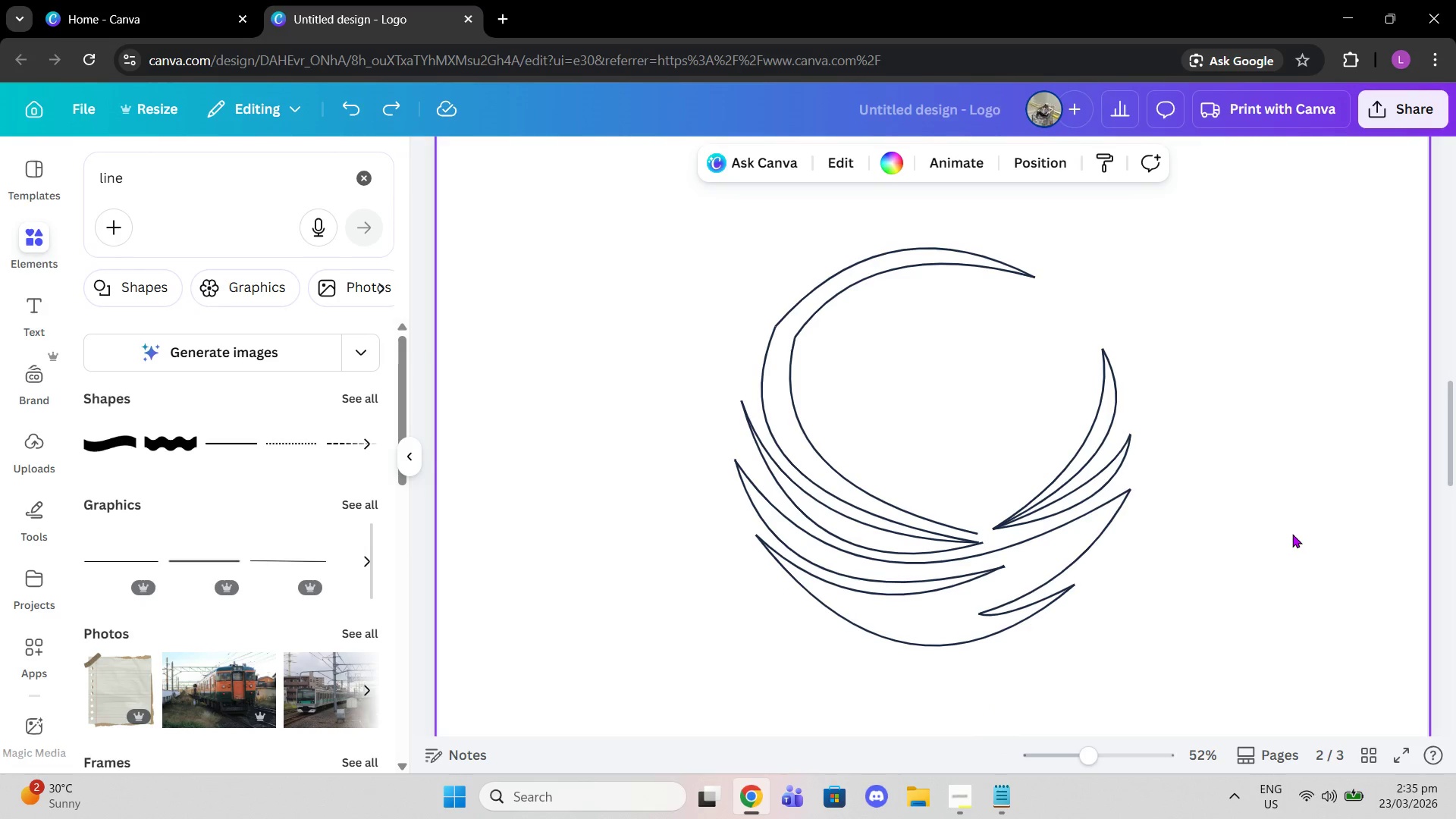 
scroll: coordinate [1292, 534], scroll_direction: down, amount: 1.0
 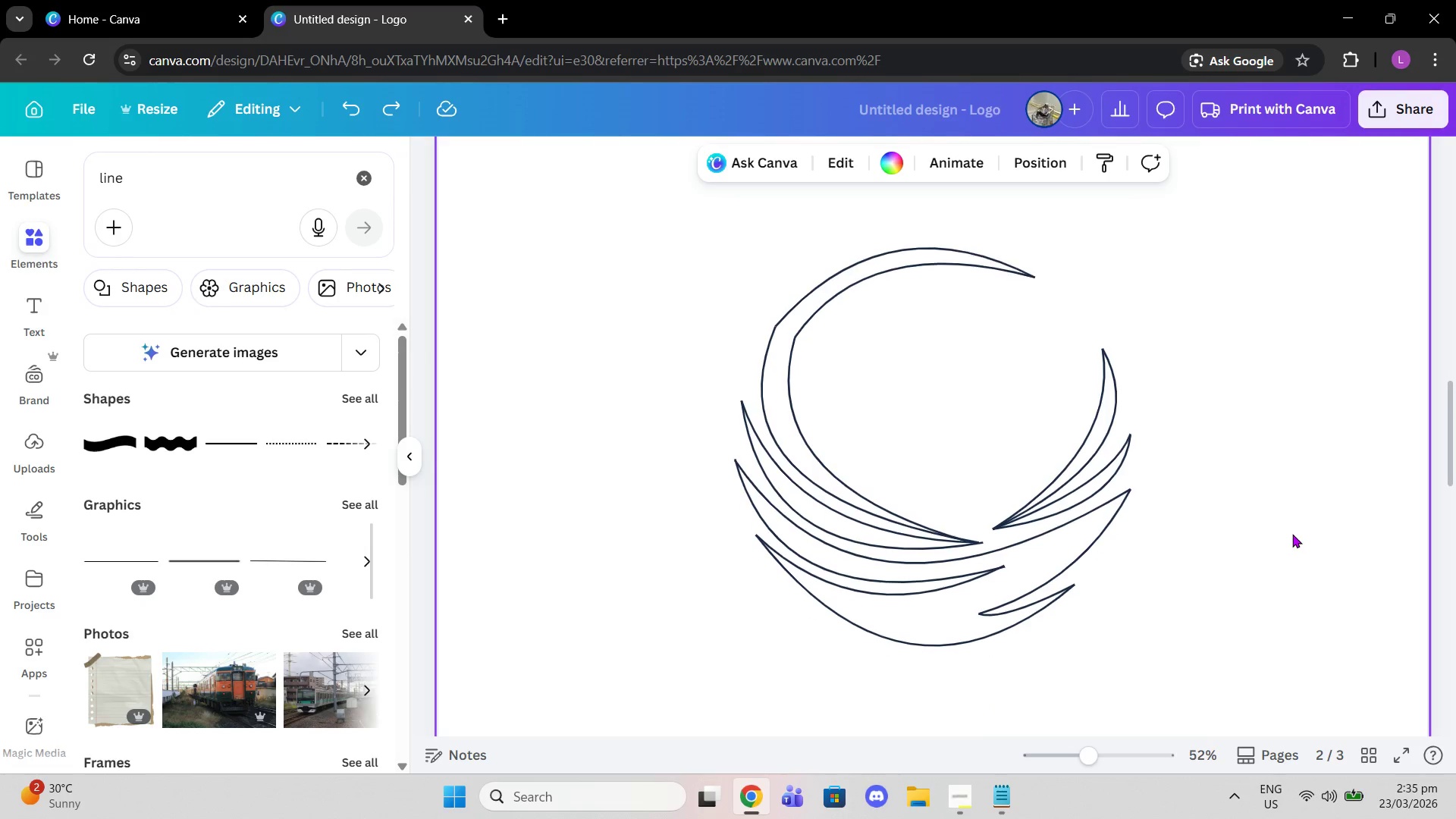 
key(Control+Z)
 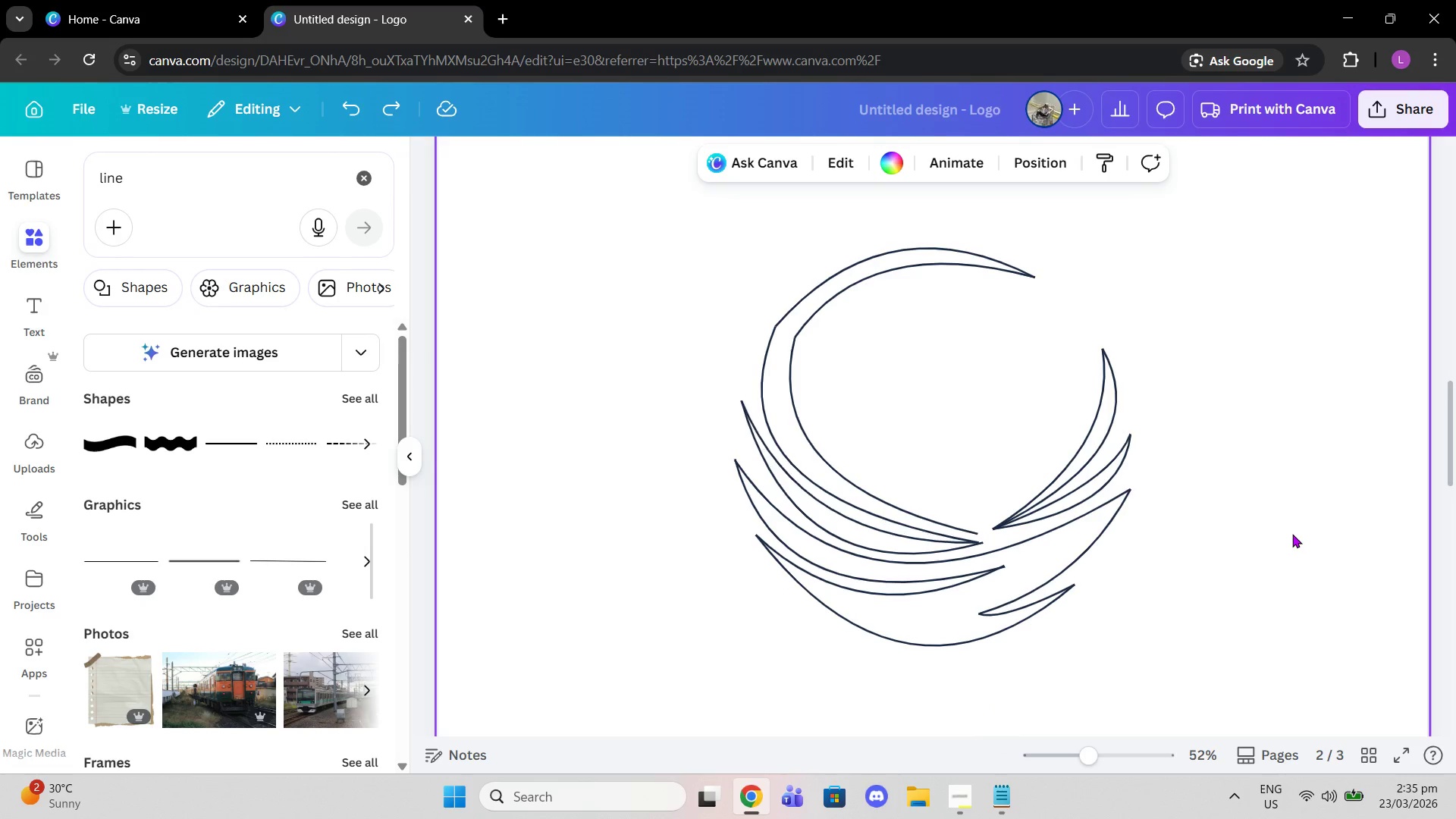 
key(Control+Z)
 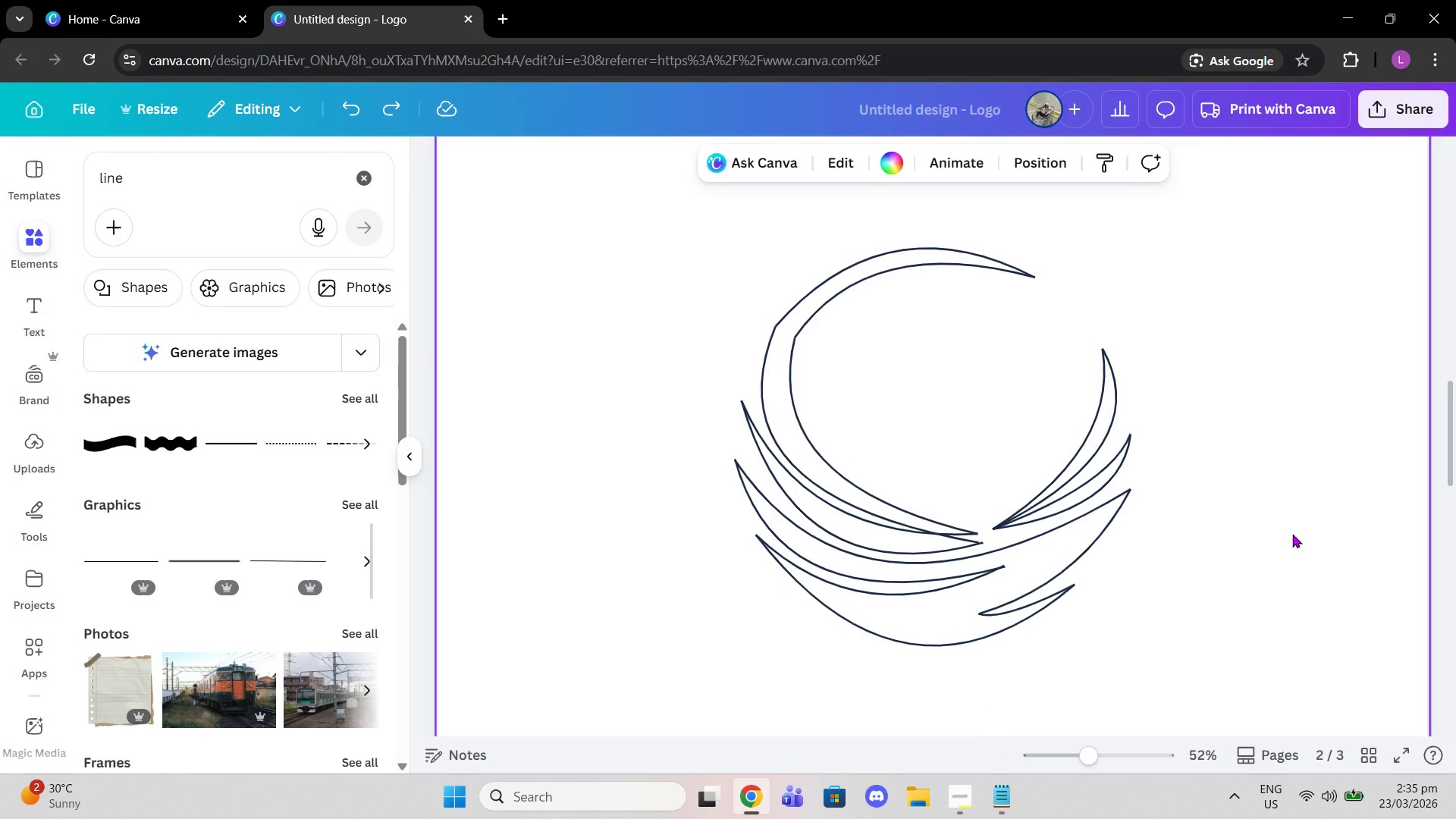 
key(Control+Z)
 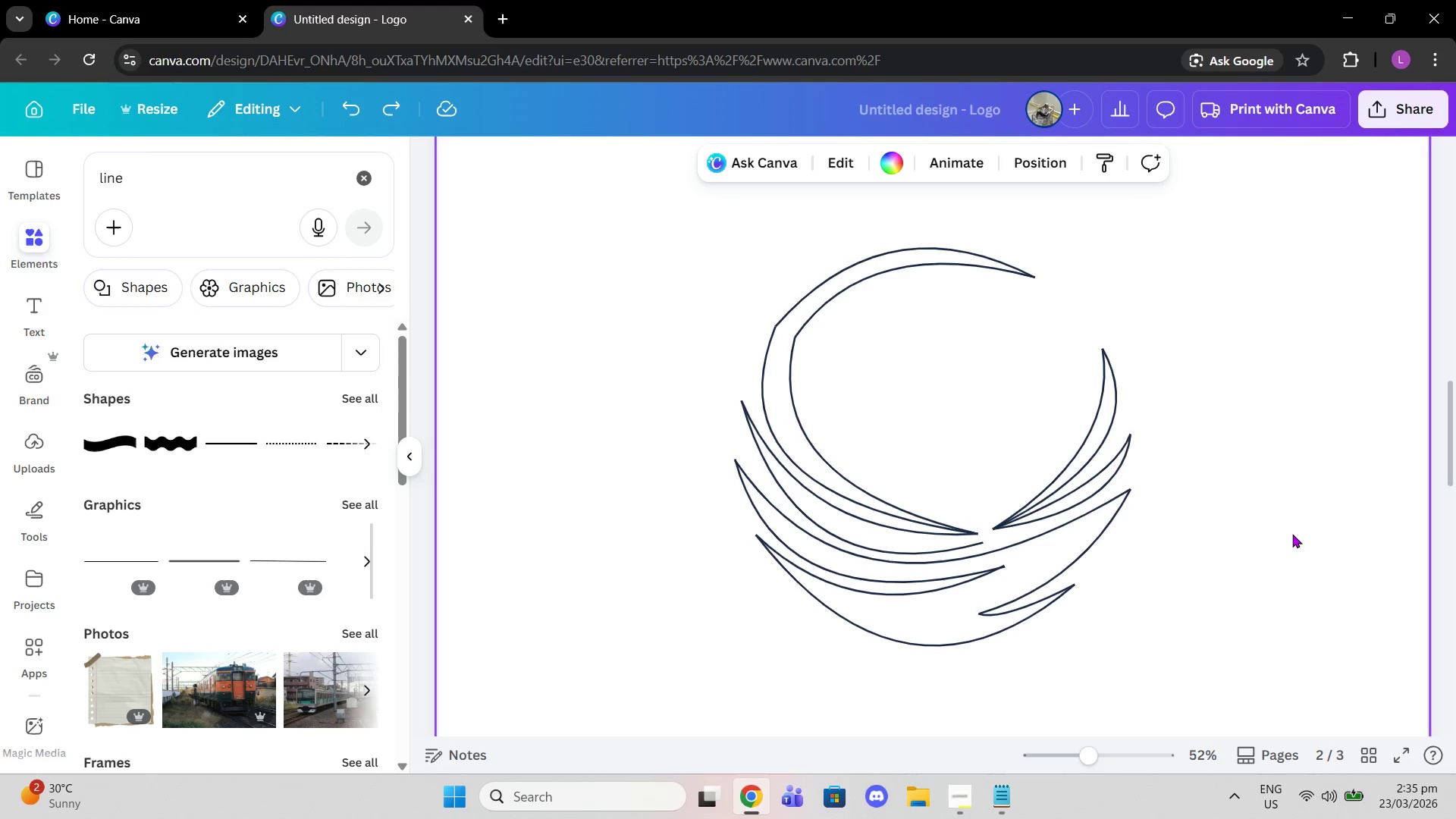 
key(Control+Z)
 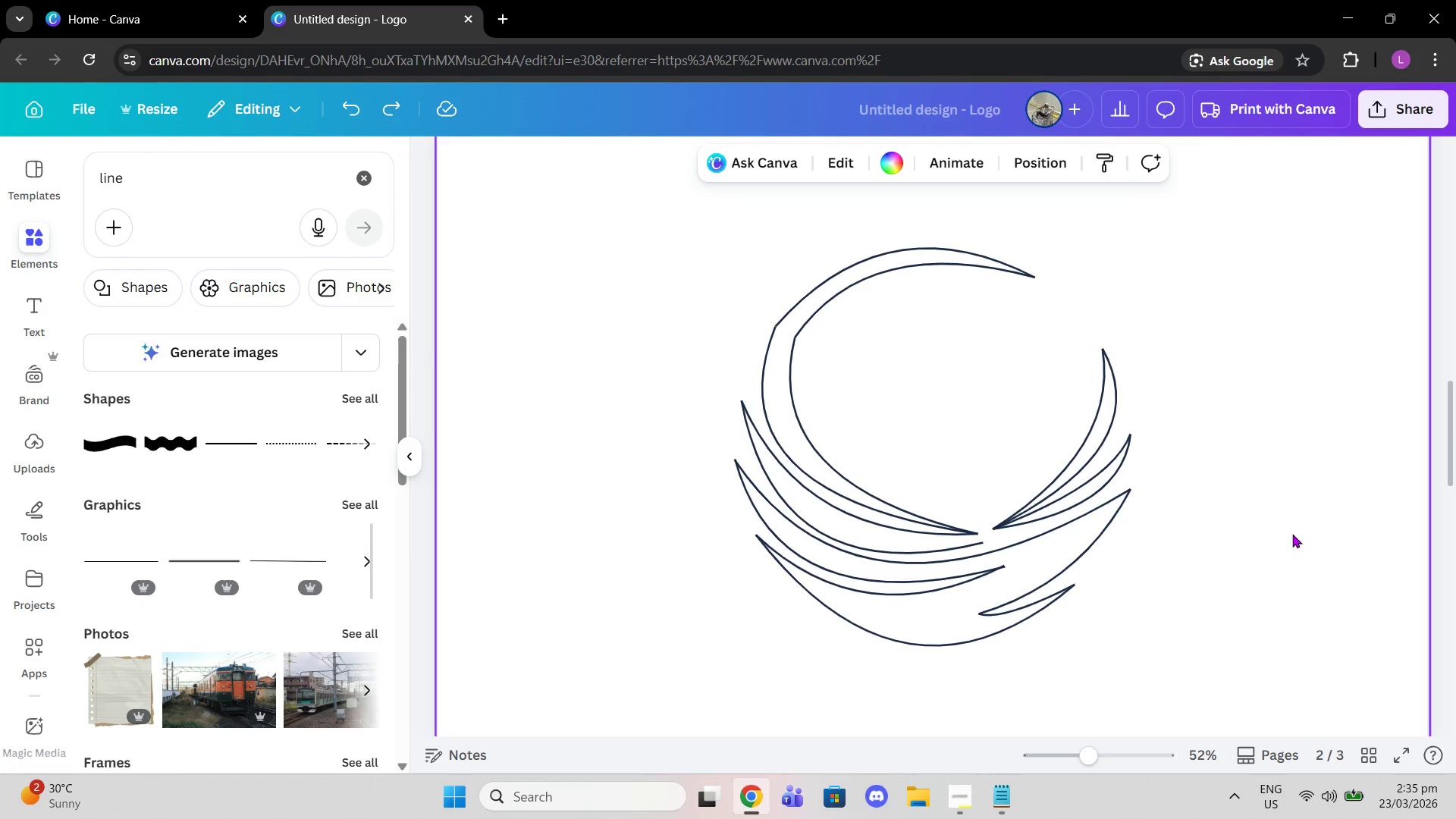 
key(Control+Z)
 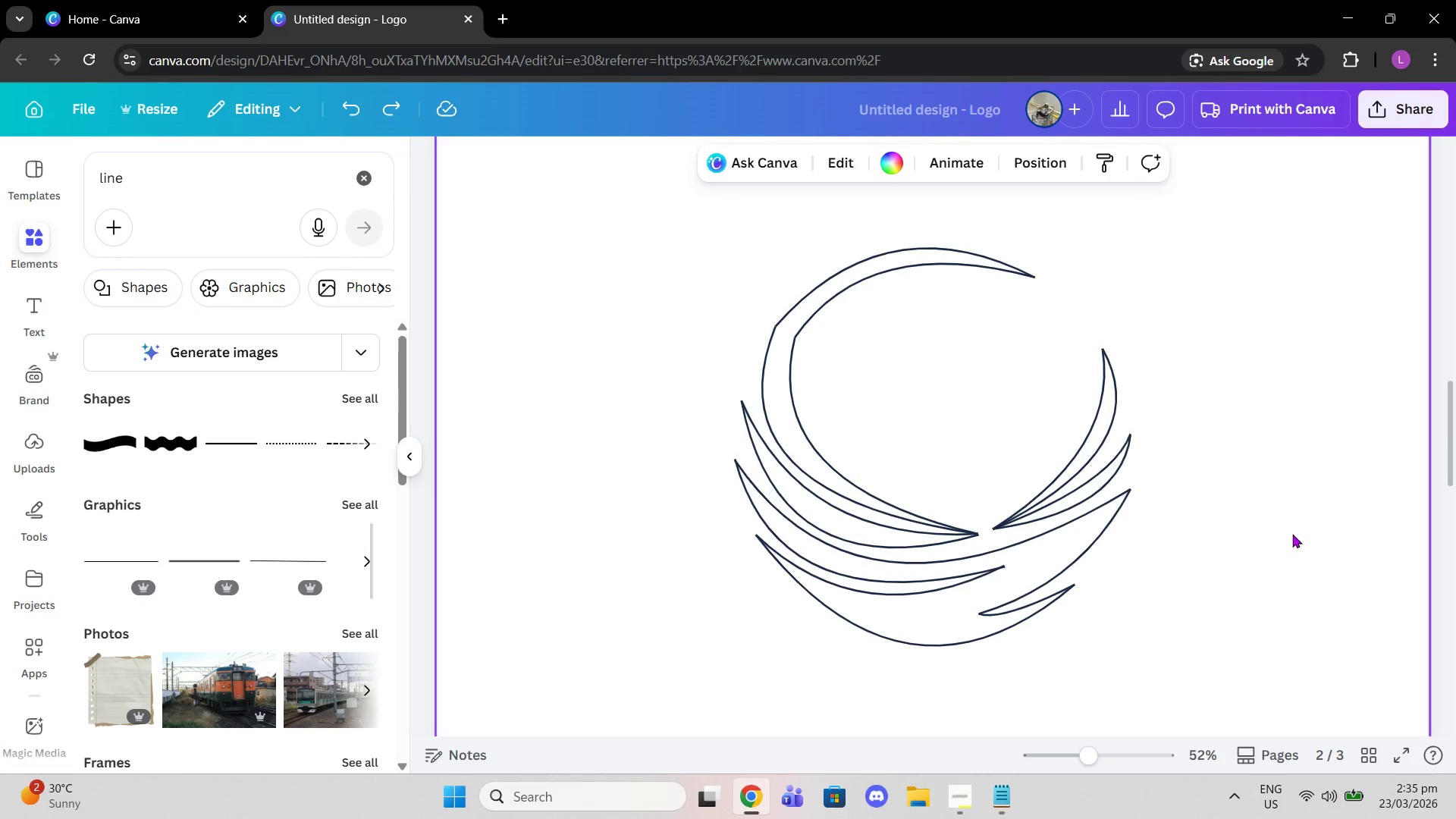 
key(Control+Z)
 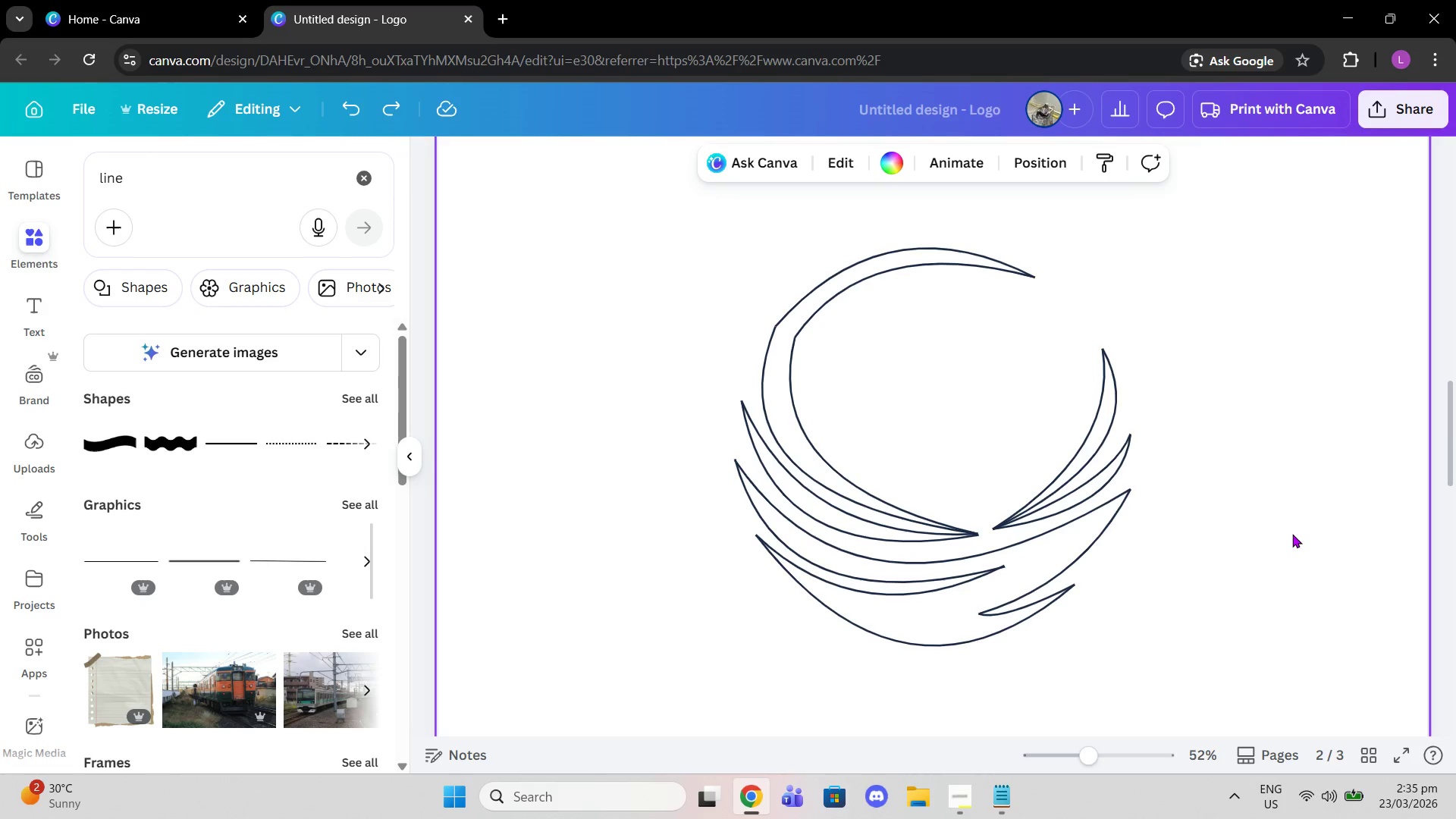 
key(Control+Z)
 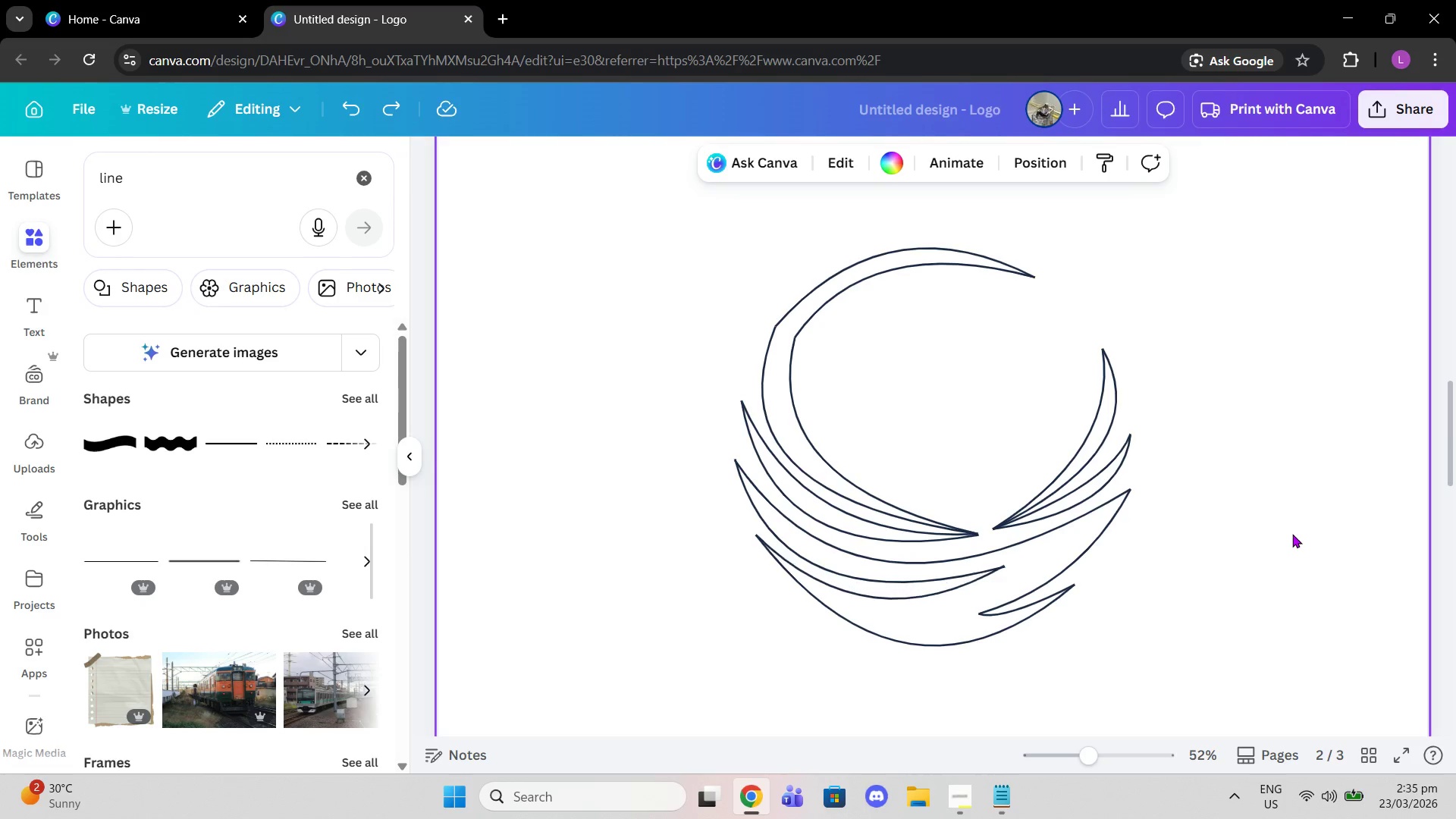 
key(Control+Z)
 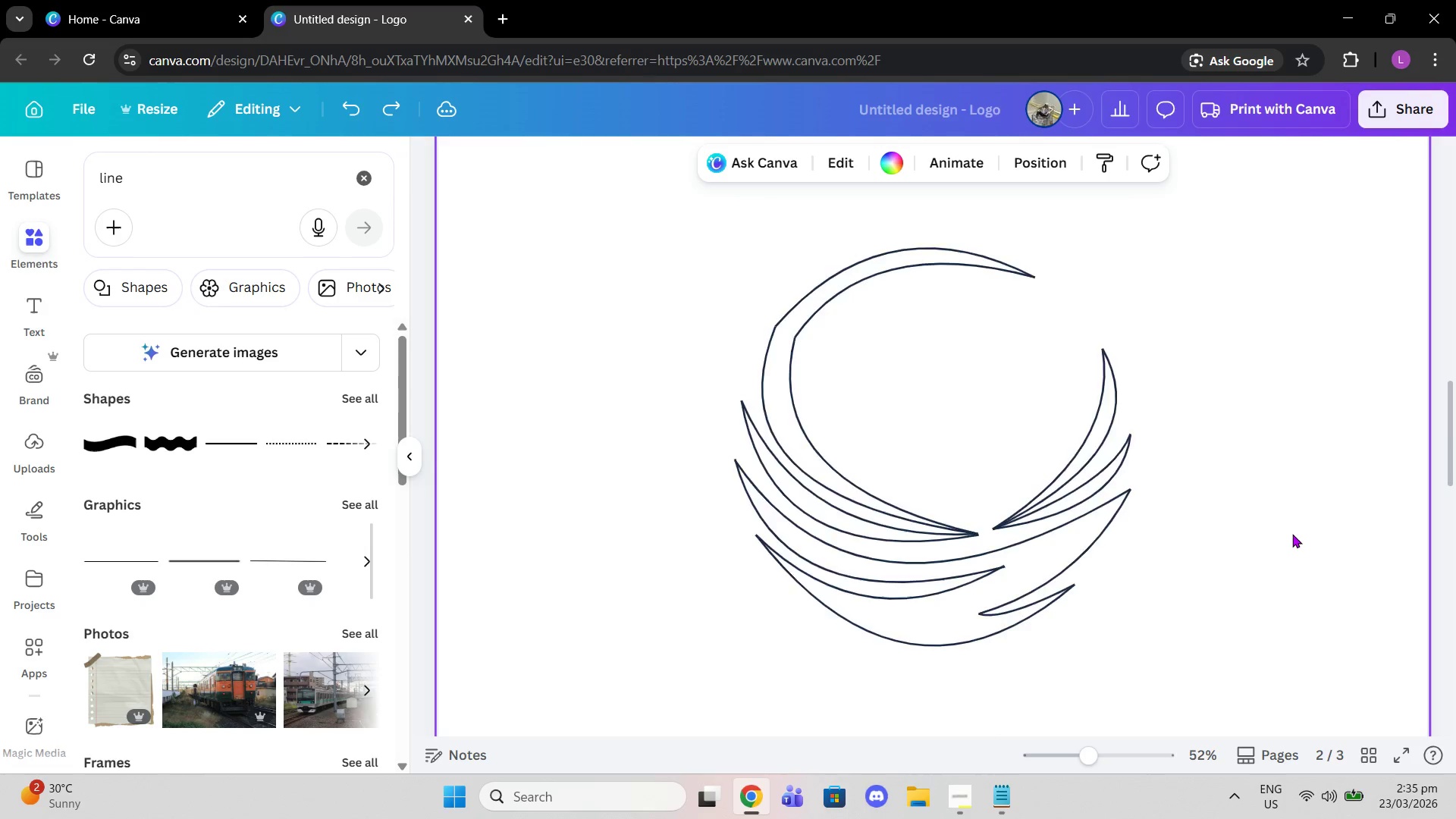 
key(Control+Z)
 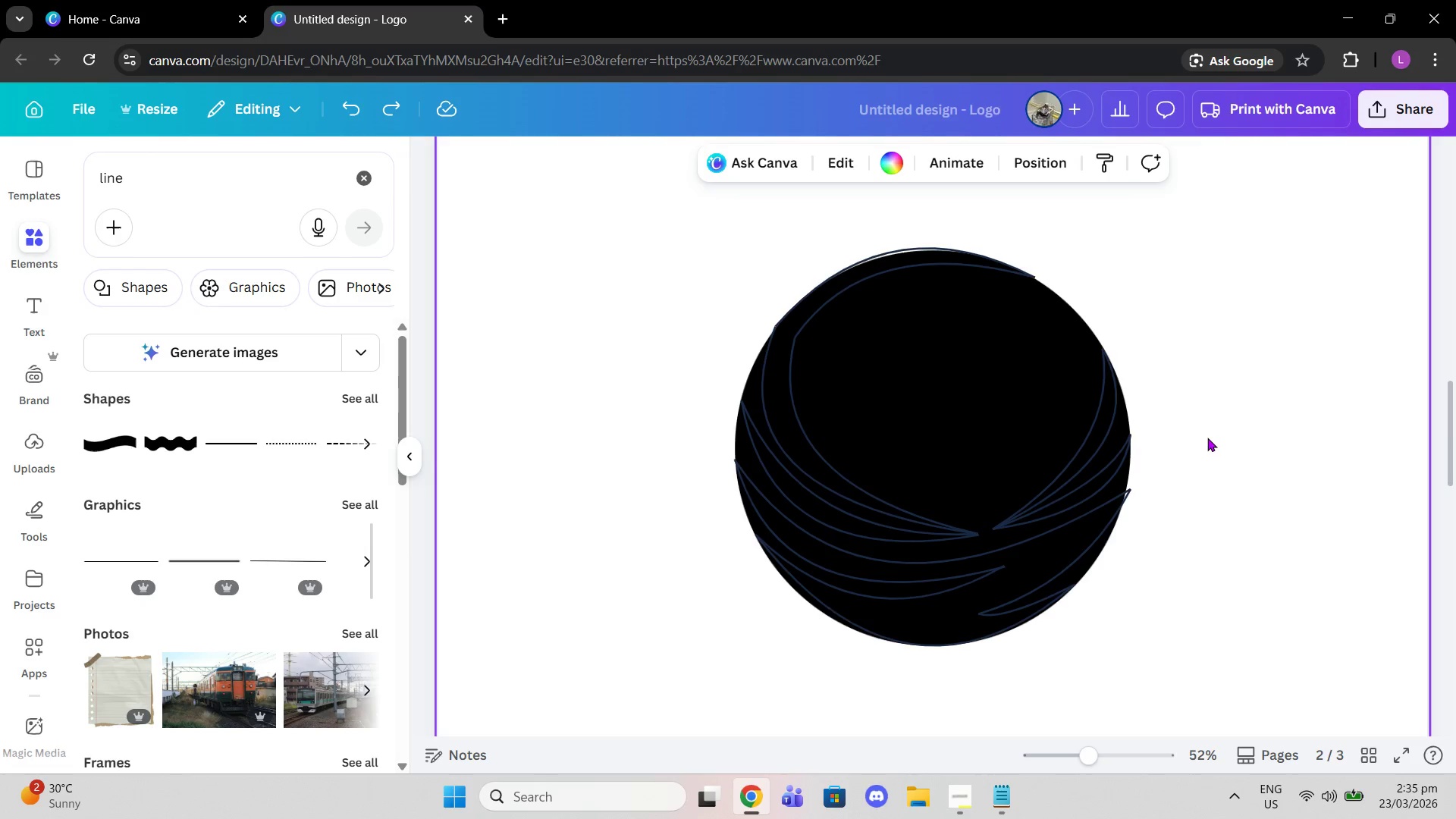 
left_click([1204, 433])
 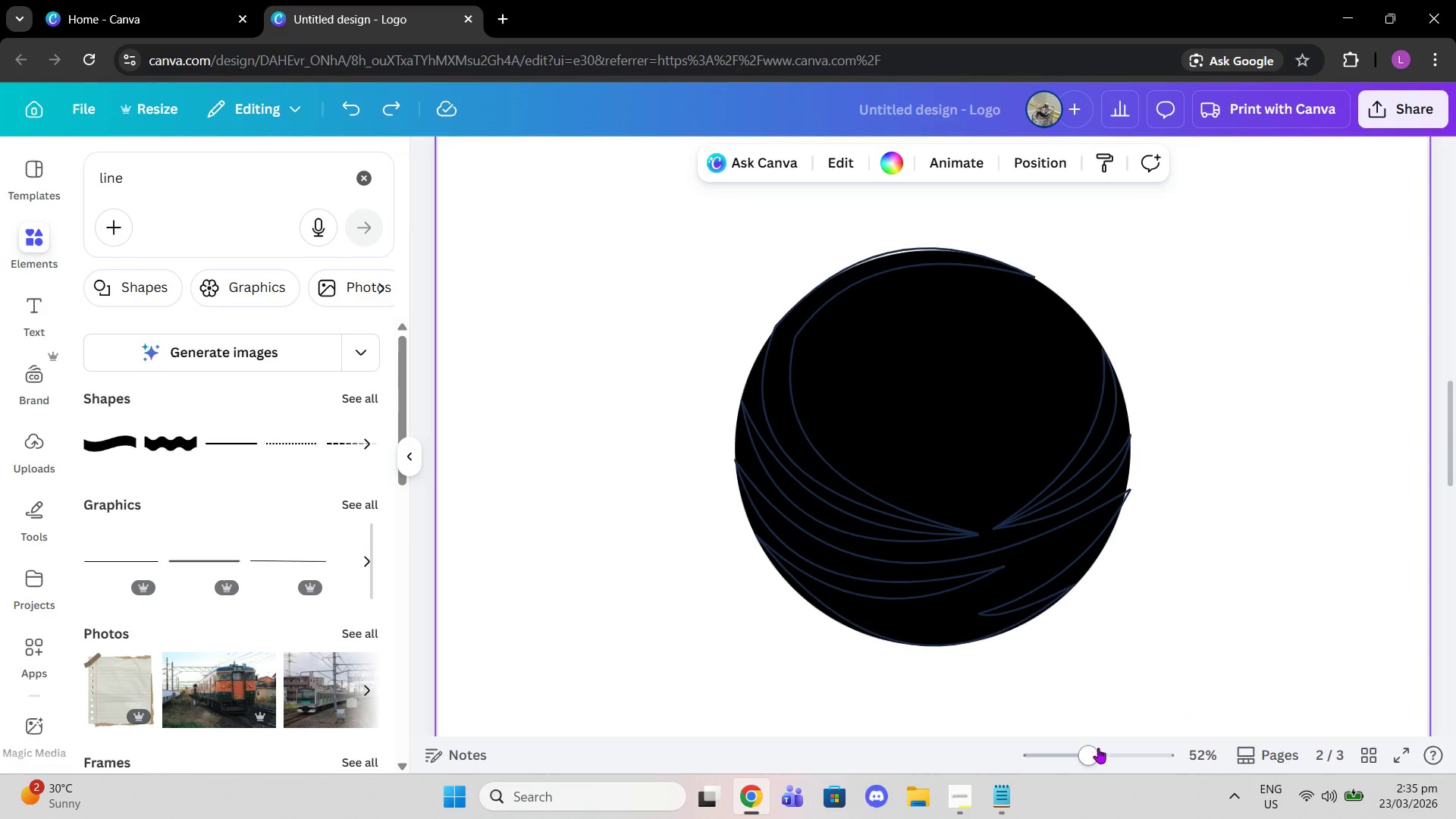 
left_click_drag(start_coordinate=[1108, 757], to_coordinate=[1115, 758])
 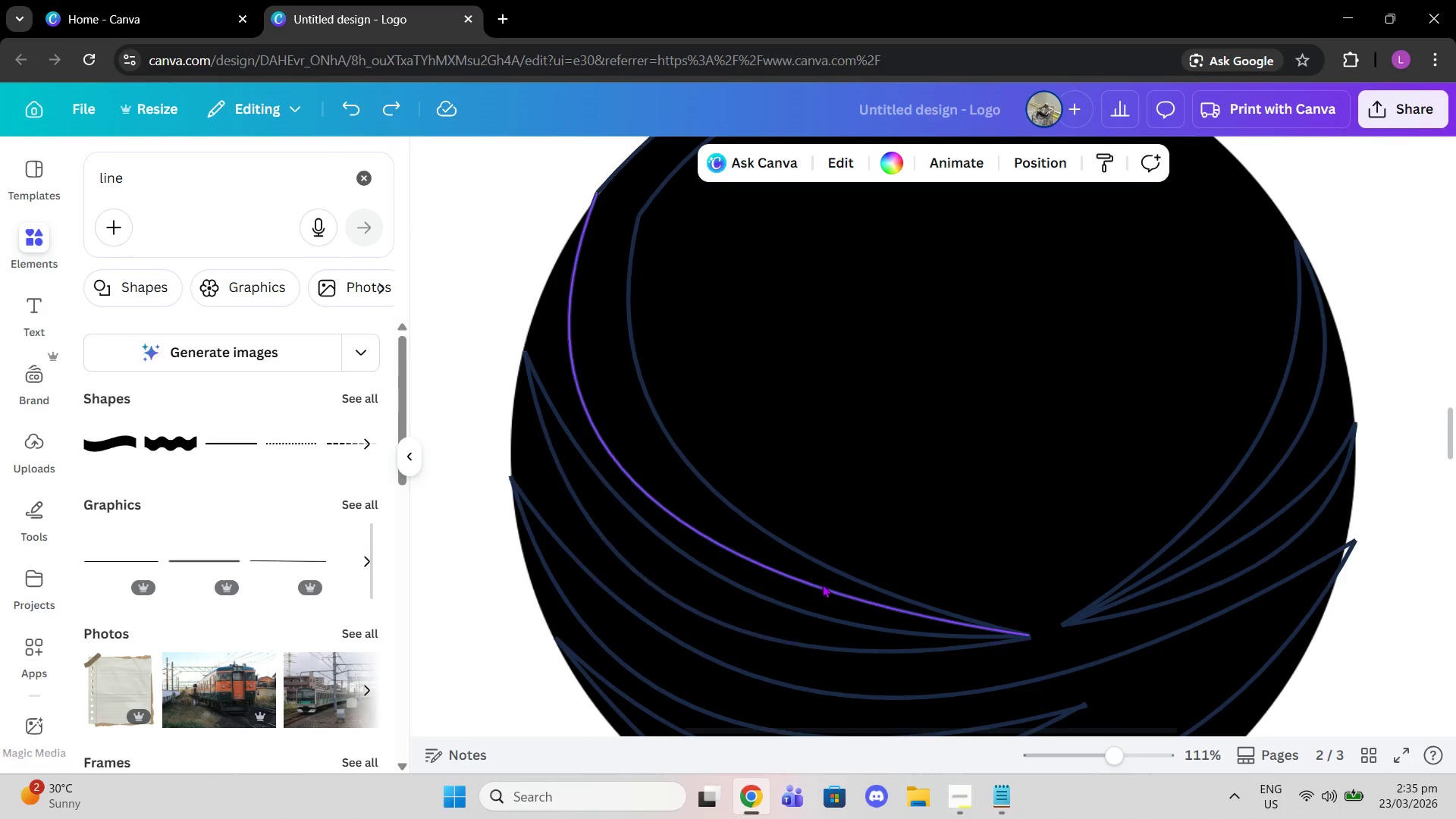 
left_click([822, 584])
 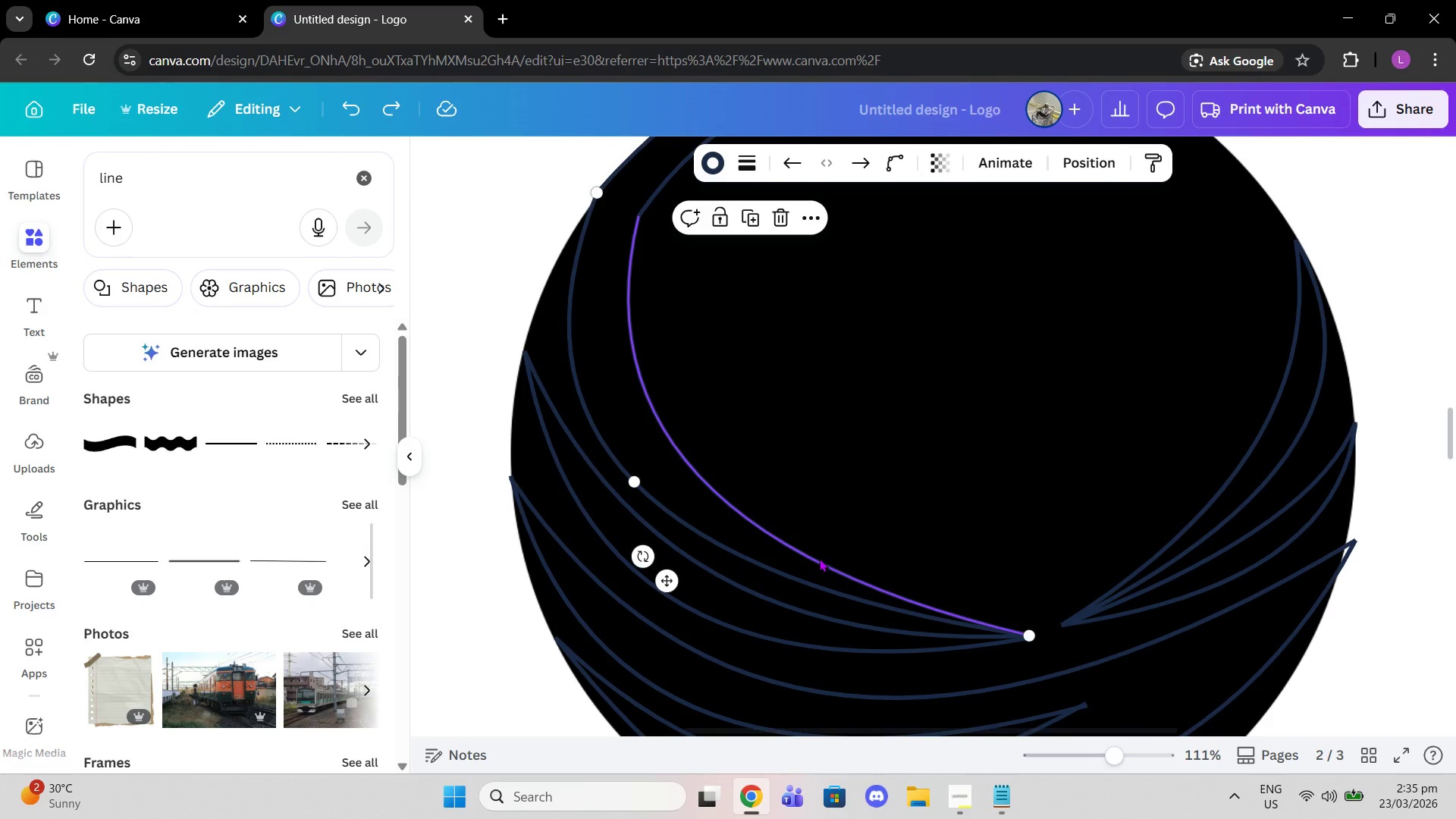 
key(Delete)
 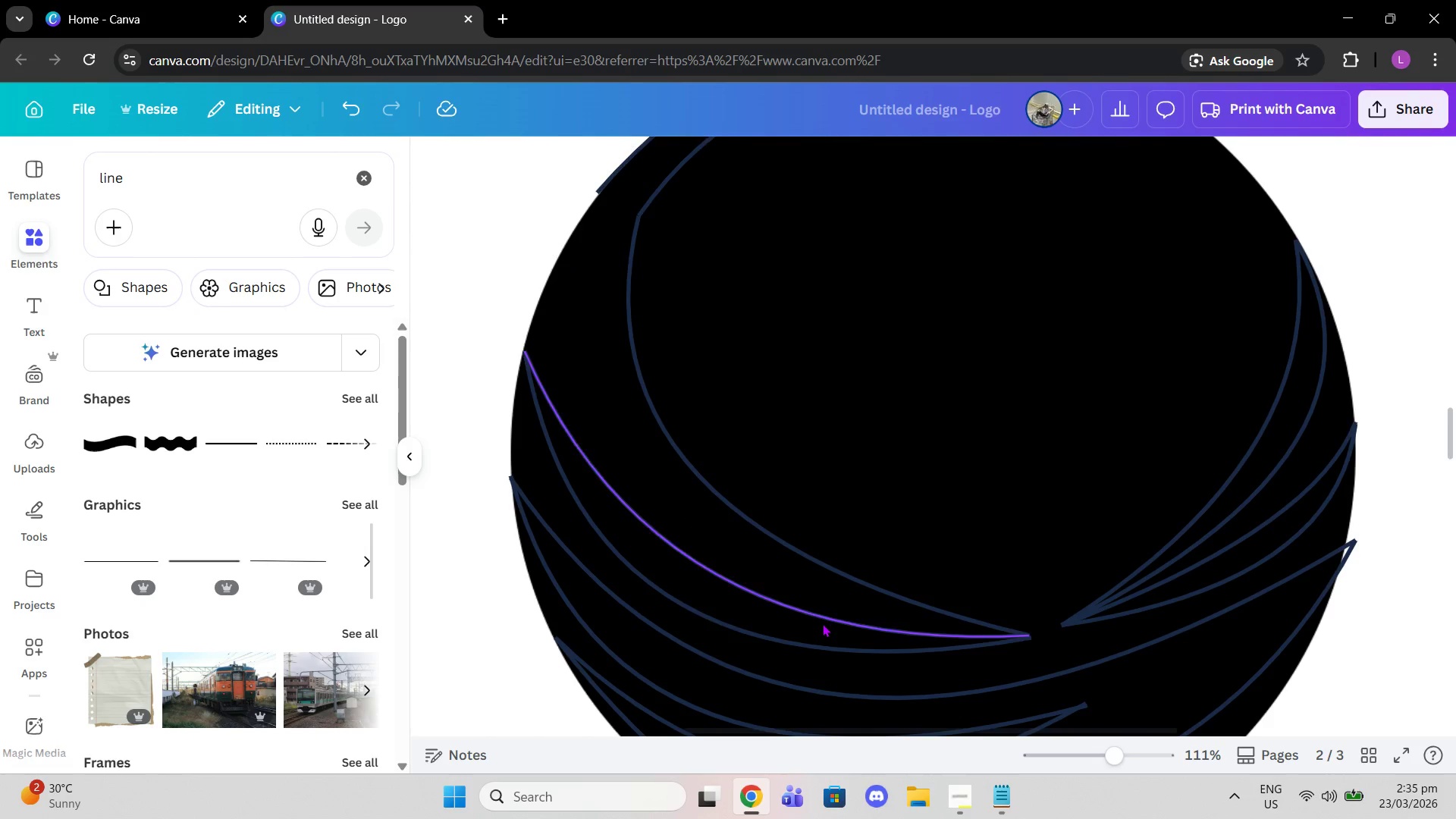 
left_click([822, 623])
 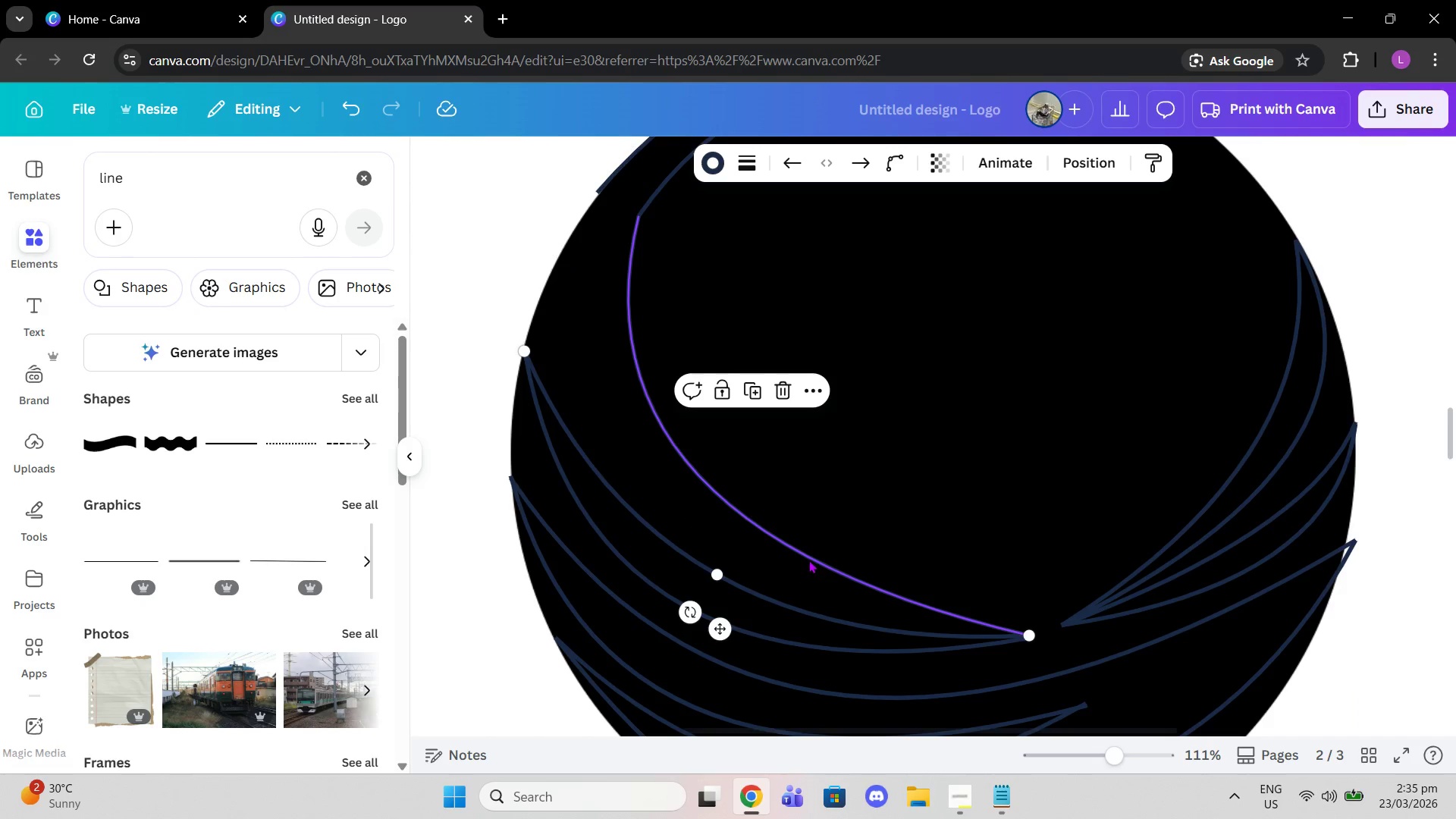 
left_click([808, 560])
 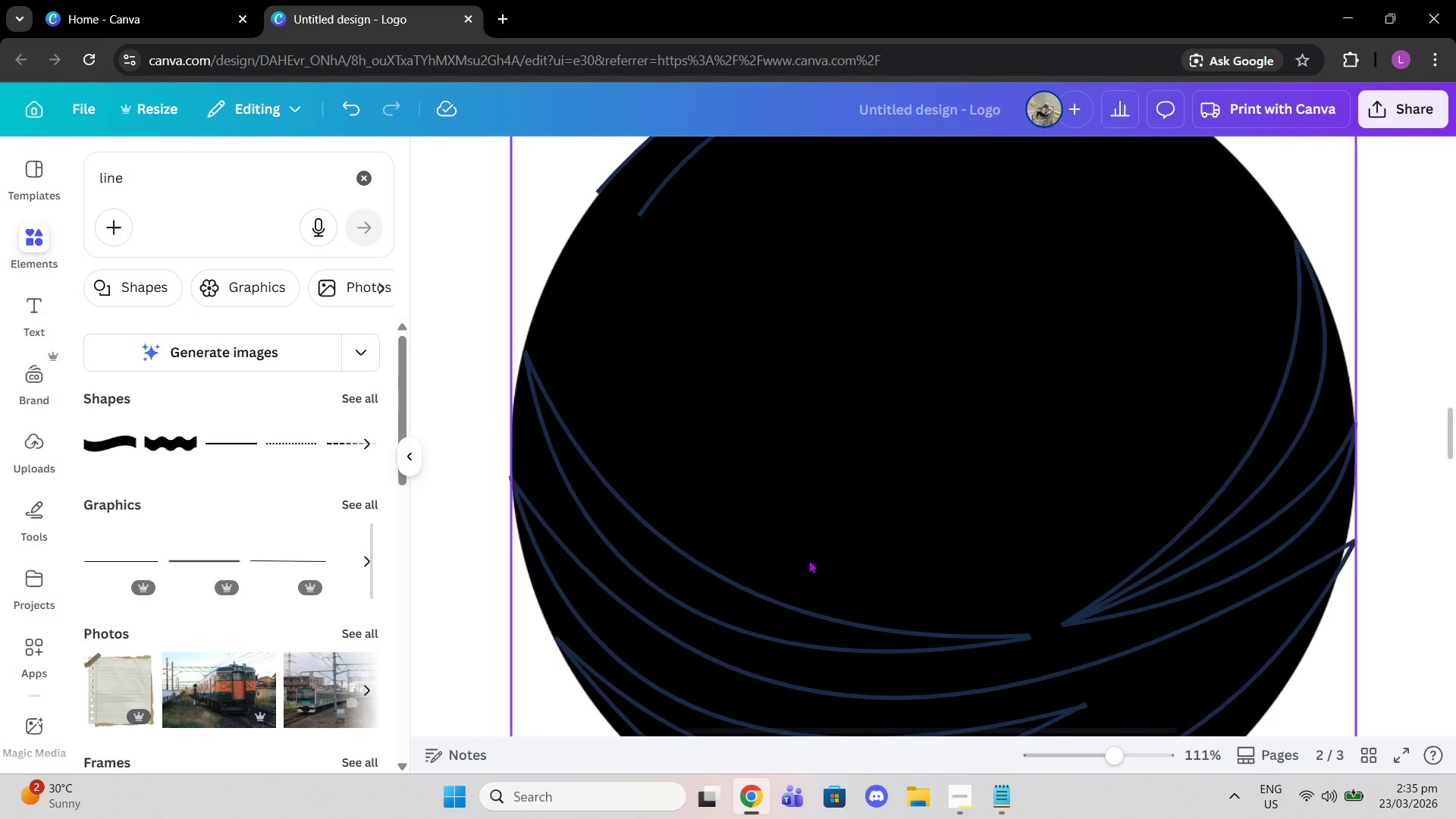 
key(Delete)
 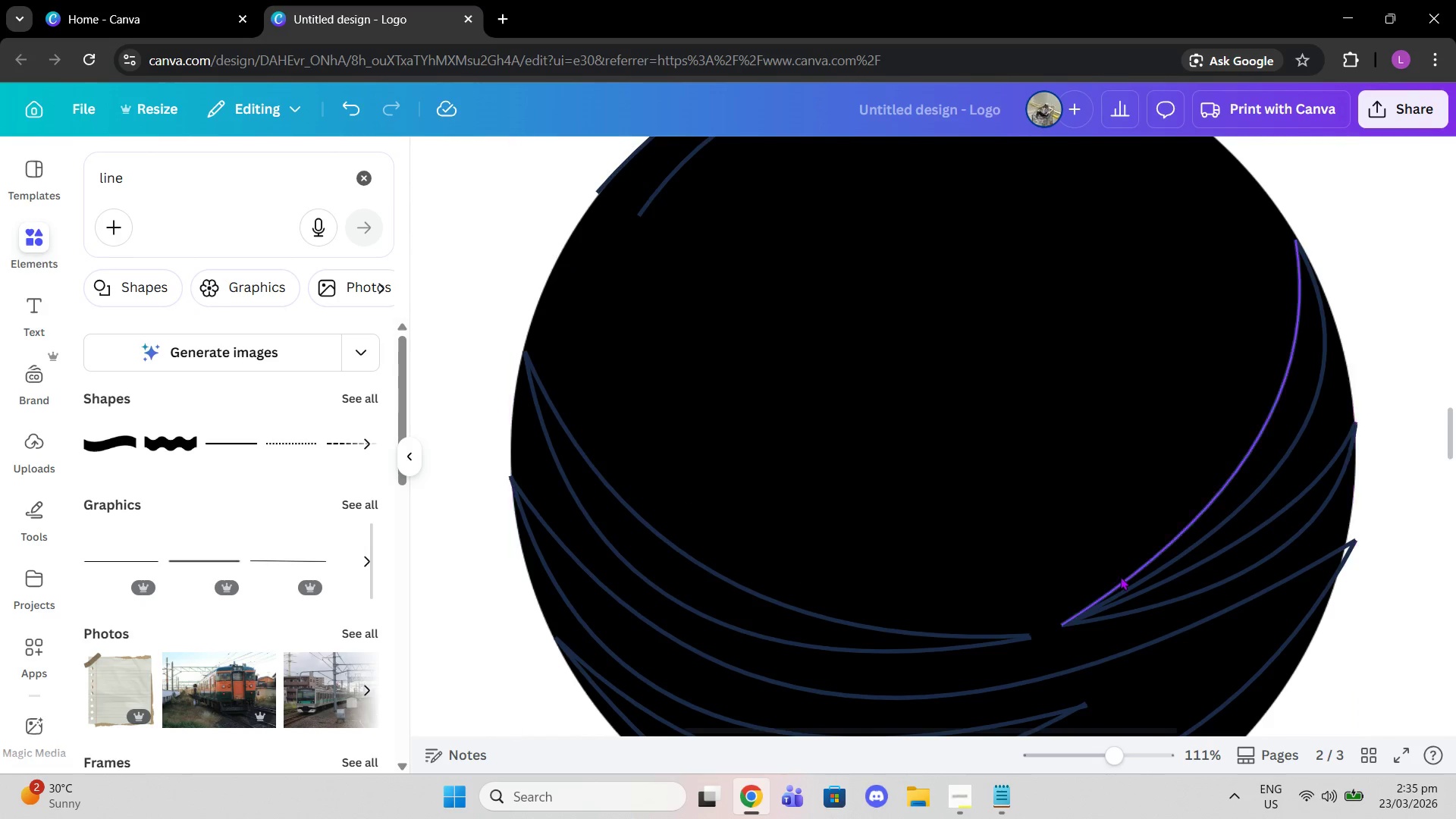 
left_click([1122, 578])
 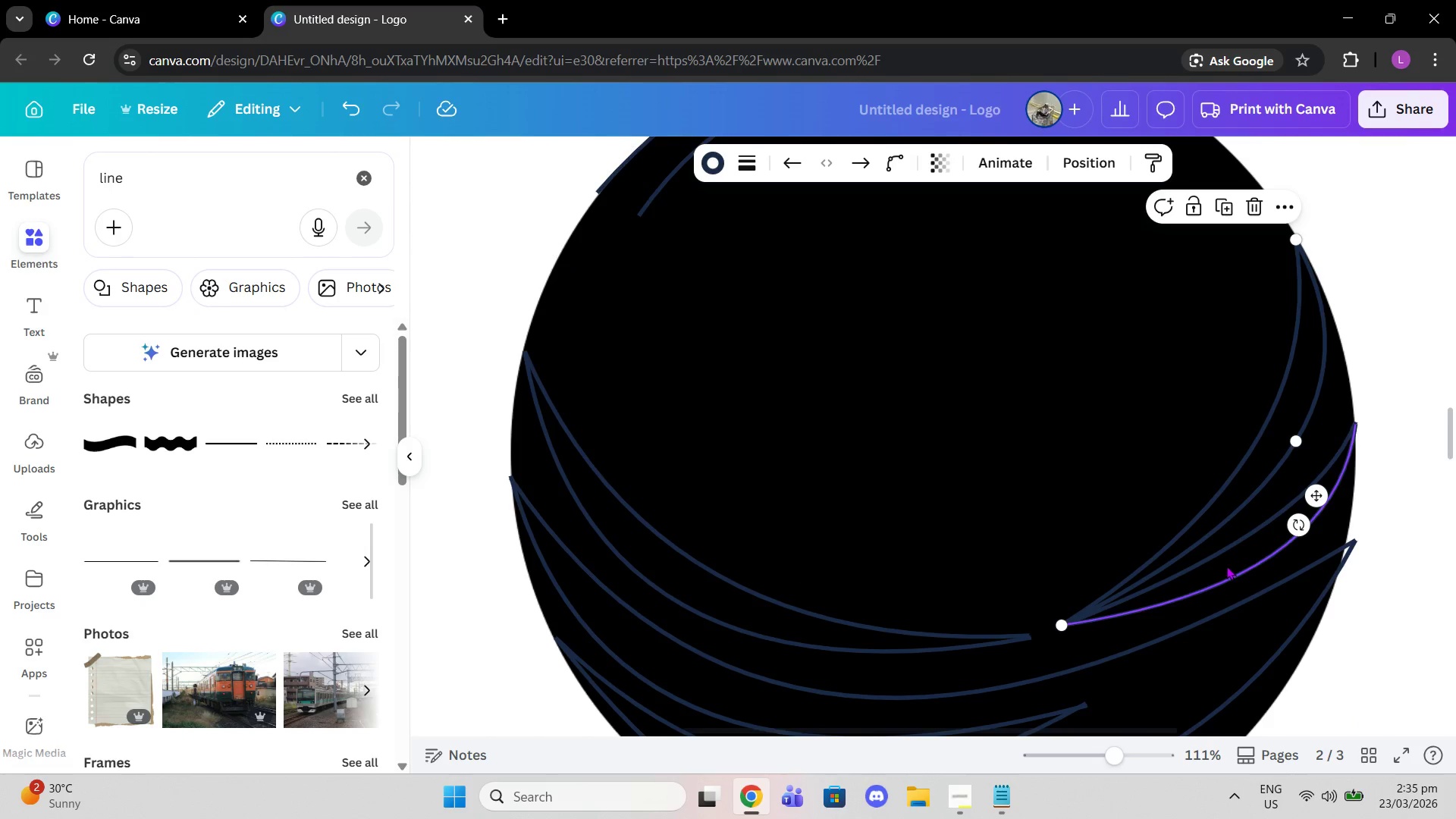 
left_click([990, 387])
 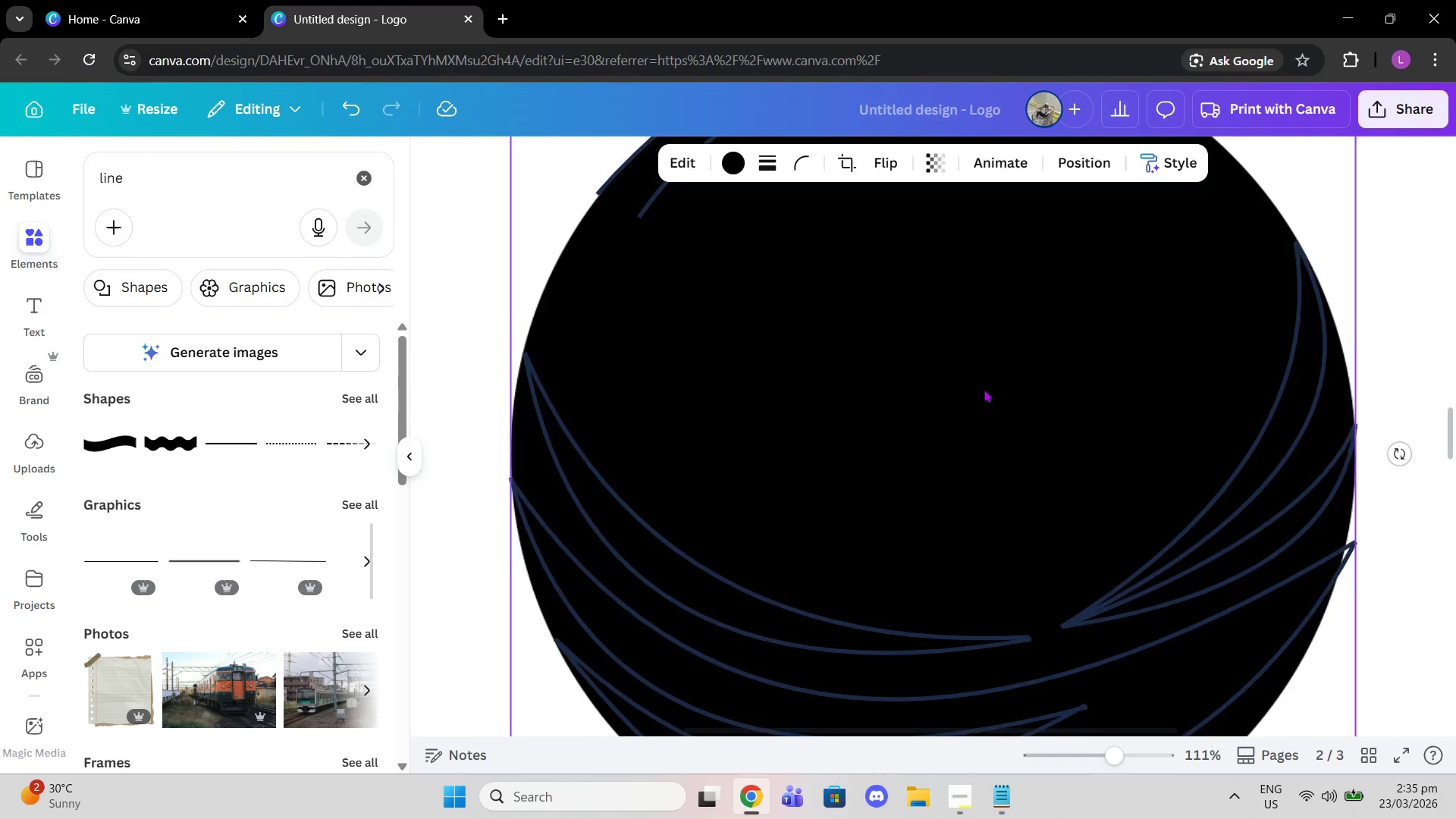 
scroll: coordinate [984, 389], scroll_direction: up, amount: 1.0
 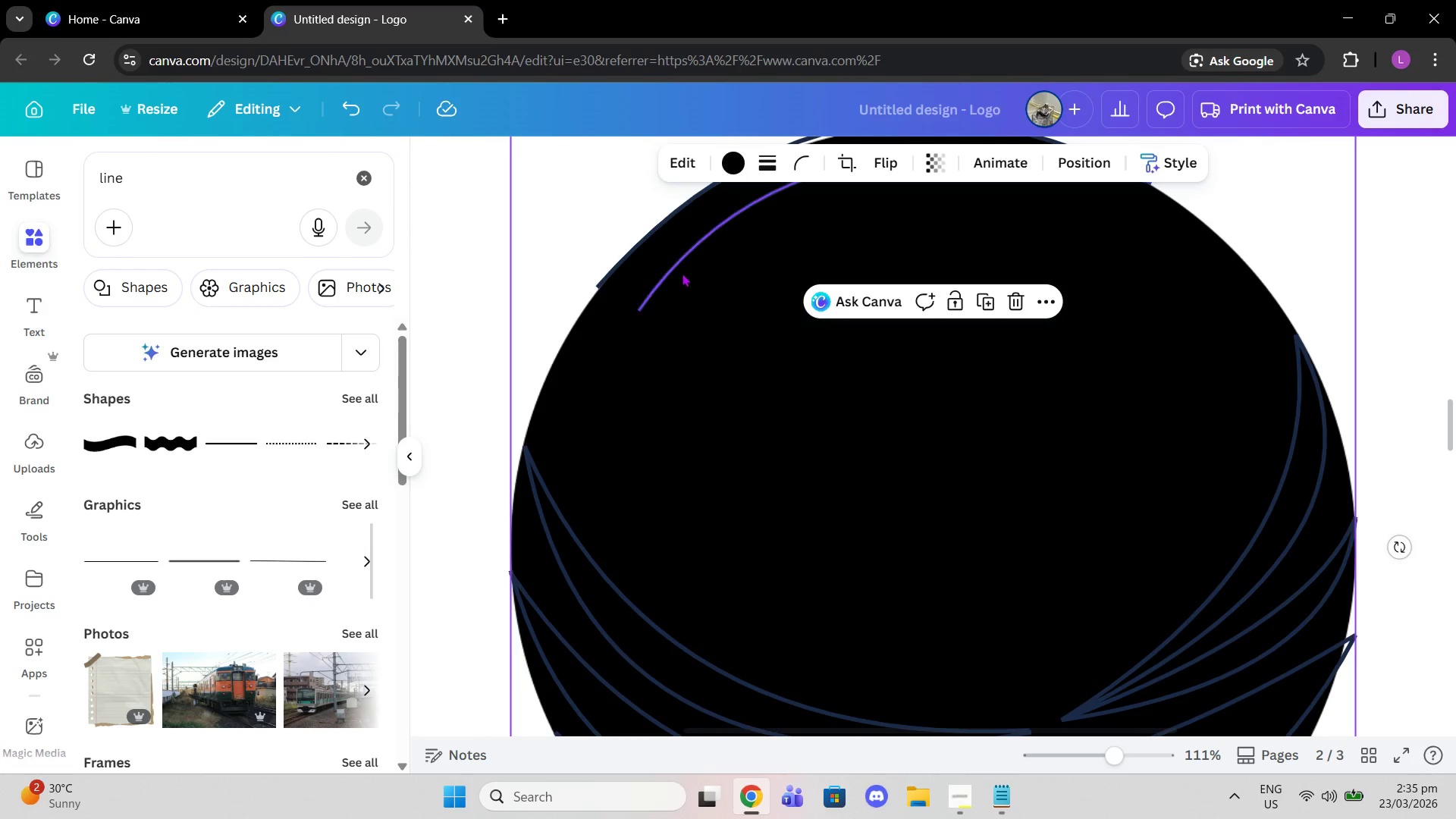 
left_click([676, 270])
 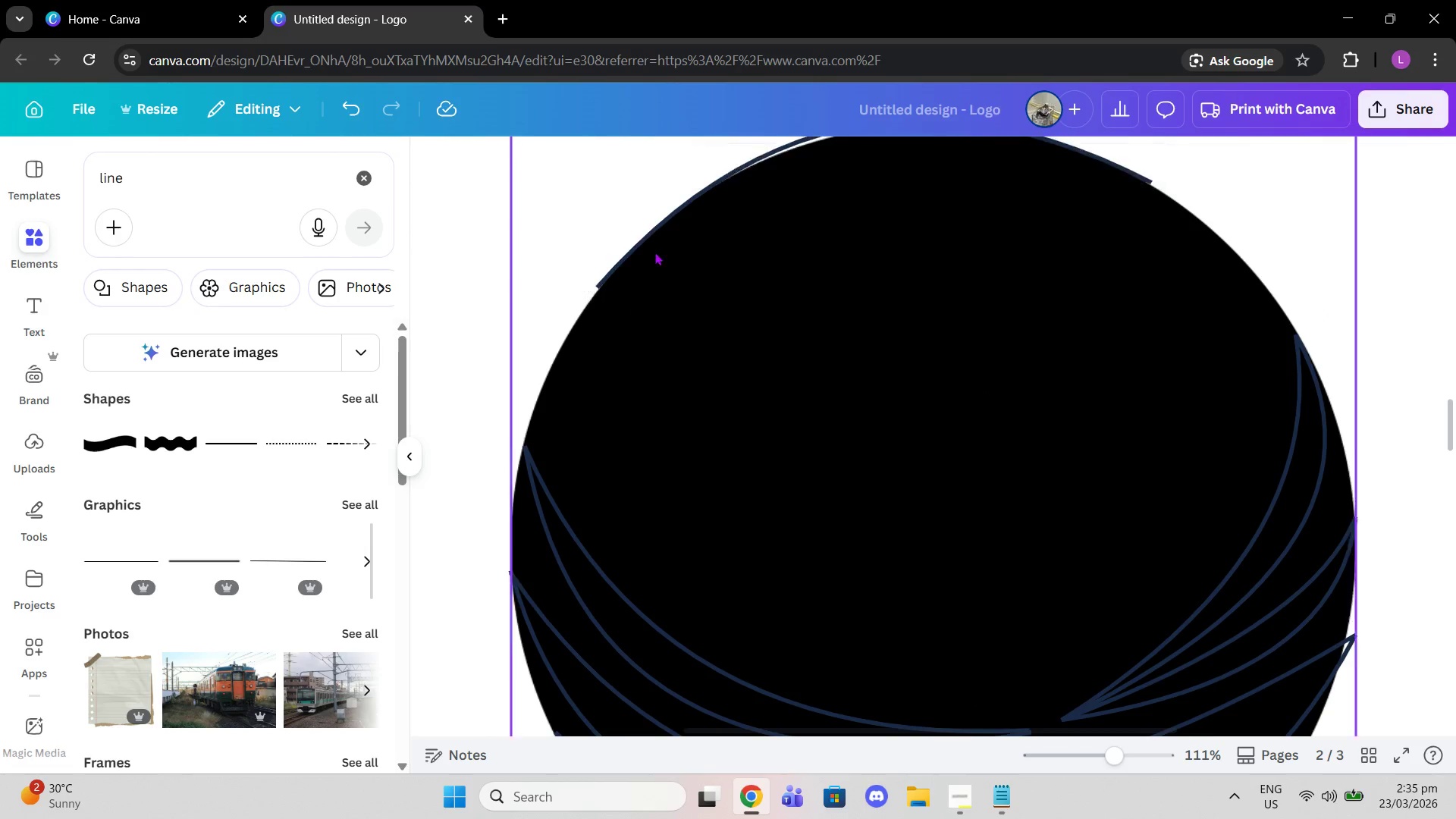 
key(Delete)
 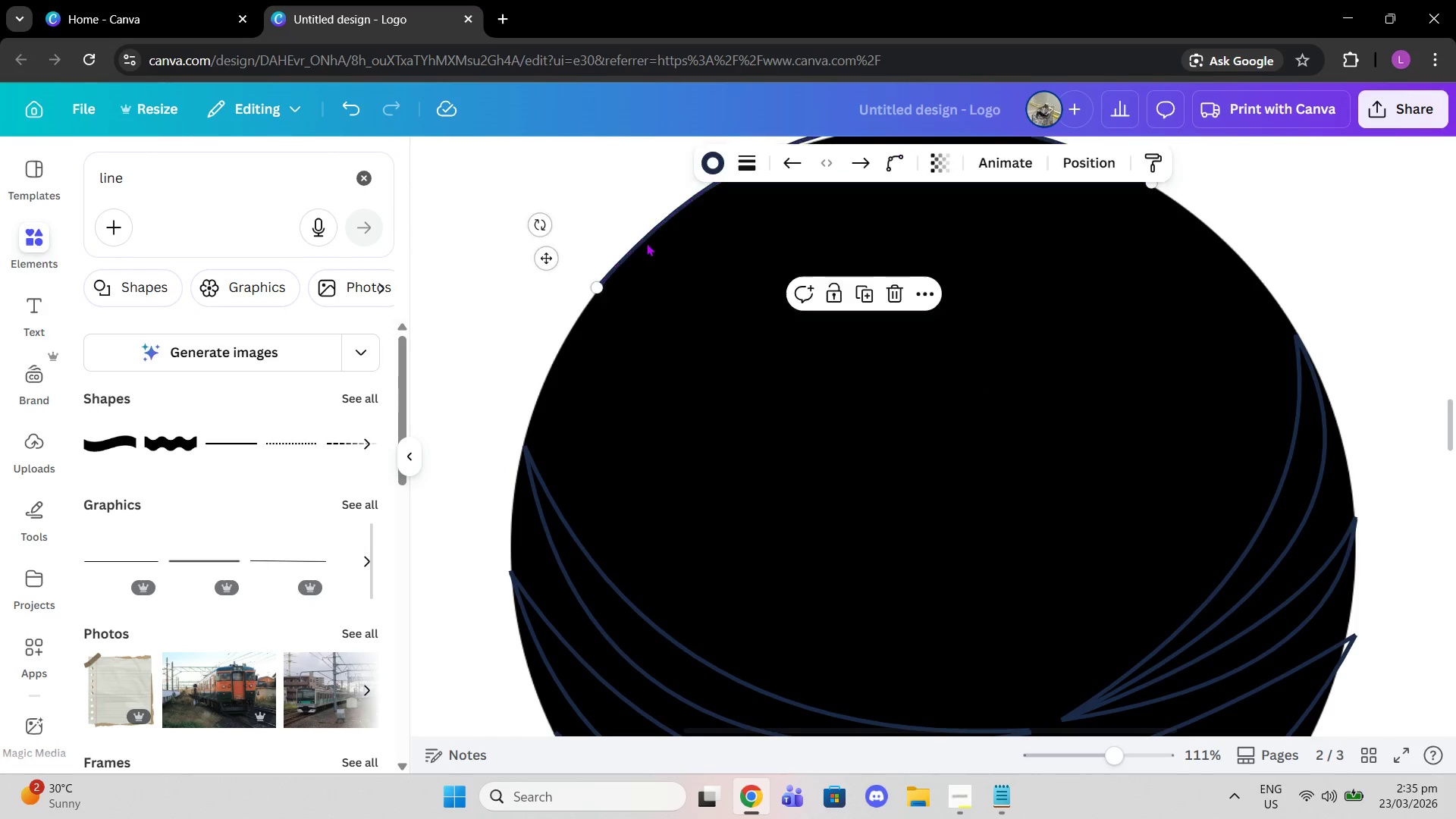 
double_click([646, 243])
 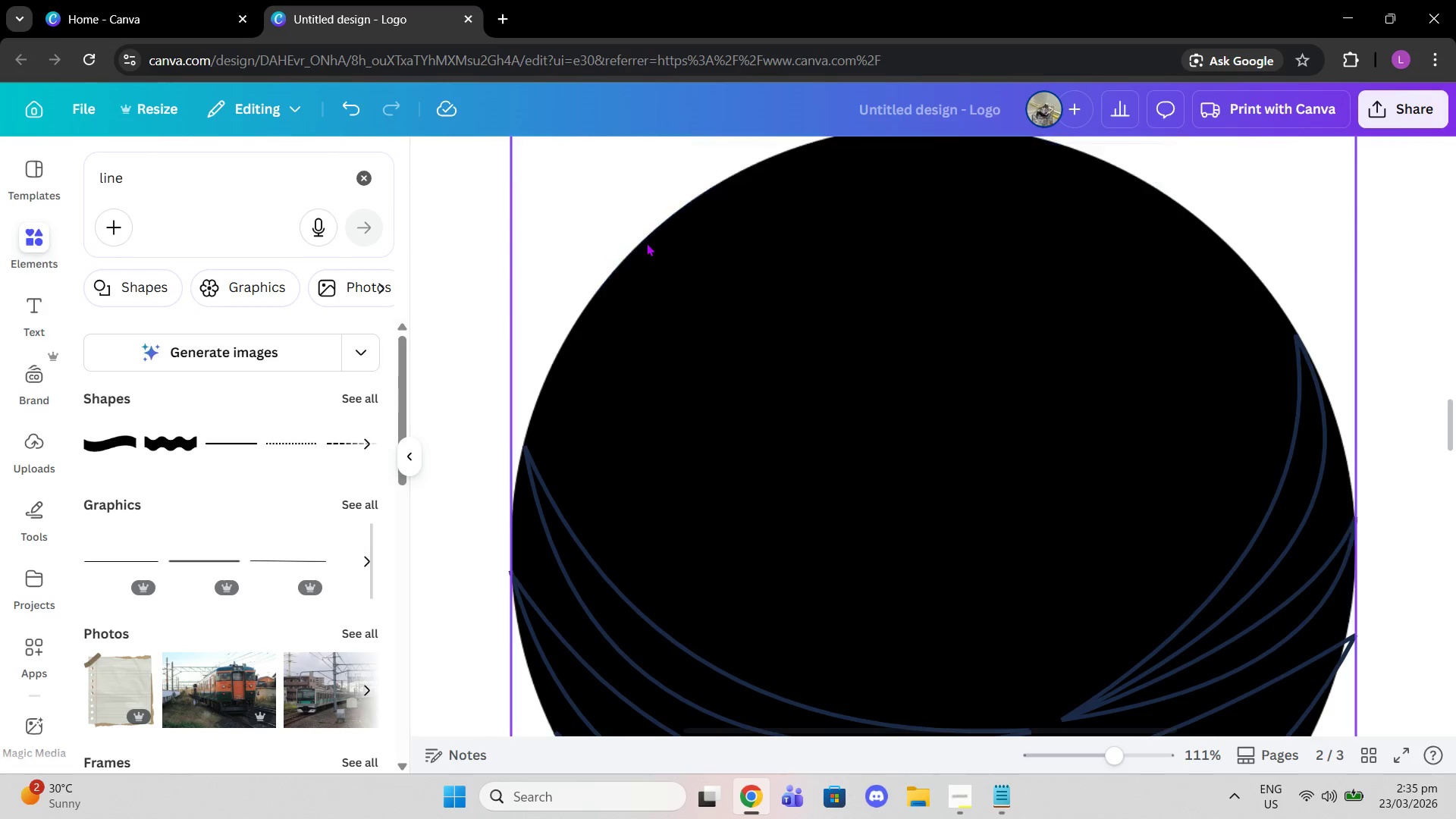 
key(Delete)
 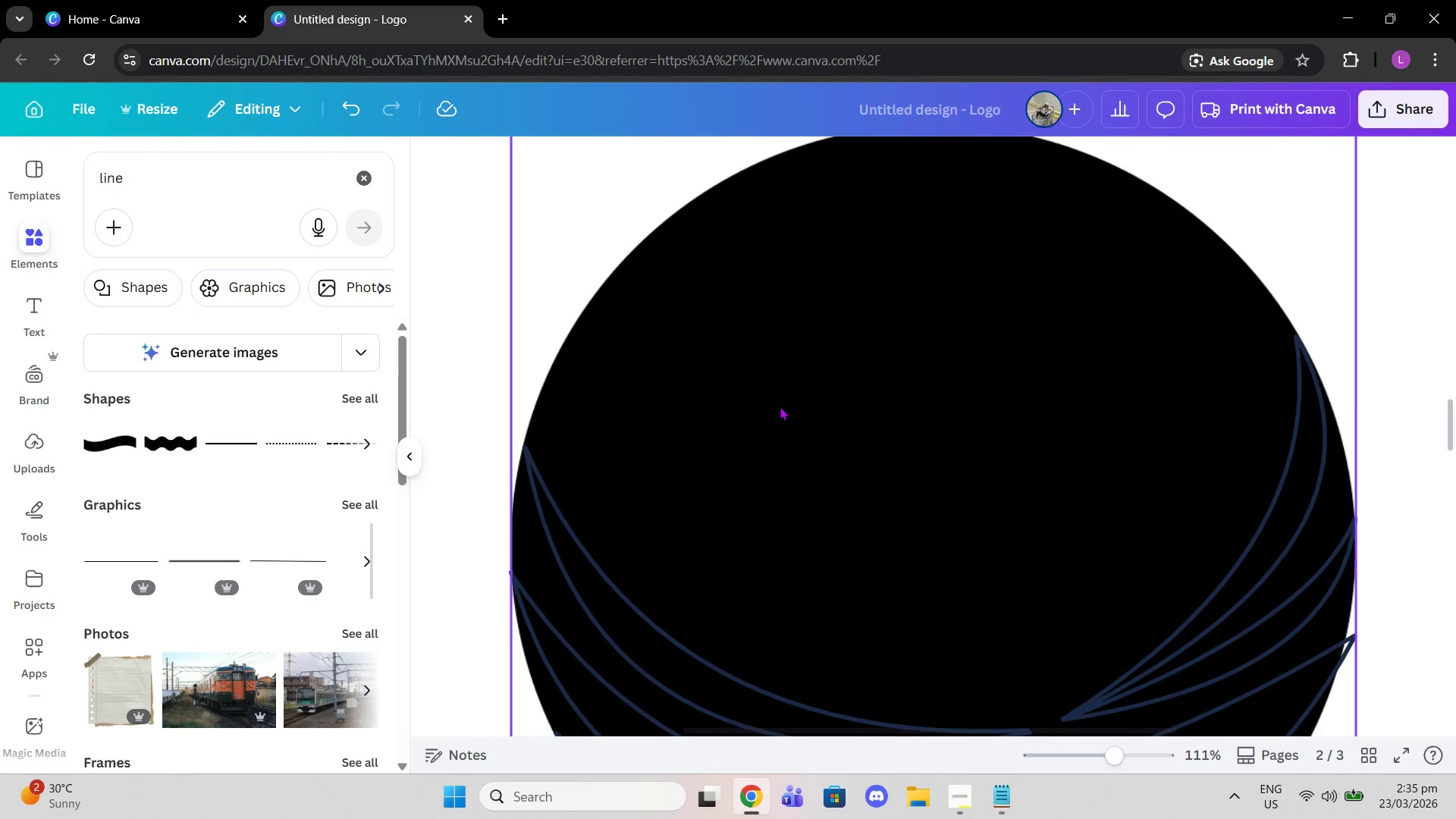 
scroll: coordinate [780, 406], scroll_direction: down, amount: 2.0
 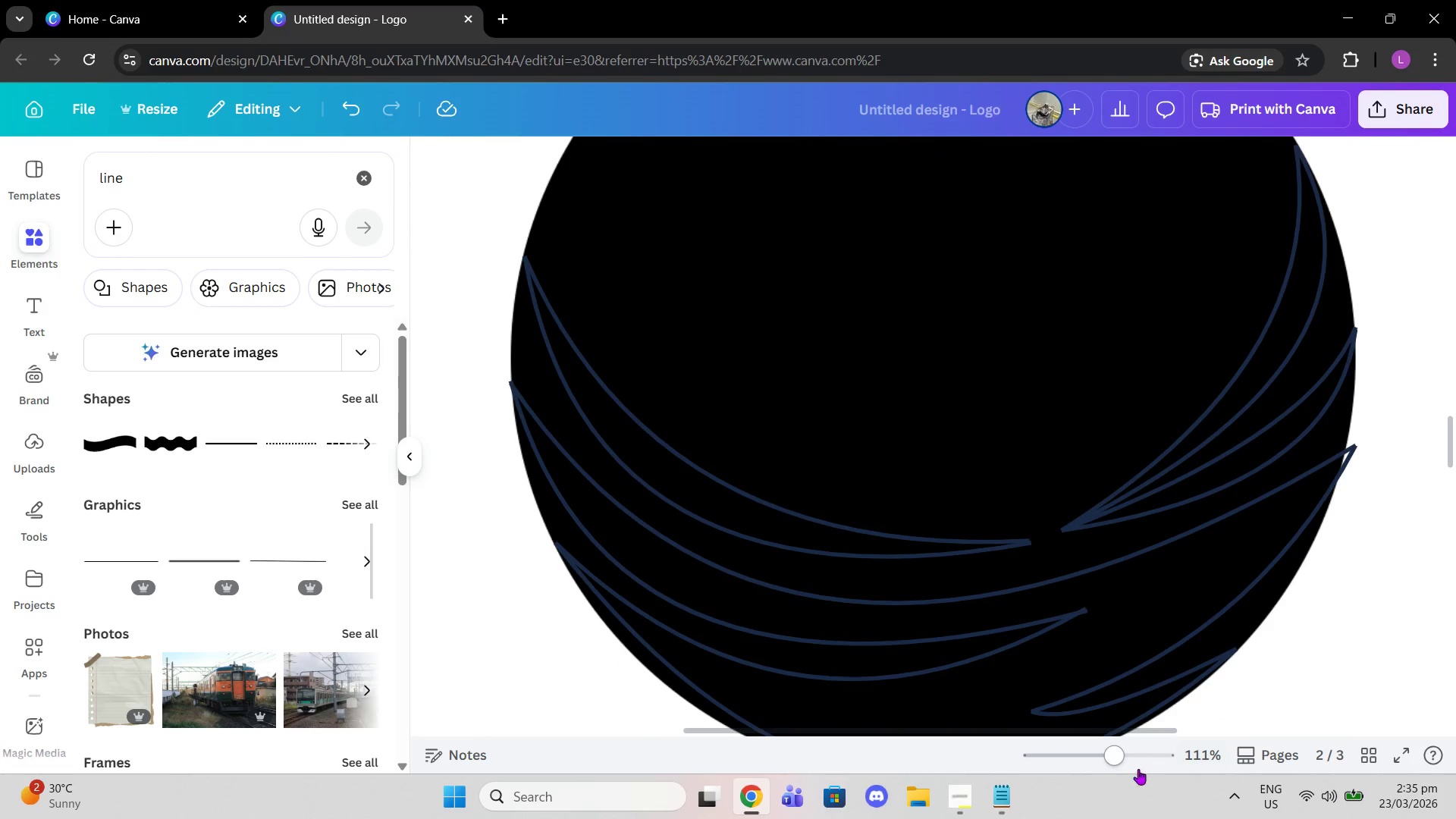 
left_click_drag(start_coordinate=[1122, 761], to_coordinate=[1104, 752])
 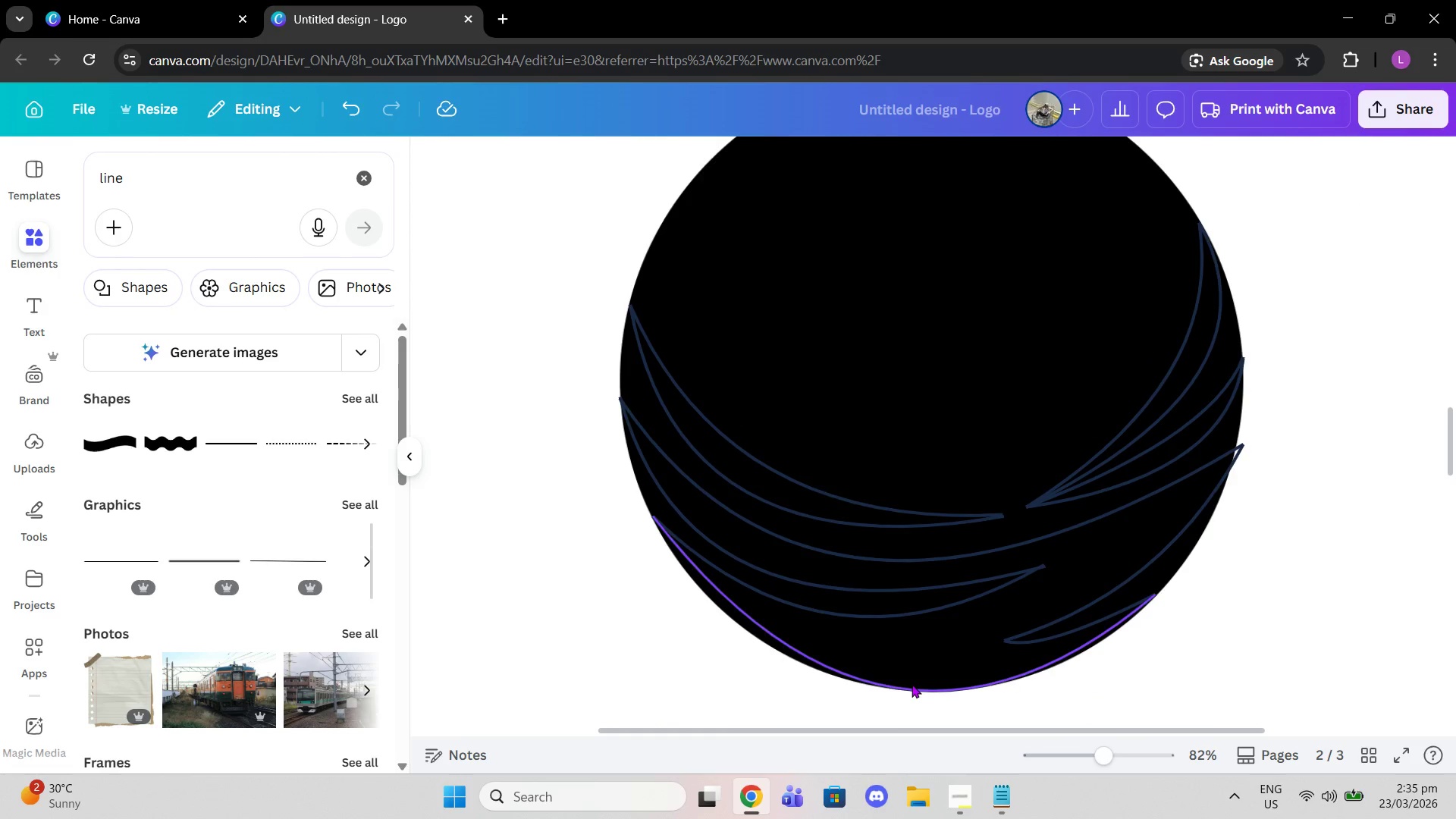 
left_click([912, 684])
 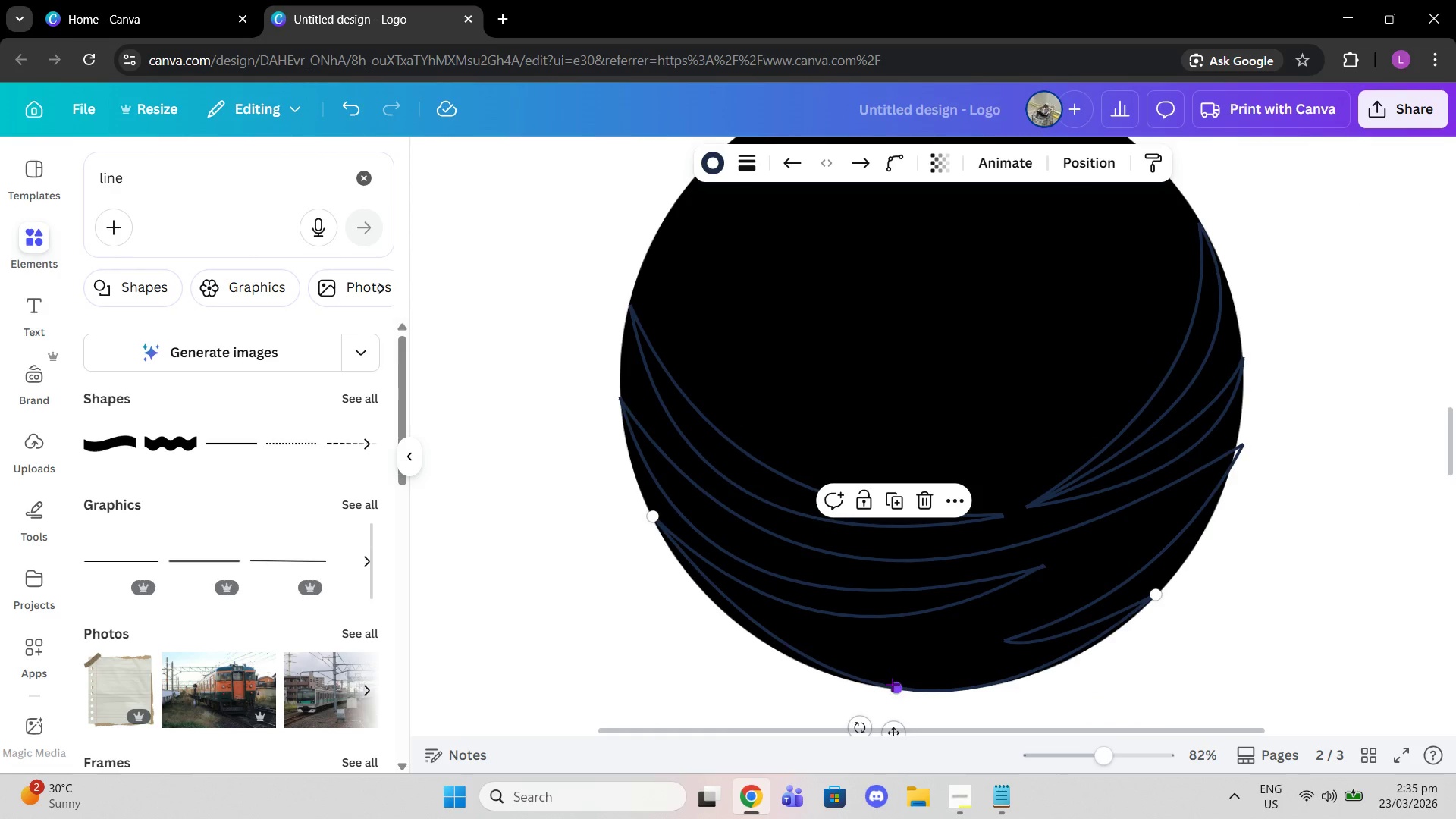 
left_click_drag(start_coordinate=[892, 684], to_coordinate=[892, 676])
 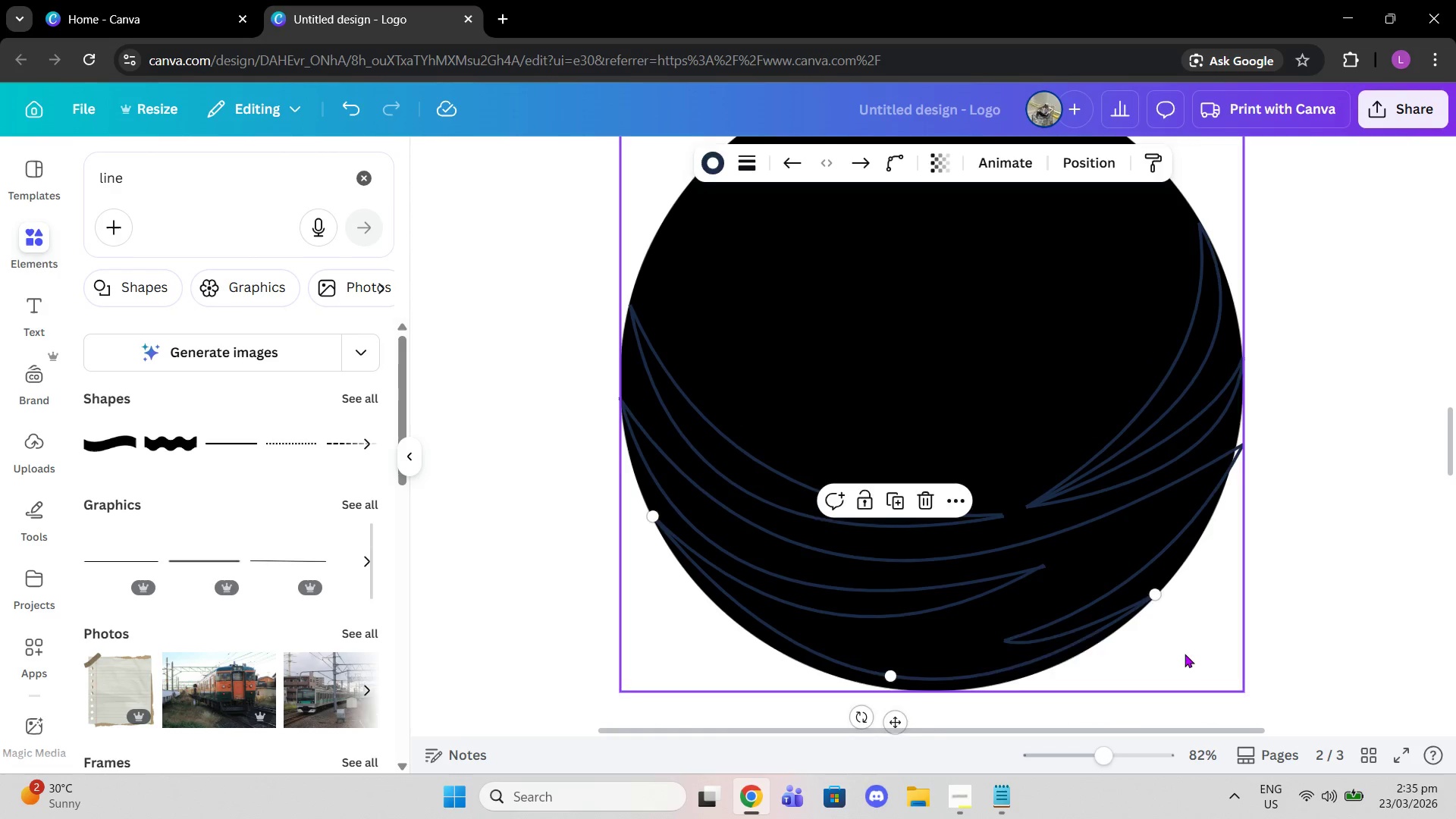 
left_click([1185, 654])
 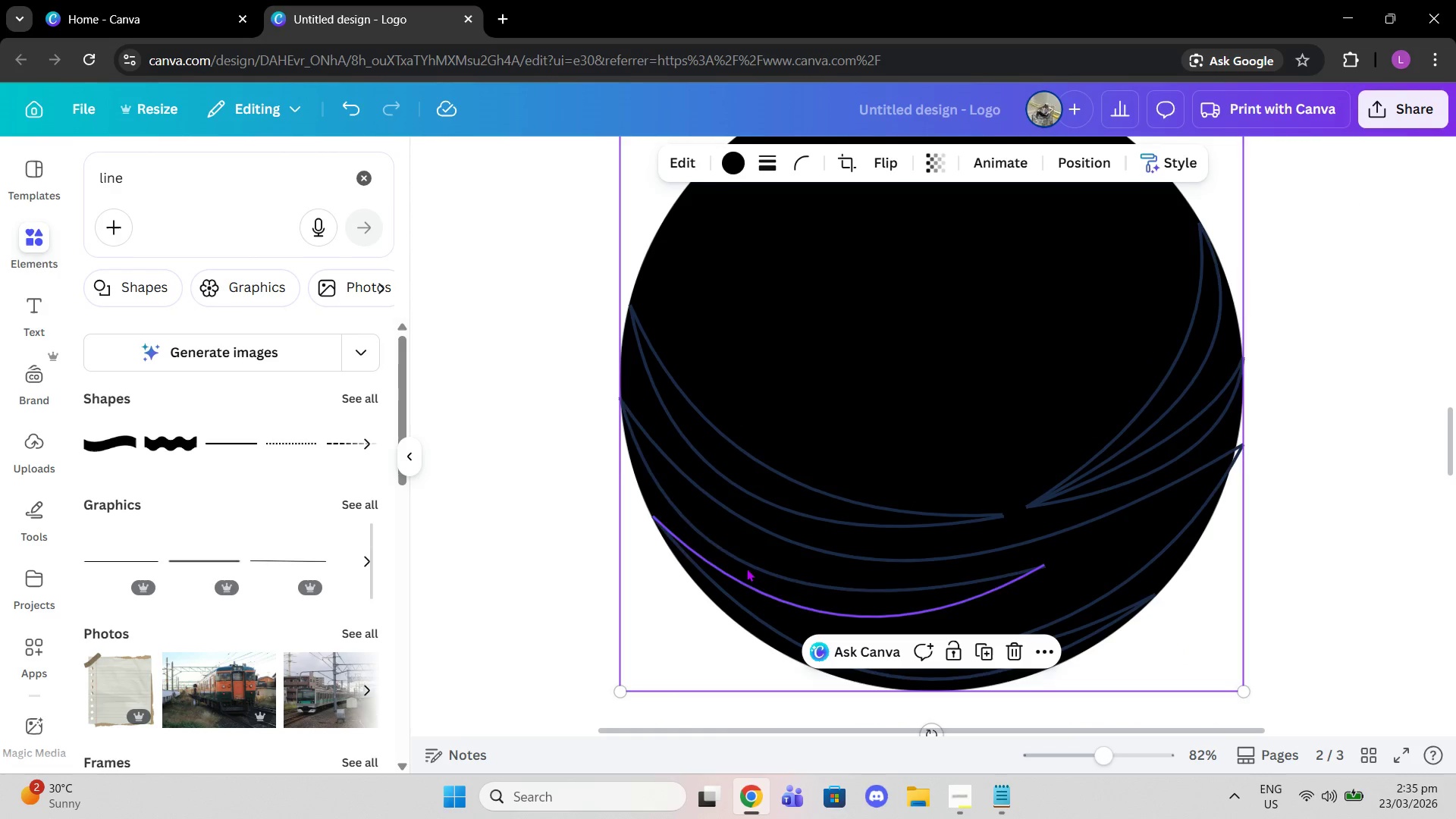 
left_click([745, 560])
 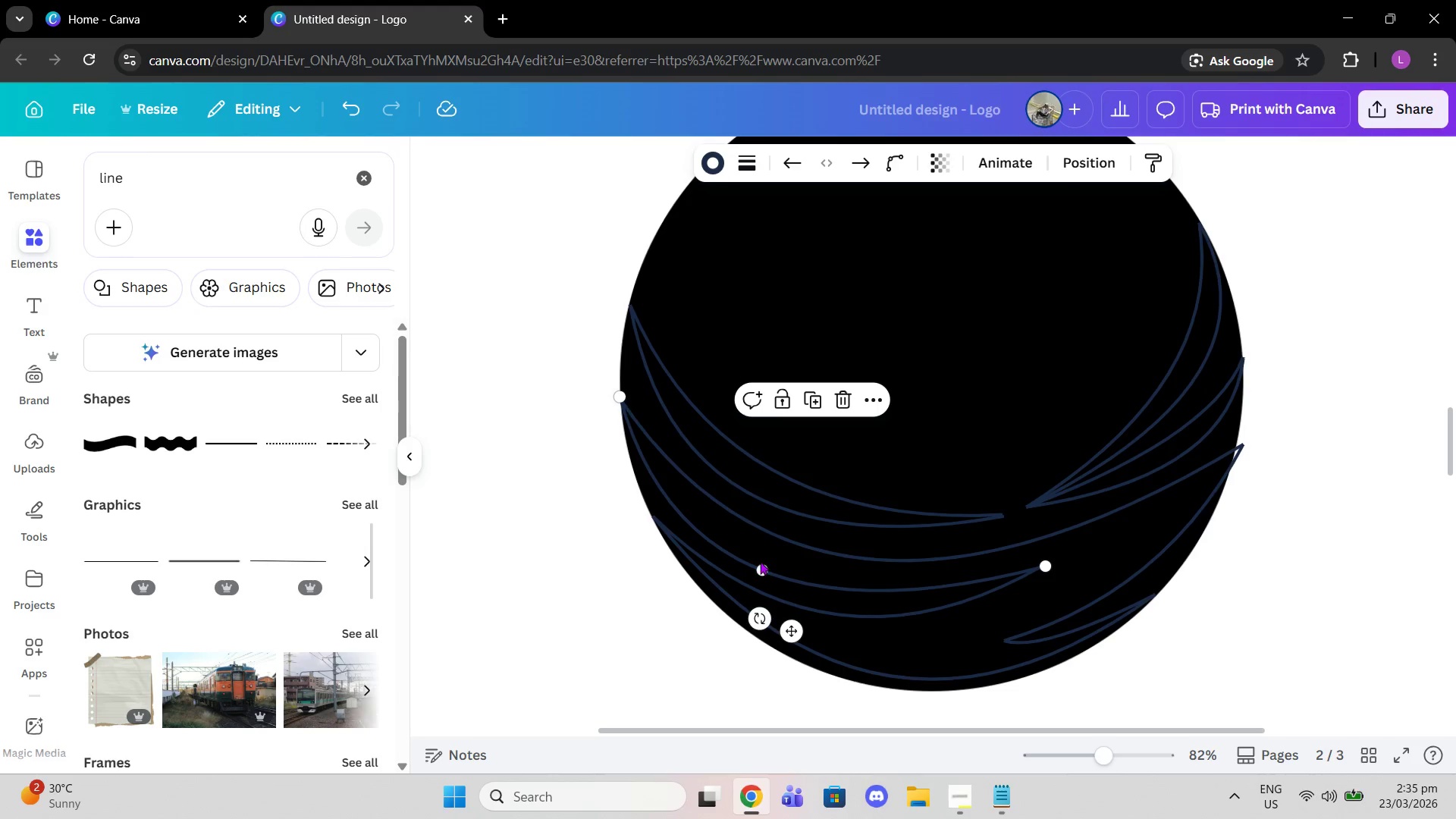 
left_click_drag(start_coordinate=[762, 563], to_coordinate=[771, 575])
 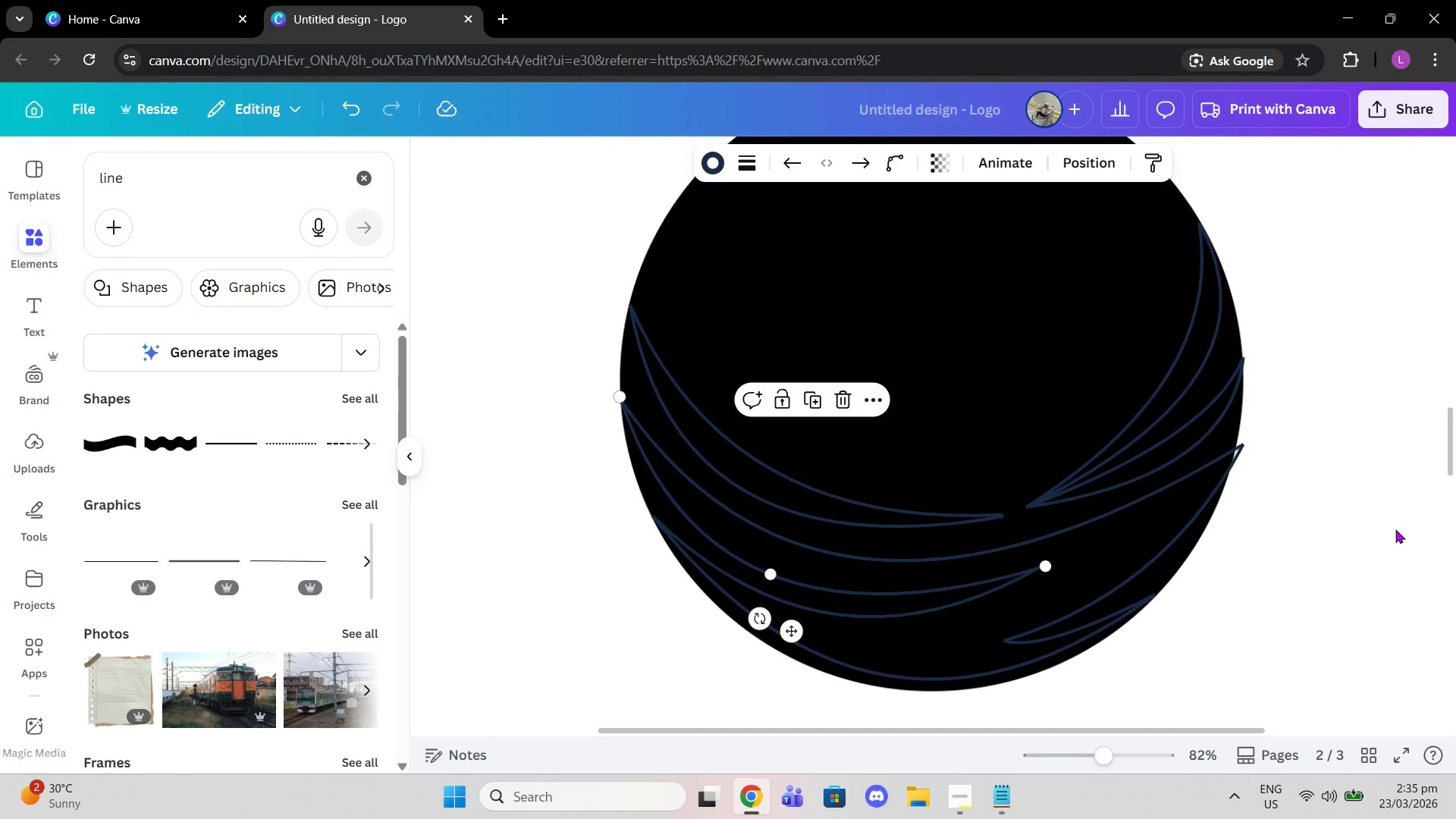 
left_click([1395, 529])
 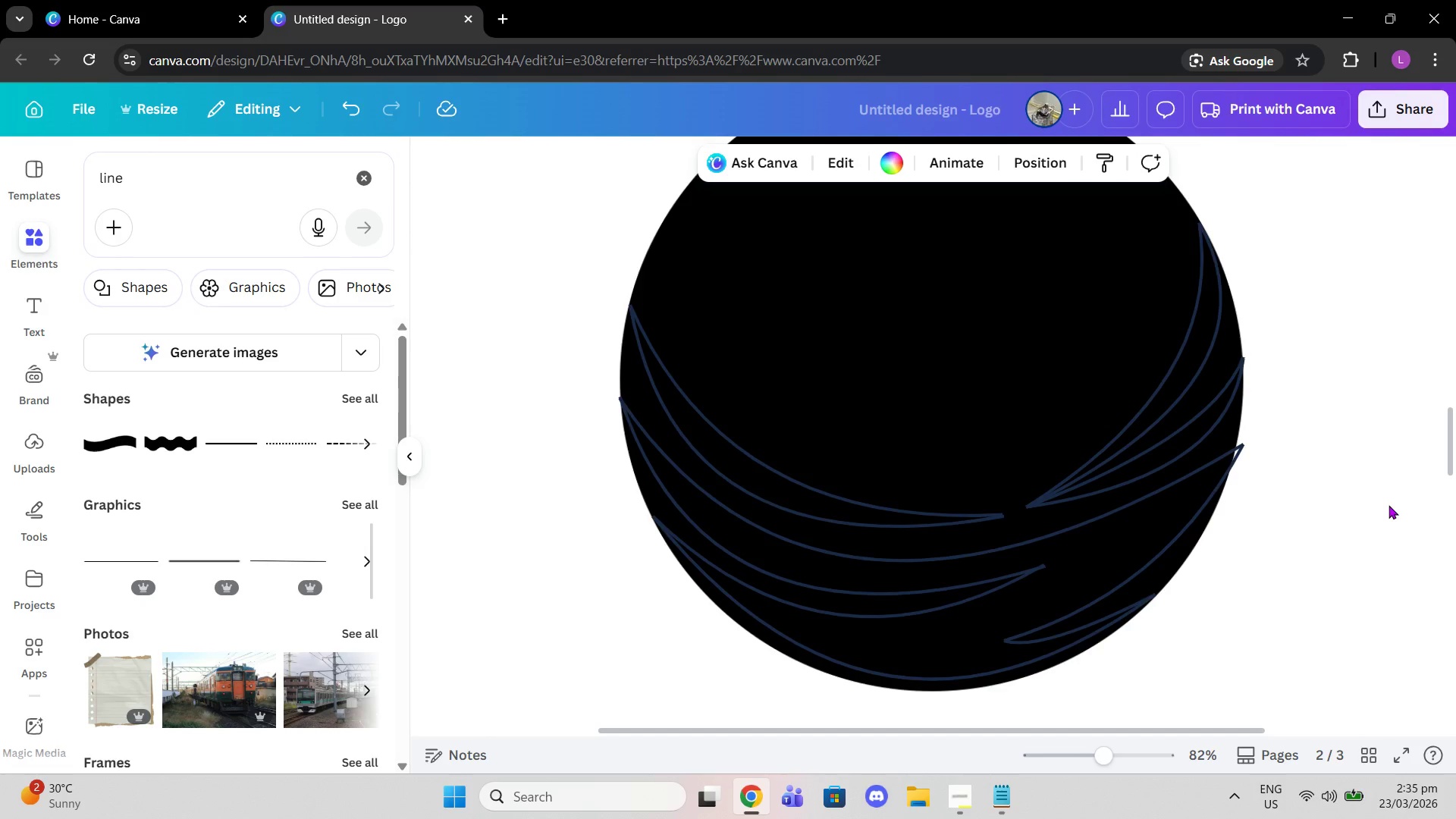 
scroll: coordinate [1389, 505], scroll_direction: up, amount: 1.0
 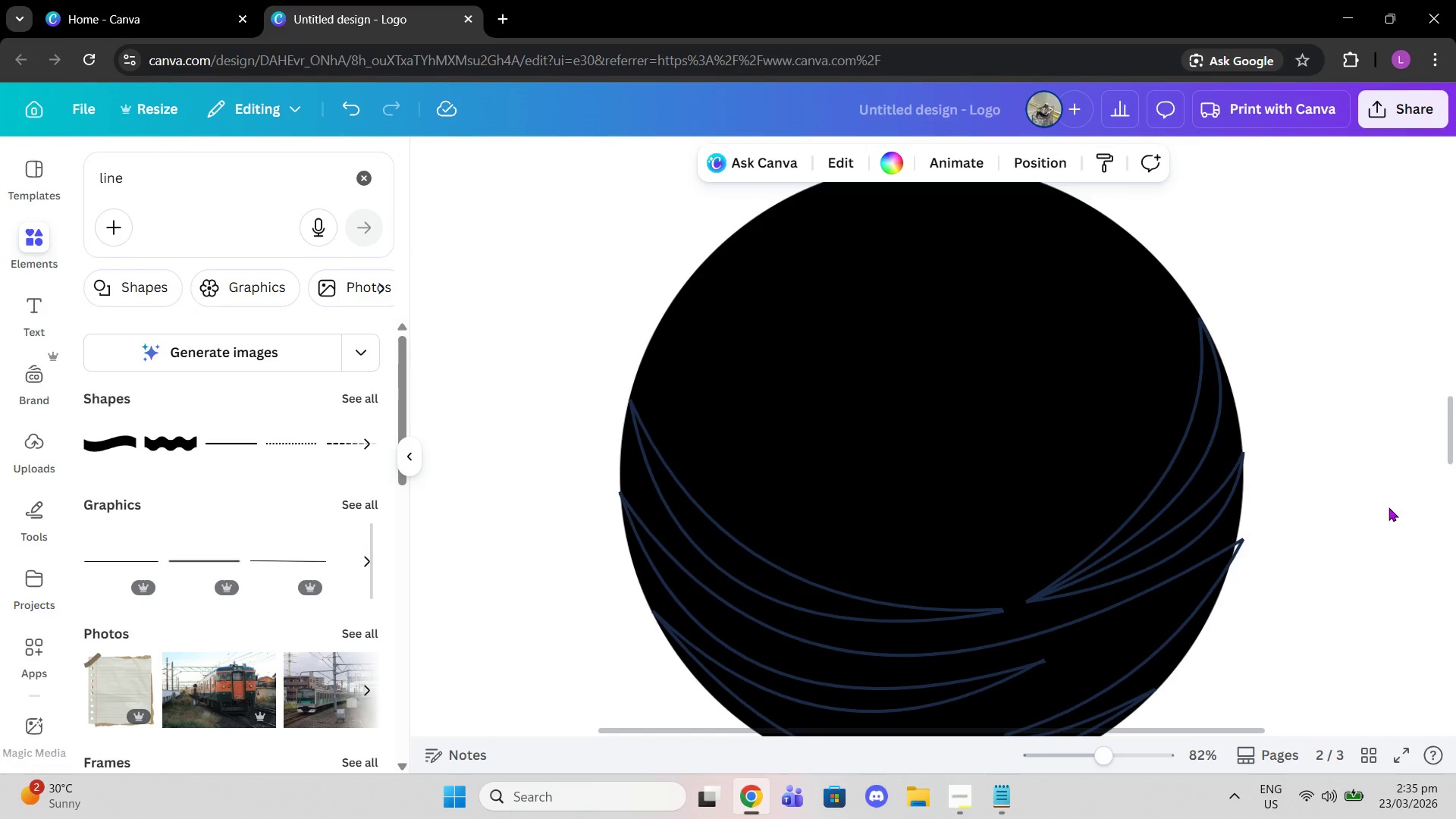 
wait(13.04)
 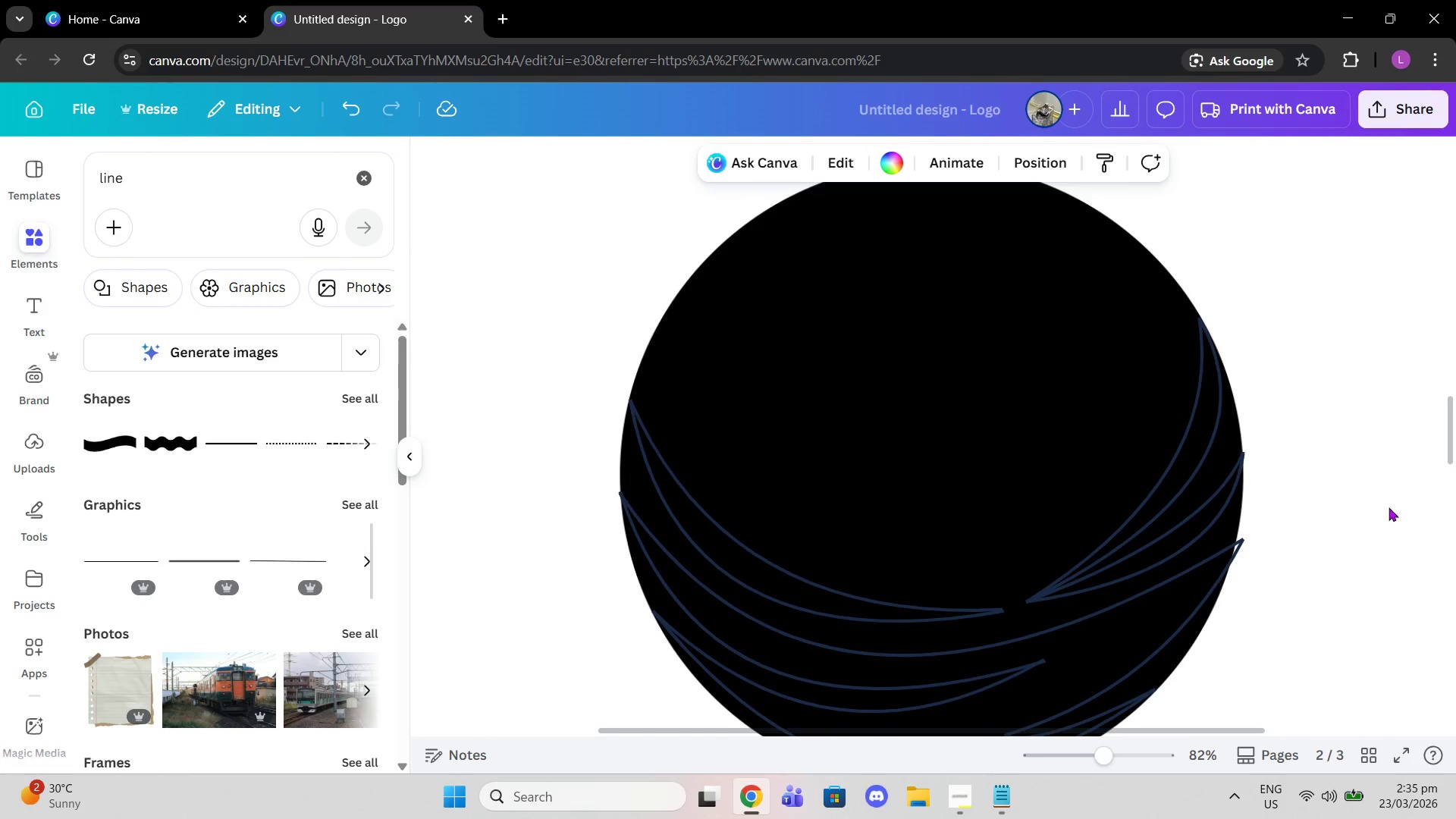 
left_click_drag(start_coordinate=[224, 182], to_coordinate=[70, 186])
 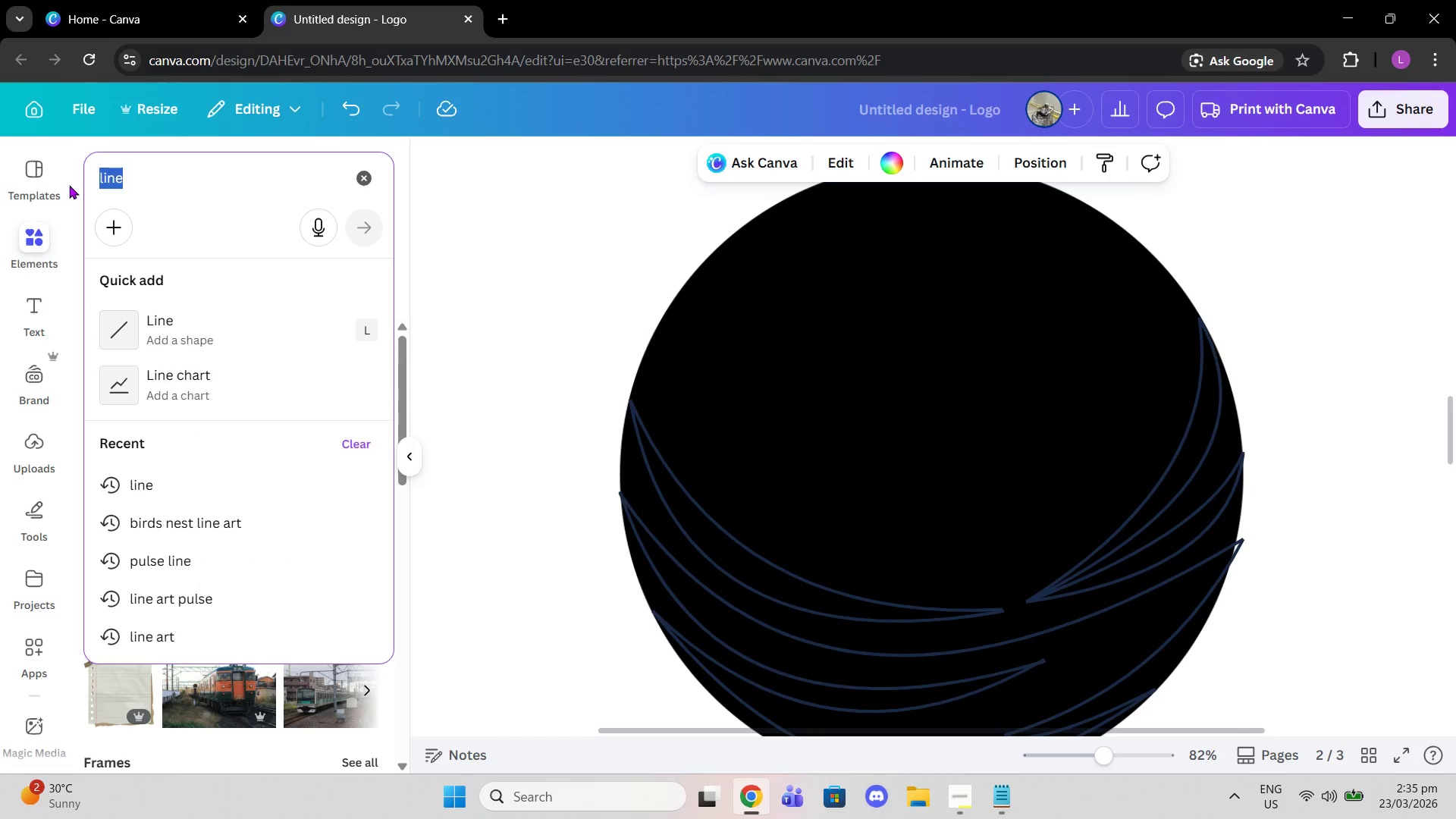 
type(cresenct)
key(Backspace)
key(Backspace)
key(Backspace)
key(Backspace)
type(centmoon)
 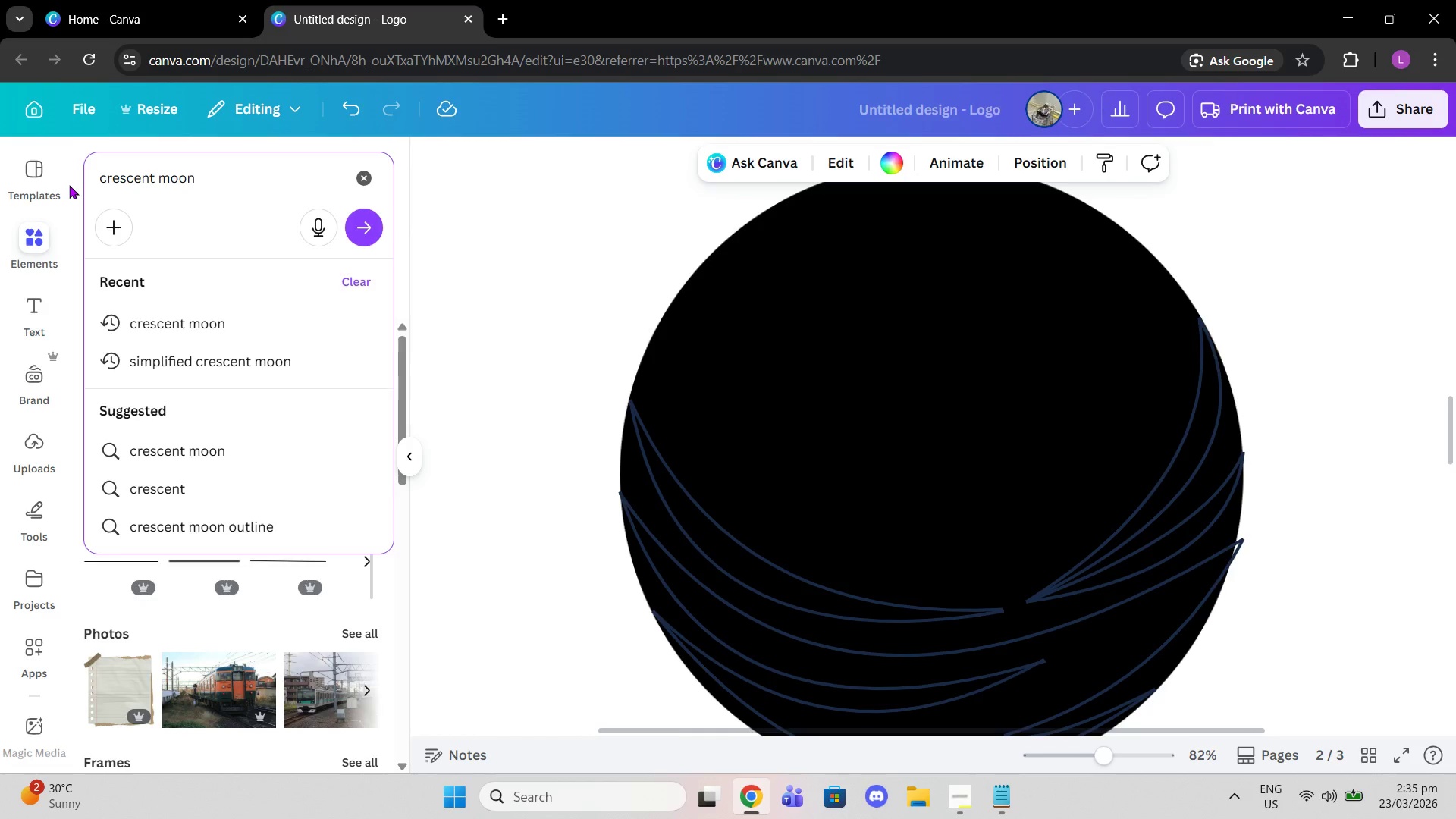 
hold_key(key=Space, duration=25.28)
 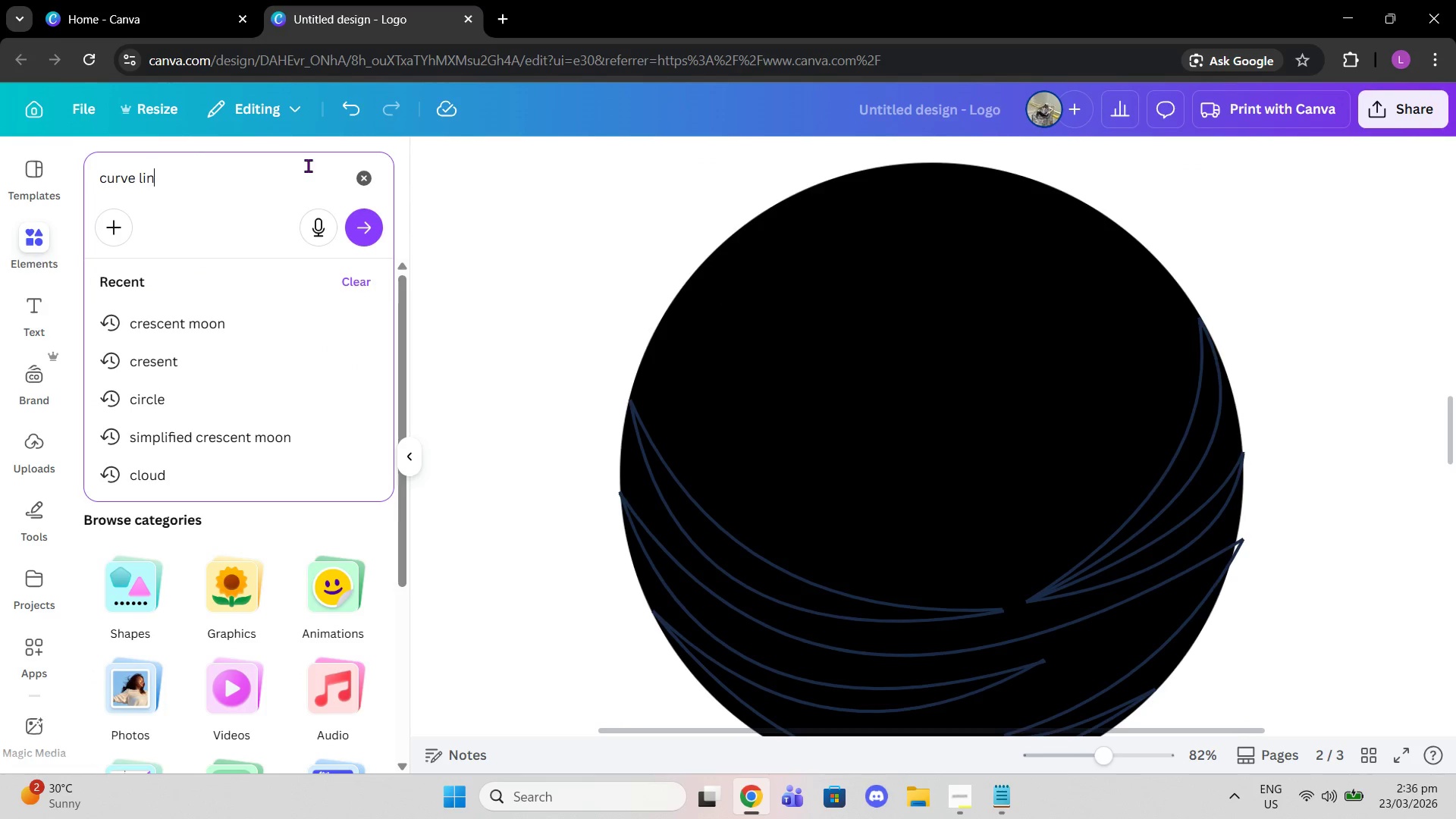 
key(Enter)
 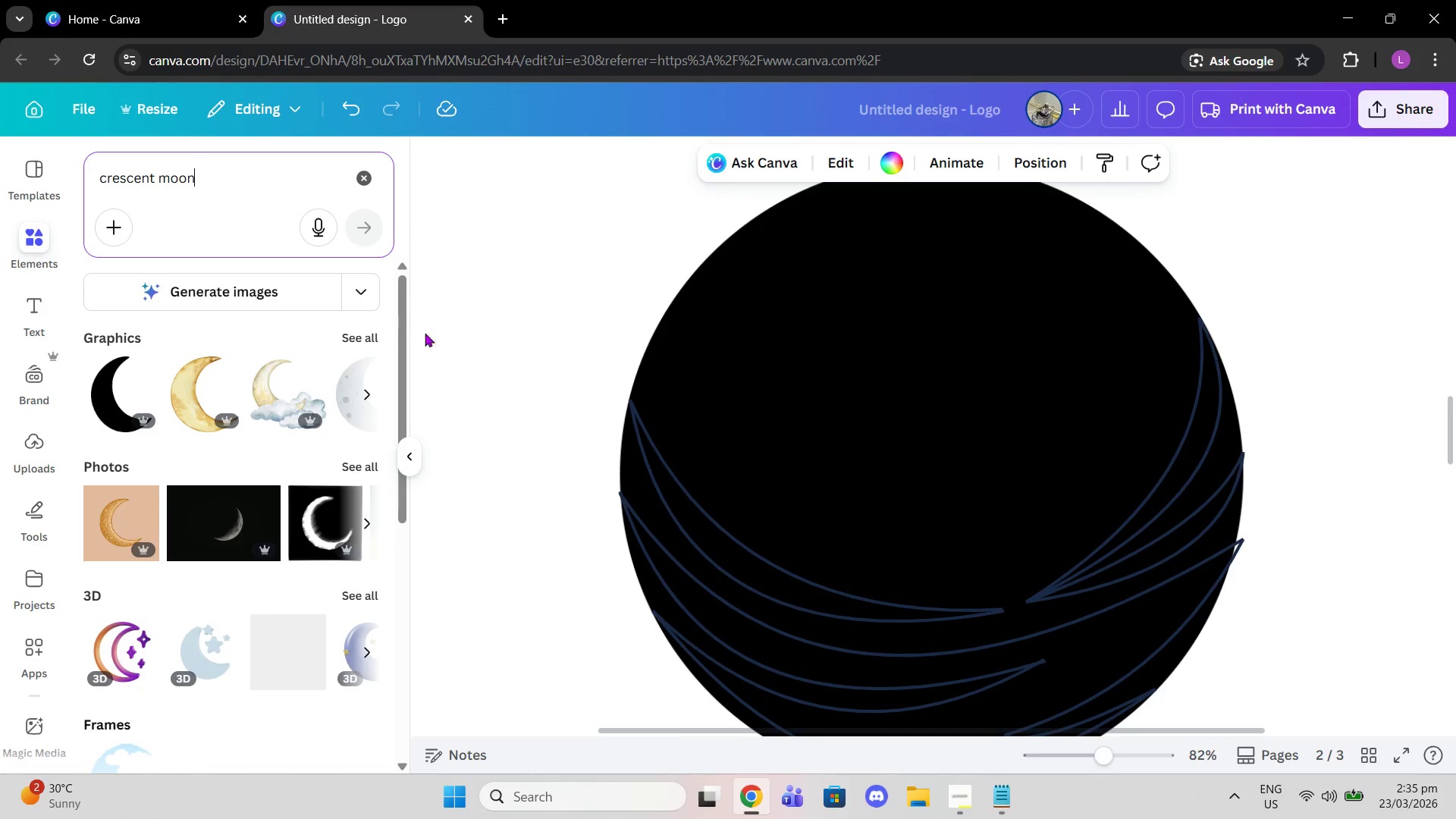 
left_click_drag(start_coordinate=[361, 328], to_coordinate=[357, 327])
 